 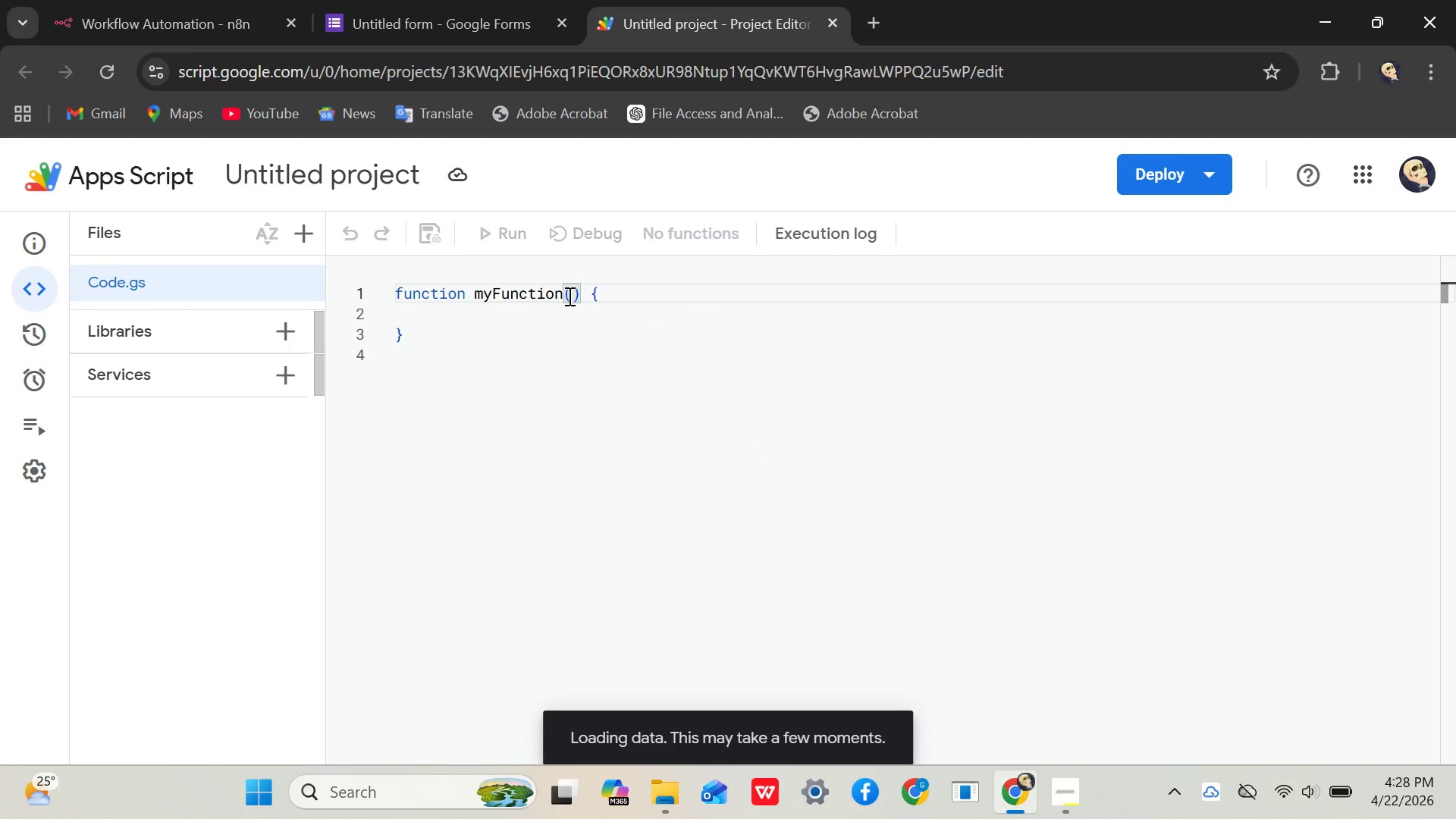 
key(E)
 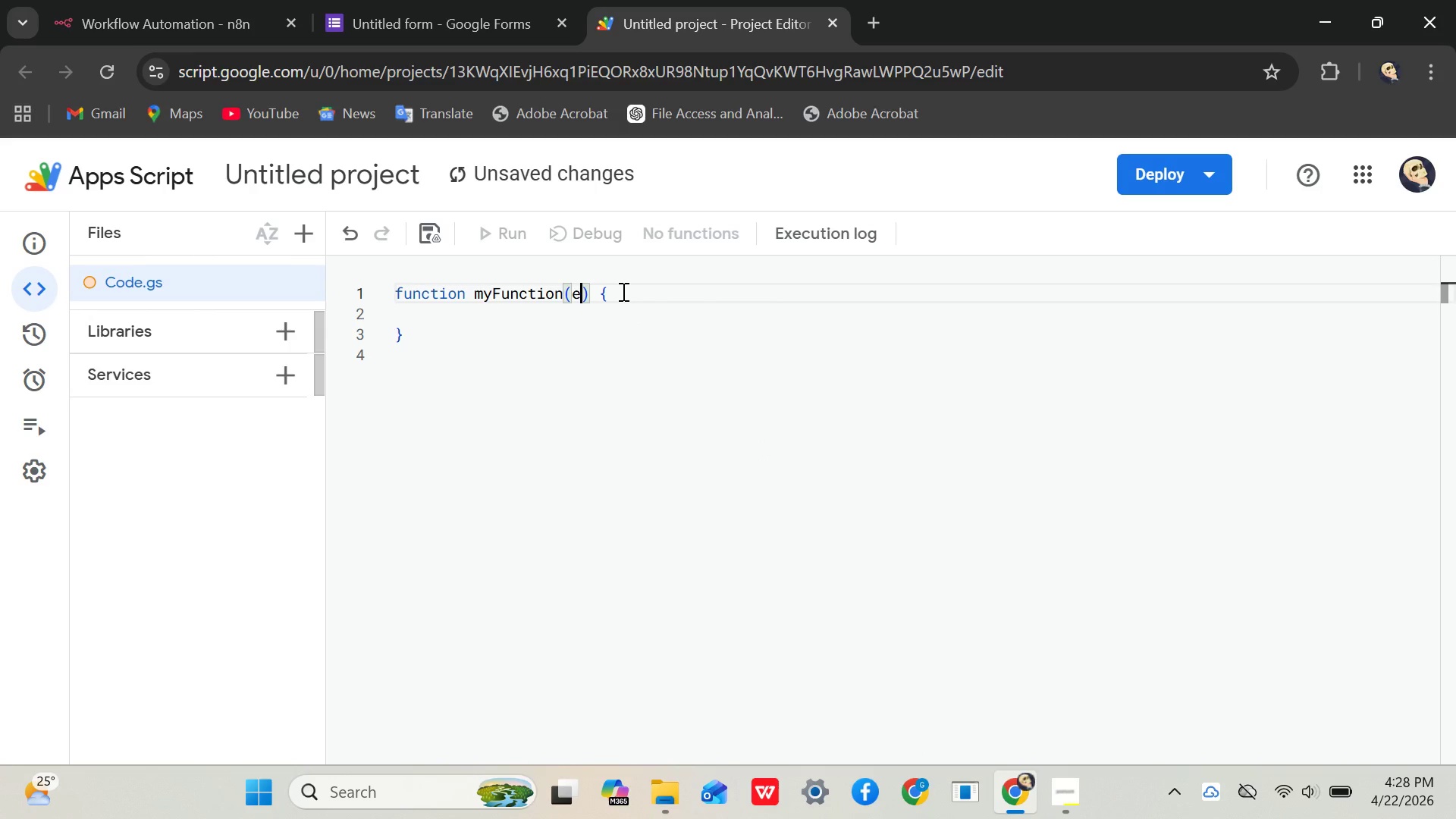 
left_click([622, 291])
 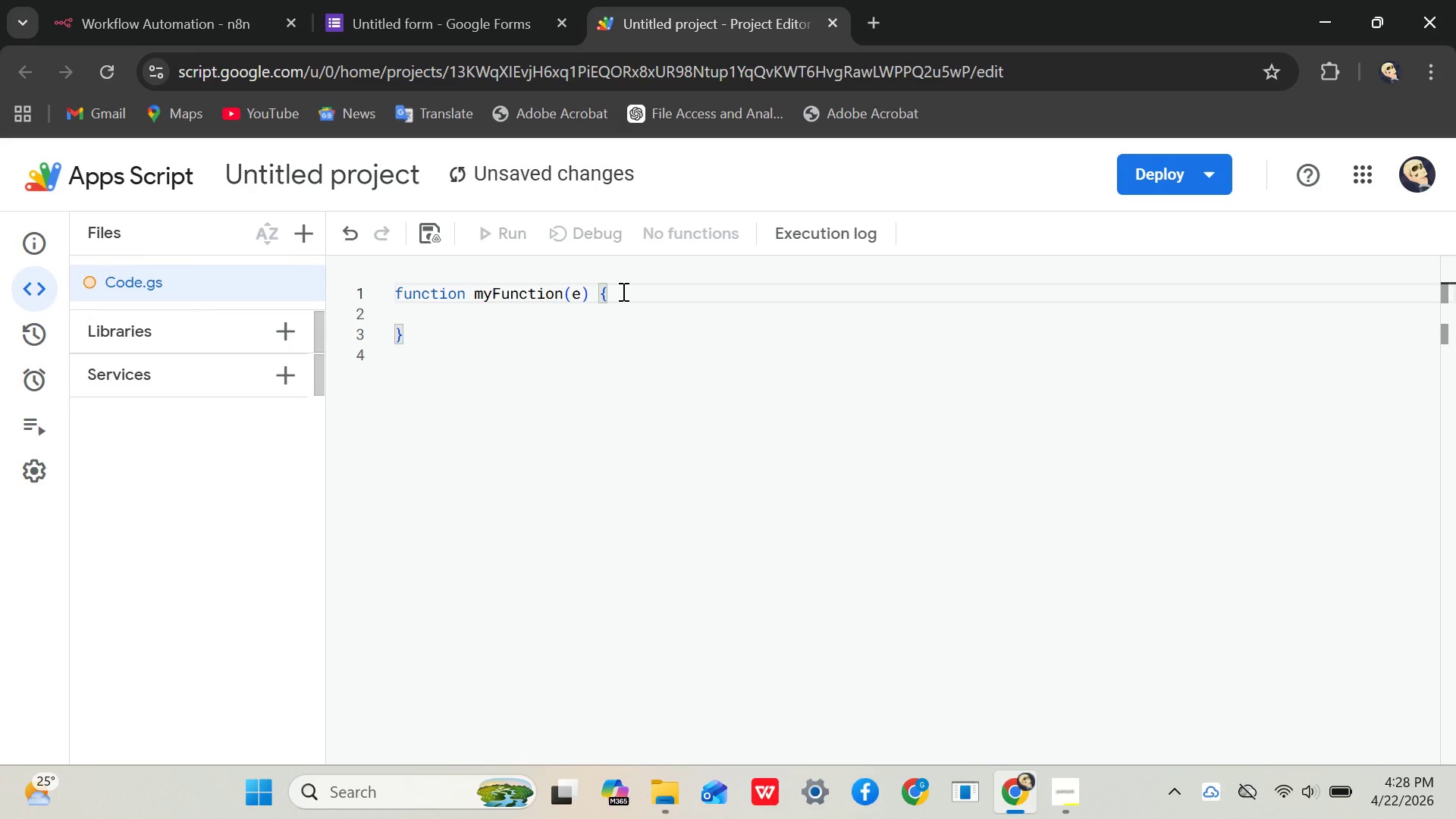 
key(Enter)
 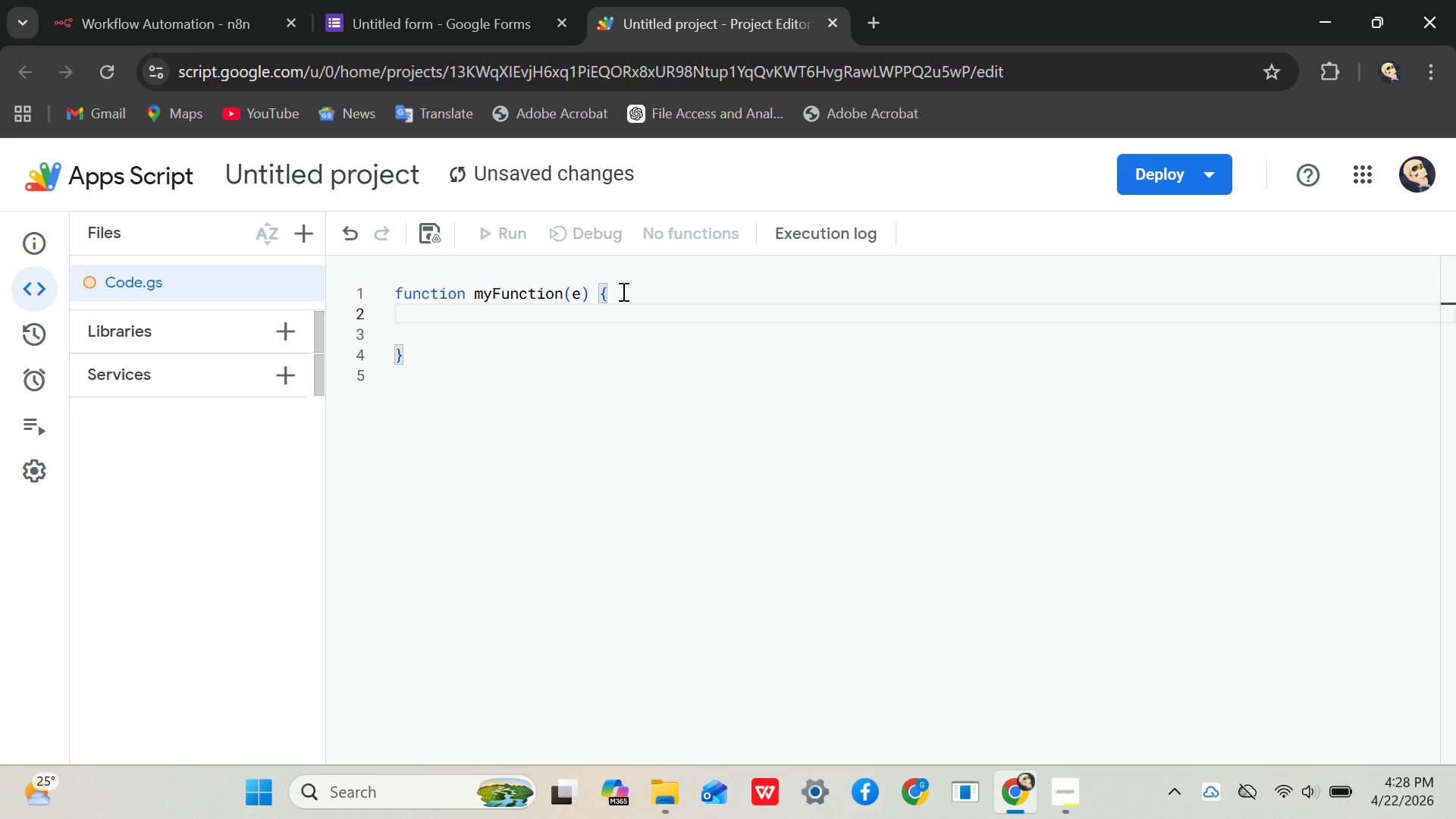 
type(var form = Form)
 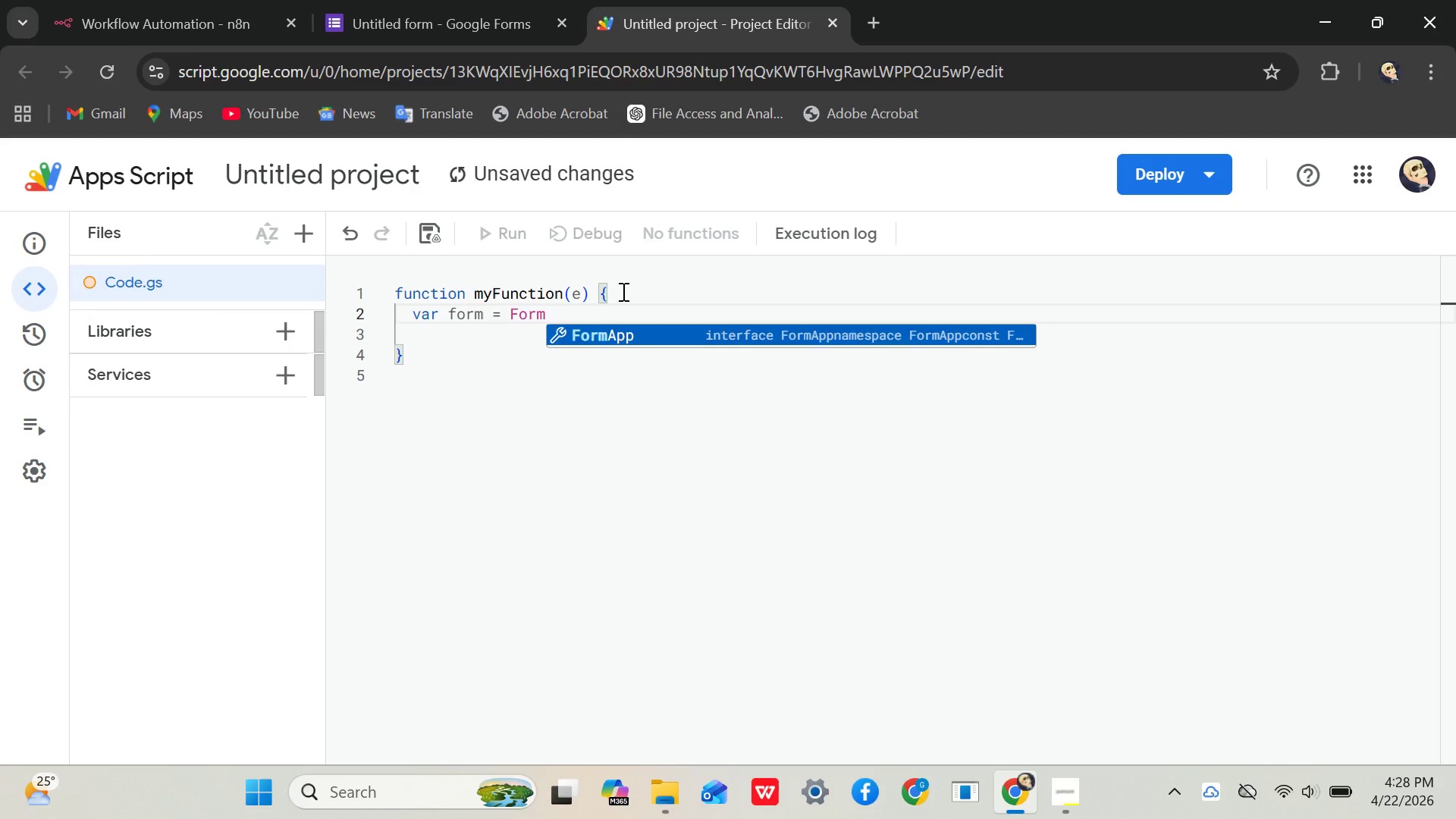 
key(Enter)
 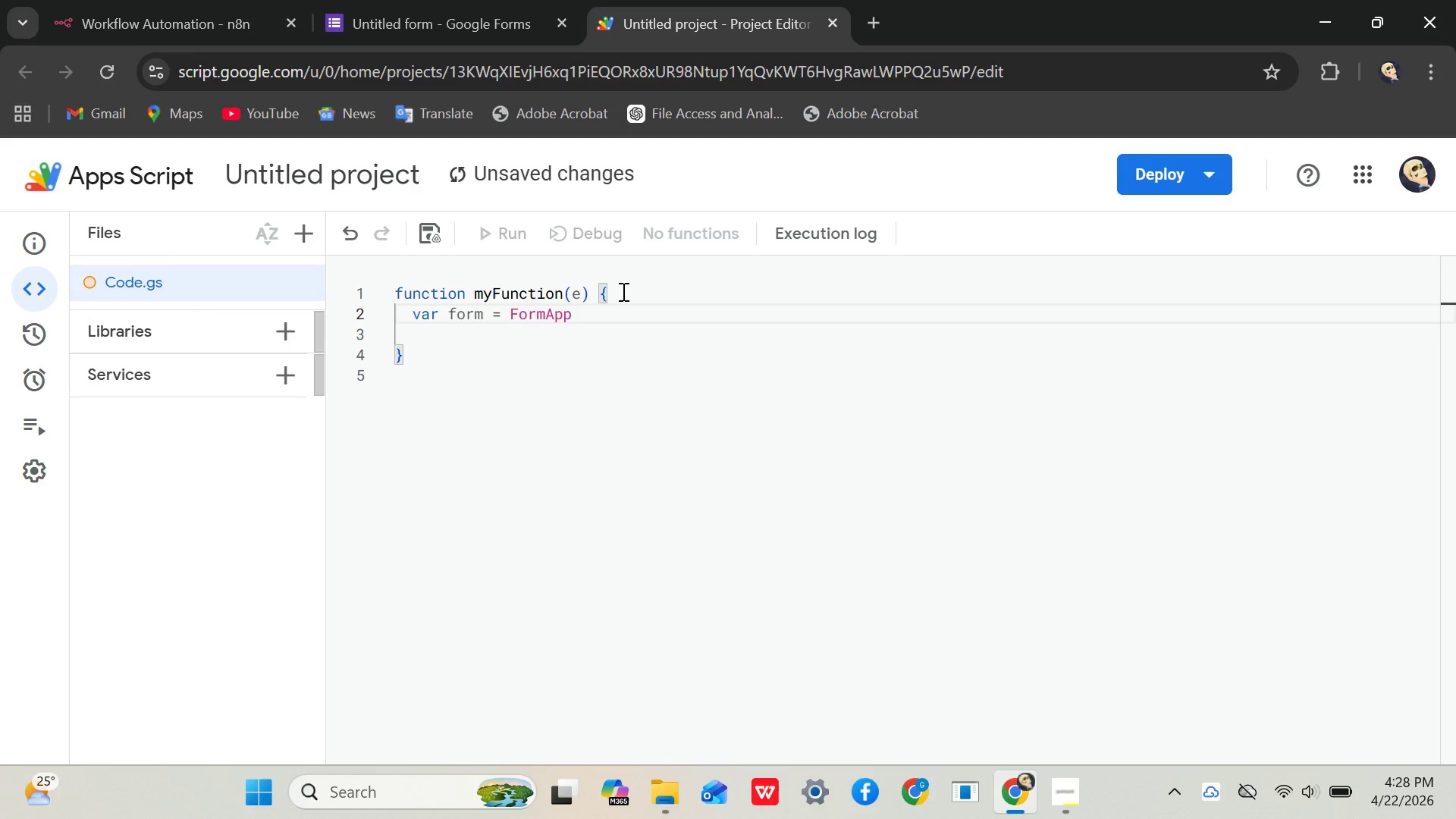 
type(.ge)
 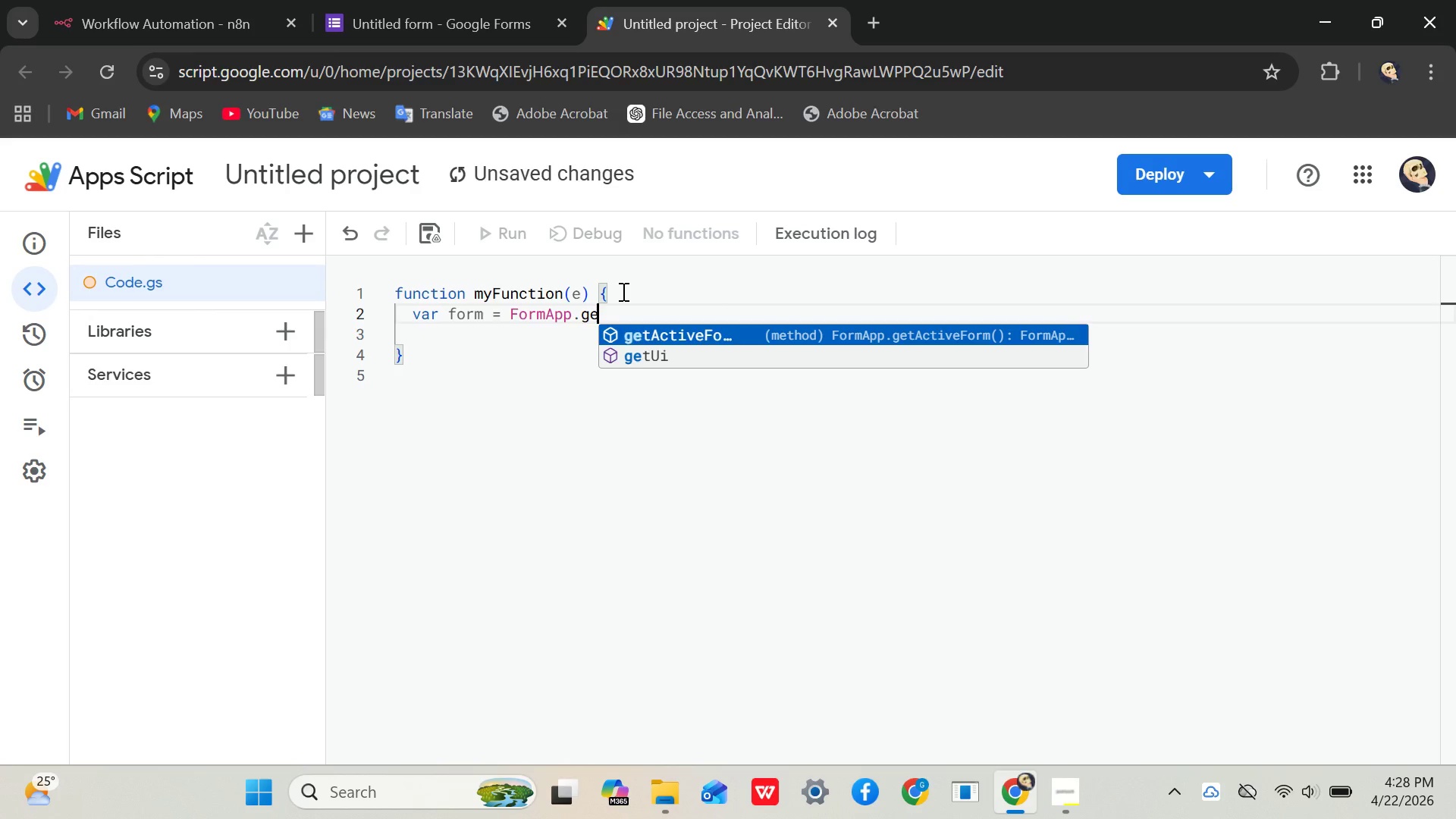 
wait(5.38)
 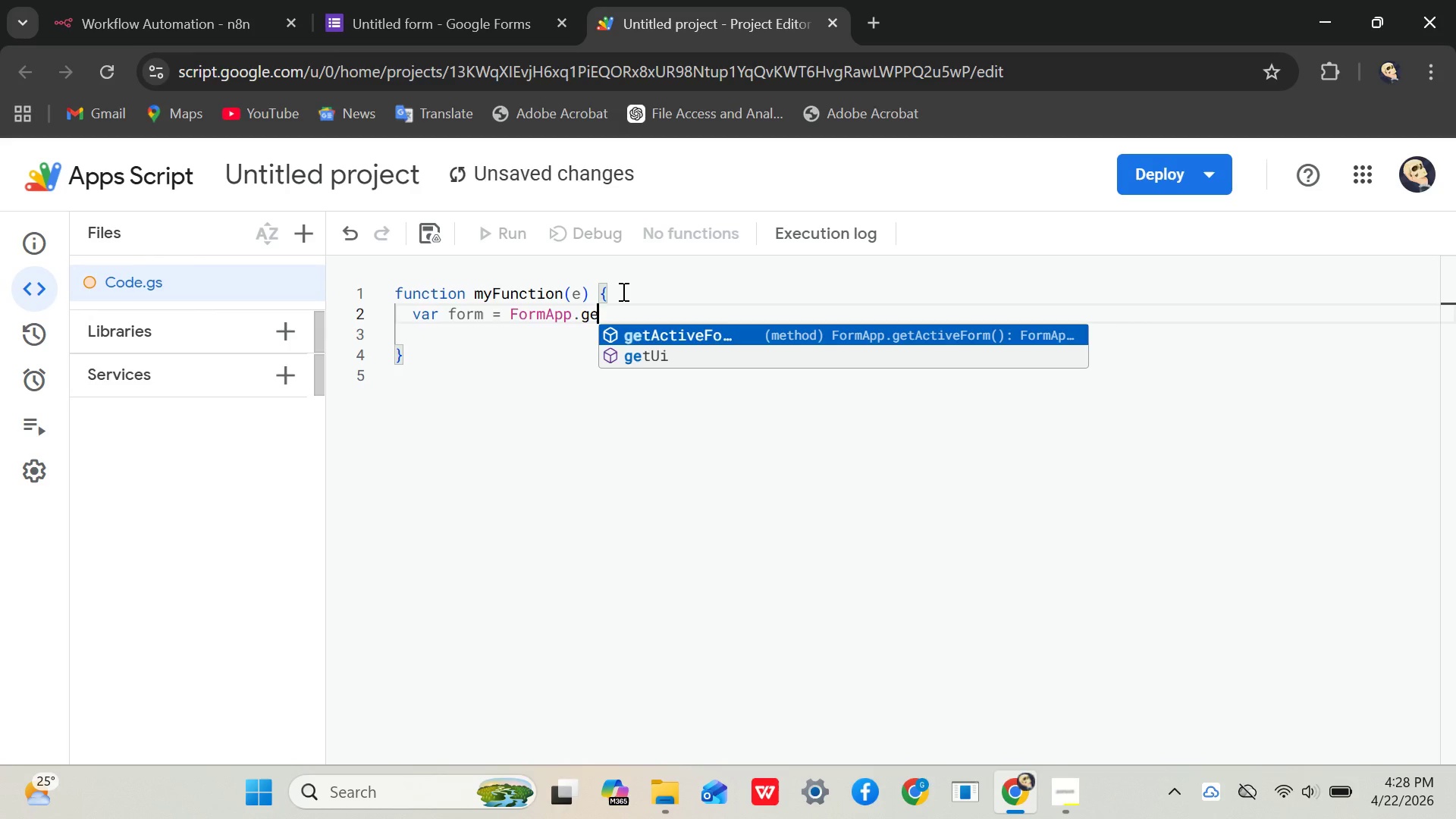 
key(Enter)
 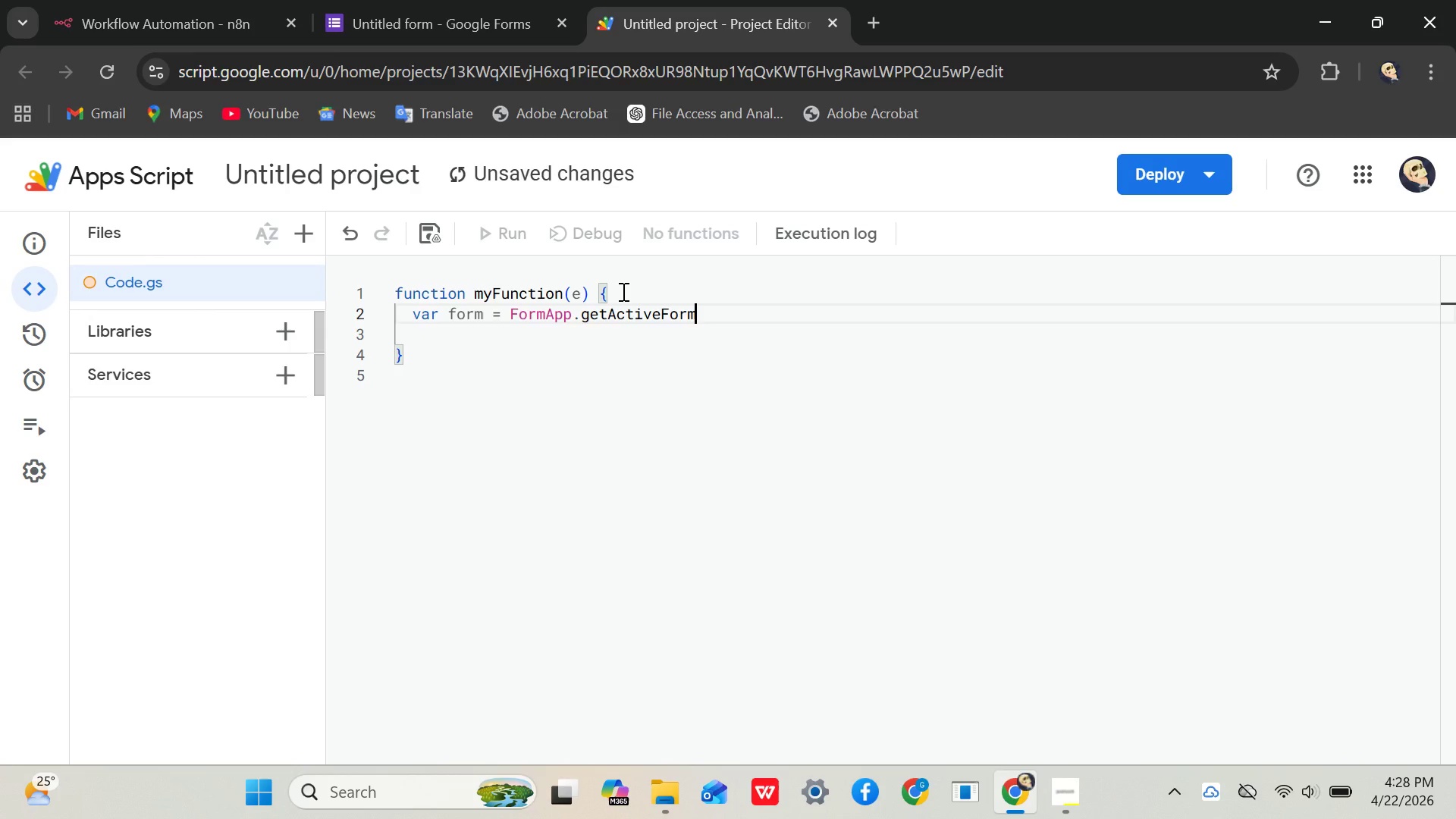 
key(Shift+9)
 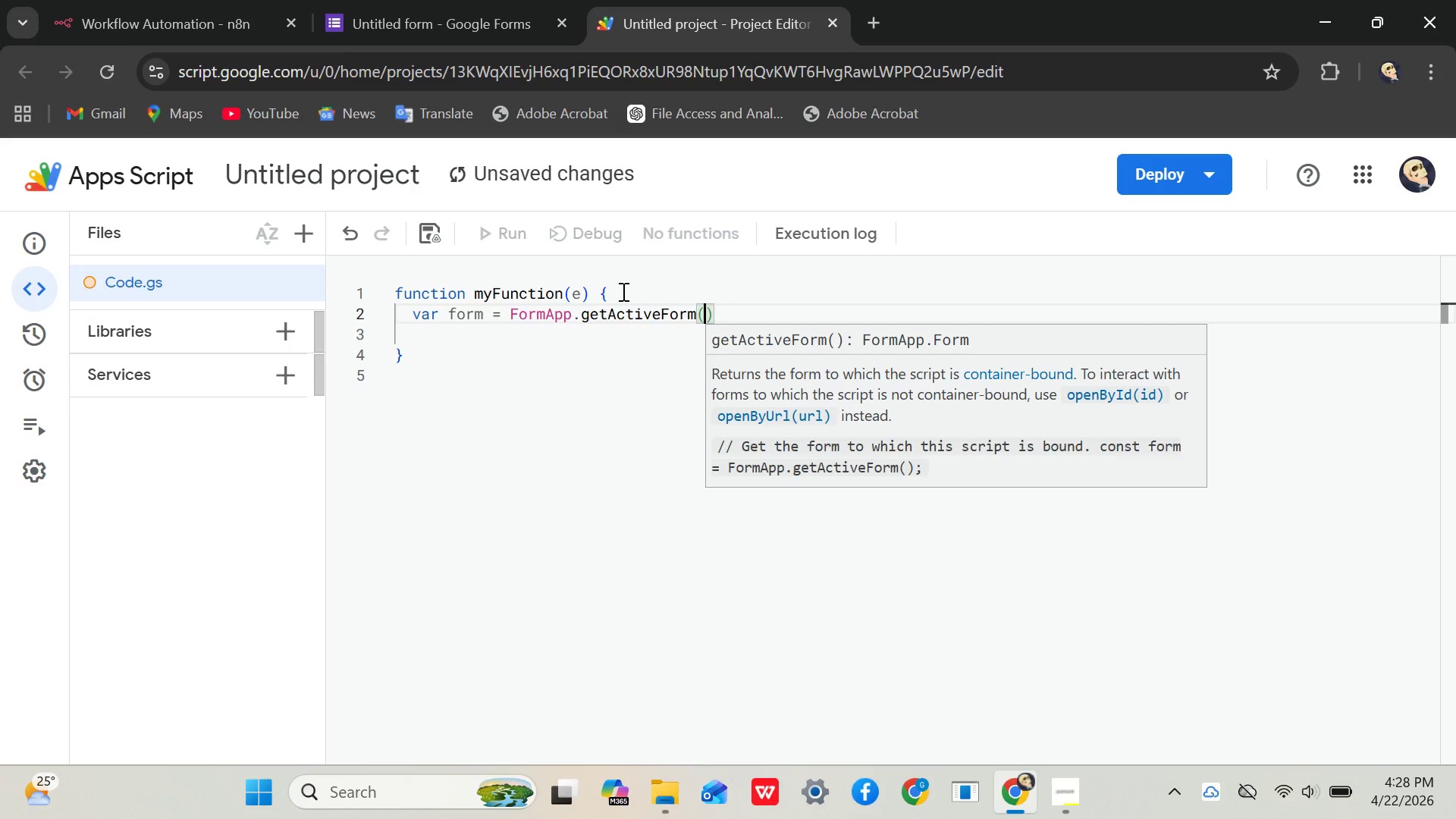 
key(ArrowRight)
 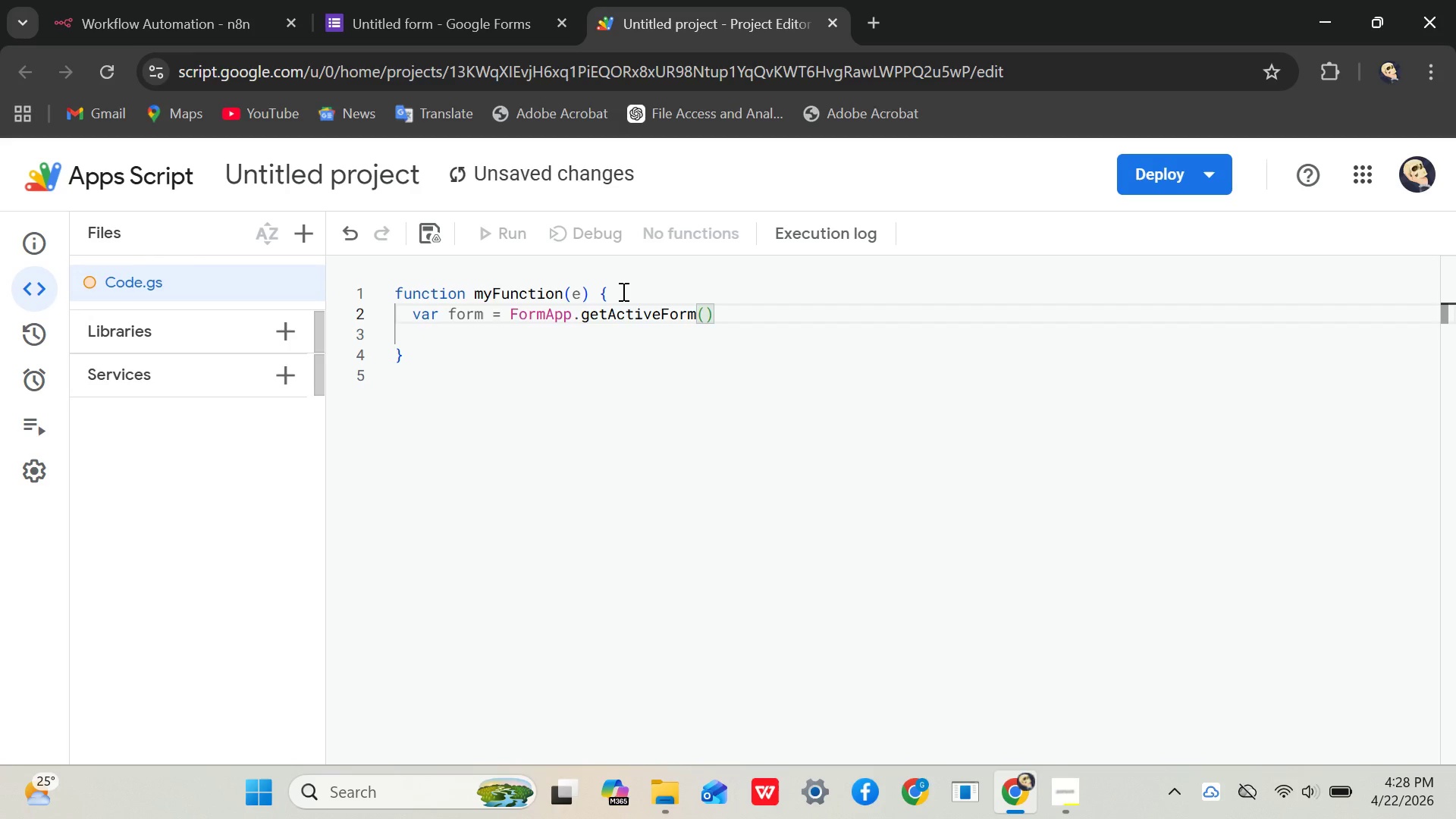 
key(Semicolon)
 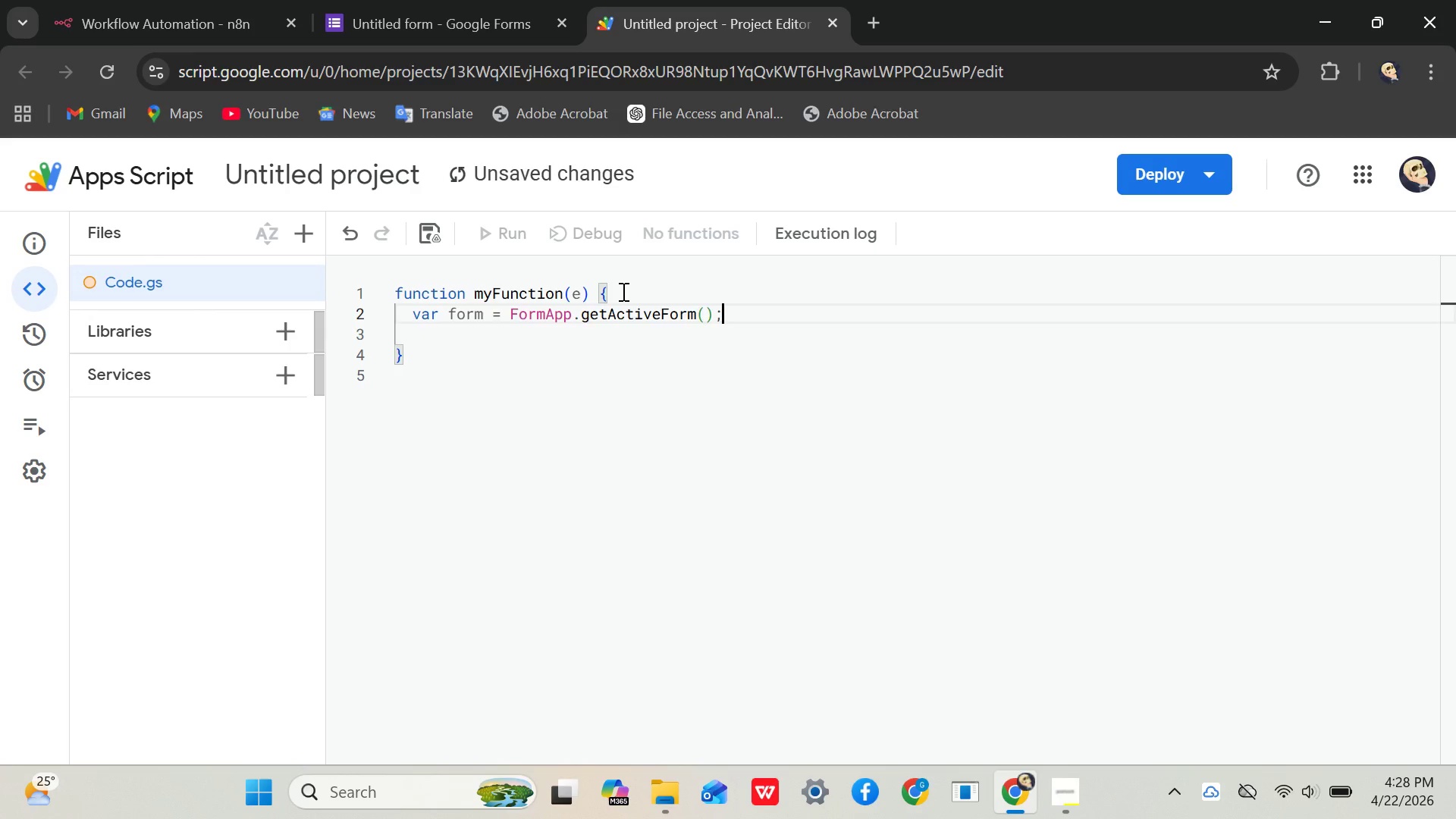 
key(Enter)
 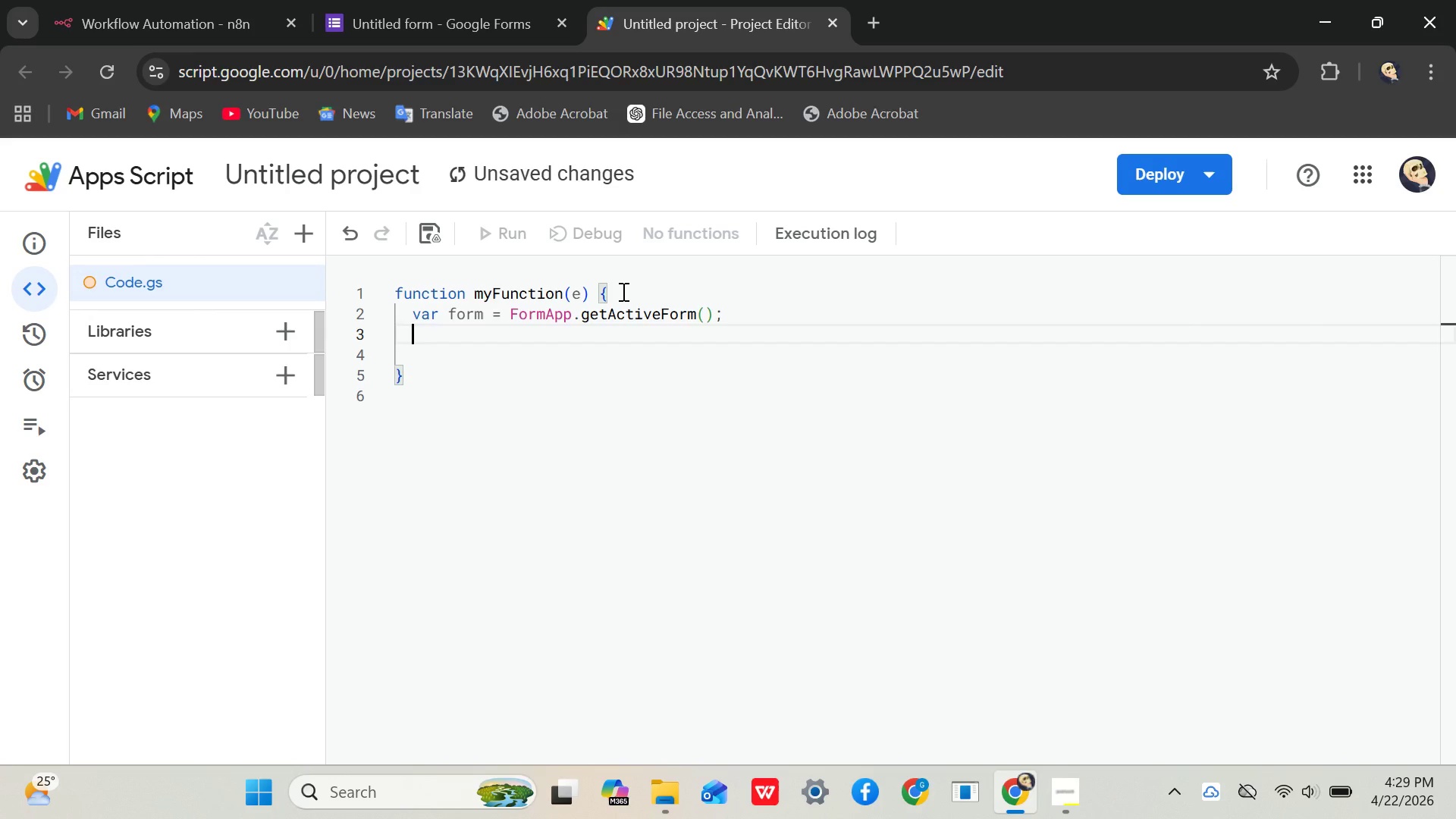 
wait(5.47)
 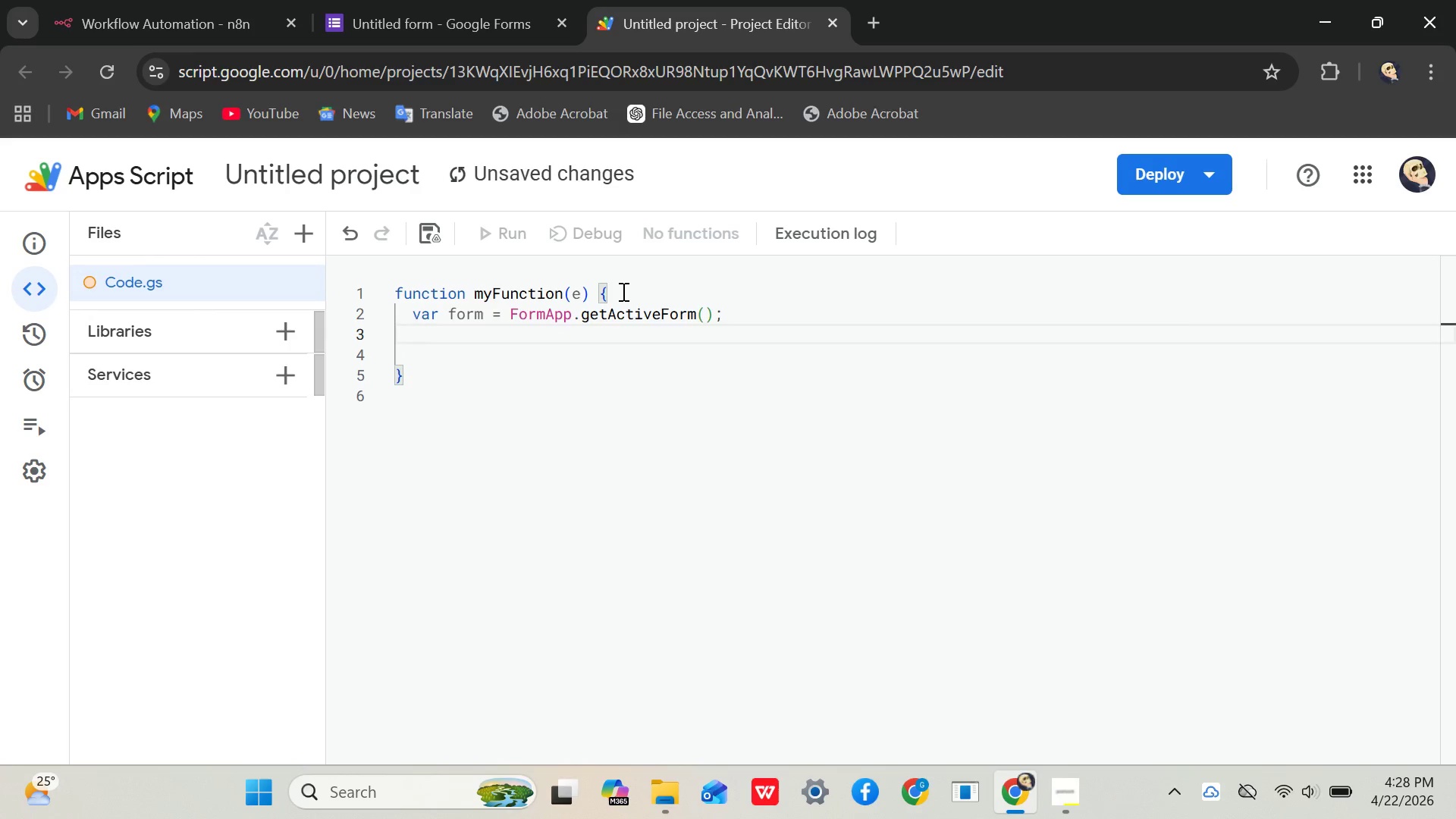 
type(var)
 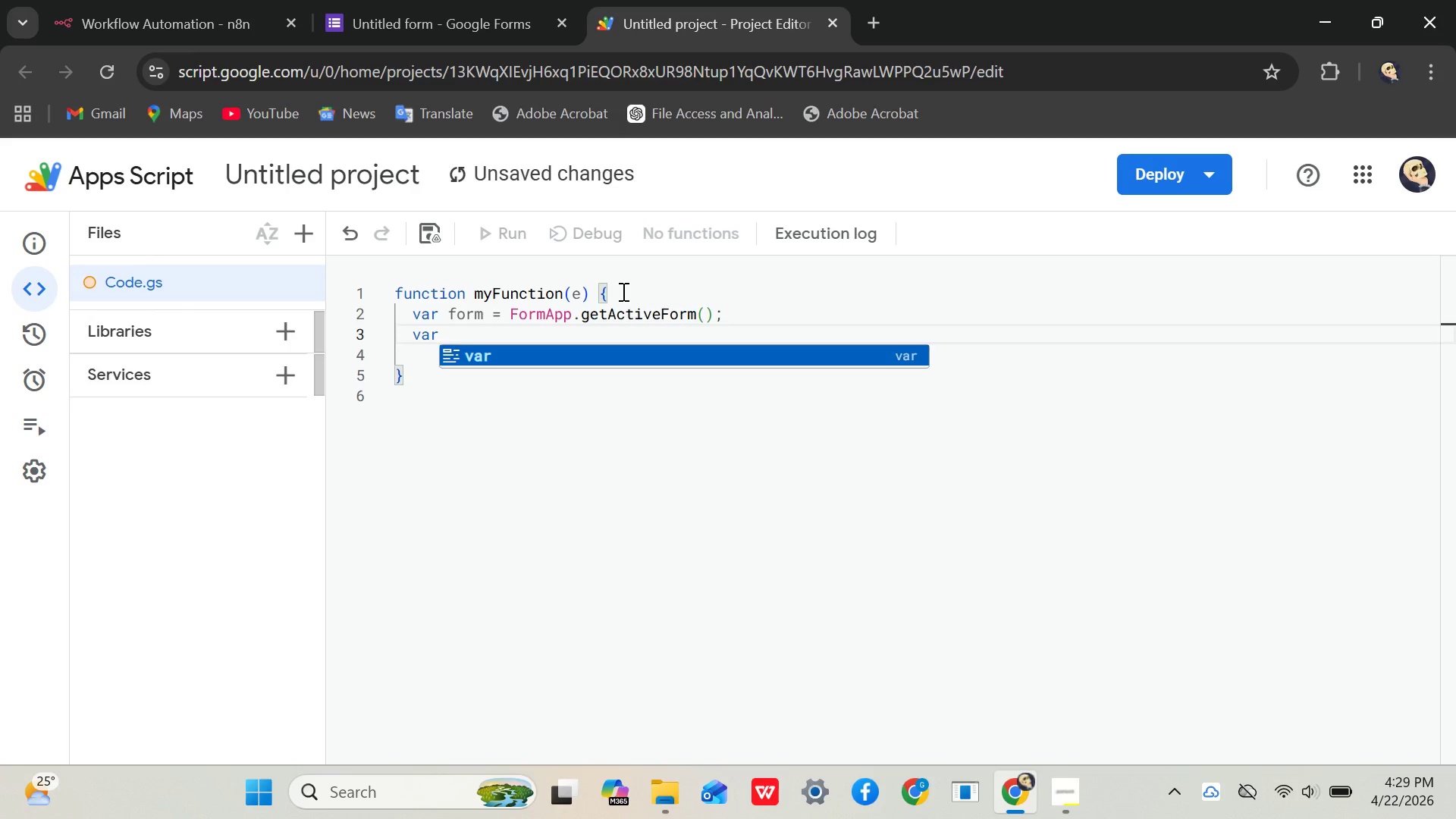 
wait(8.44)
 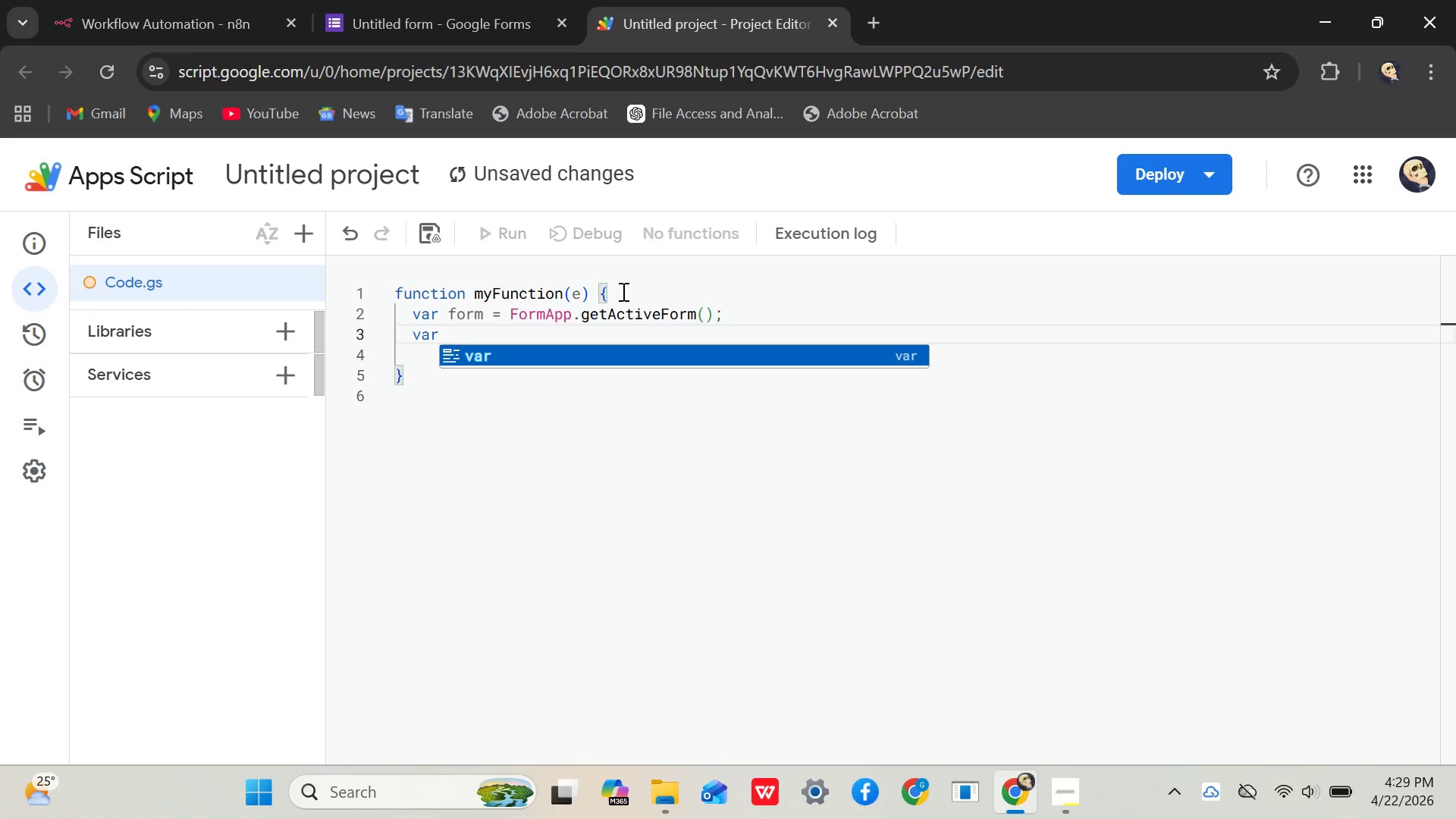 
type( allResponse)
 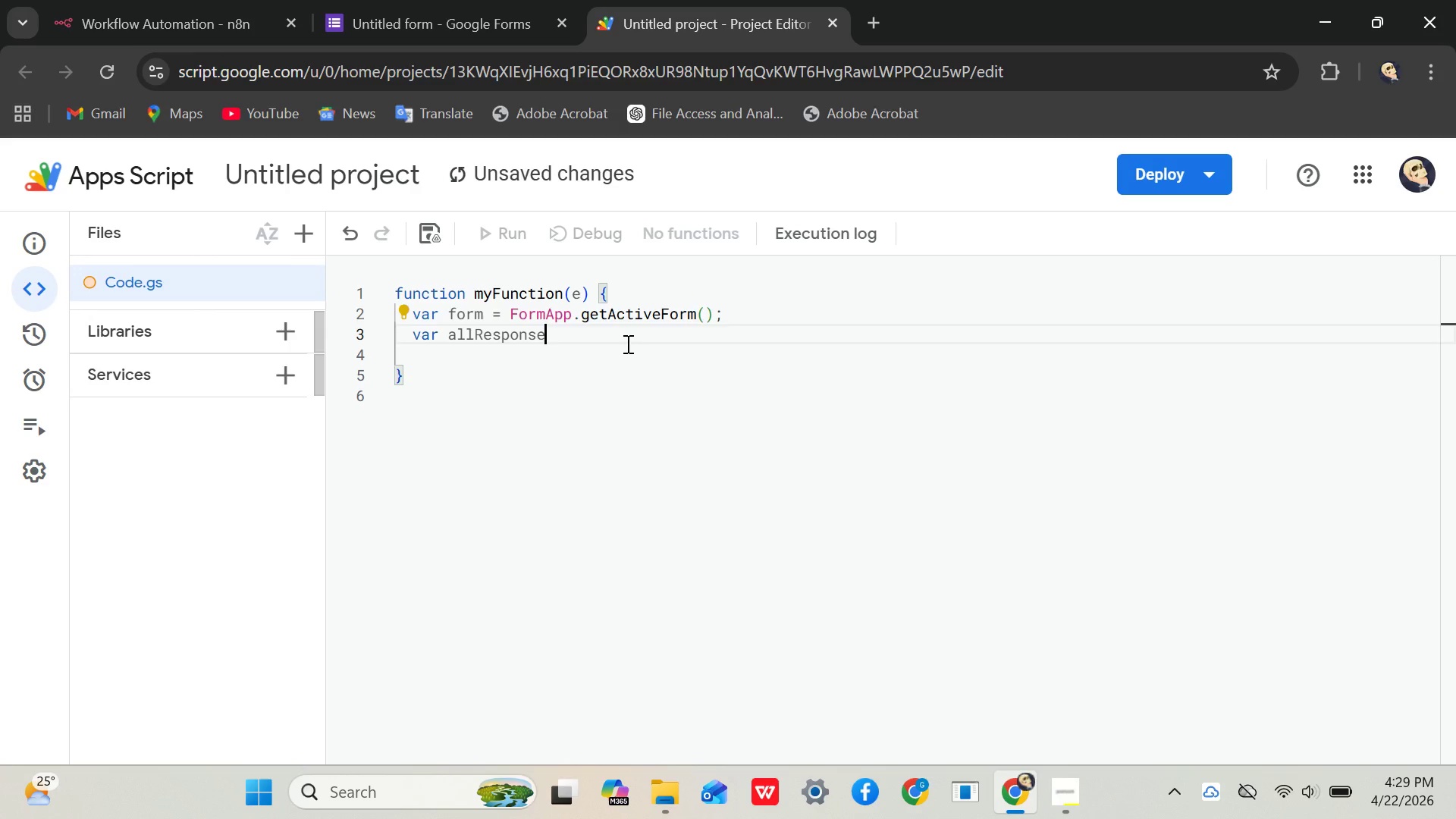 
wait(14.17)
 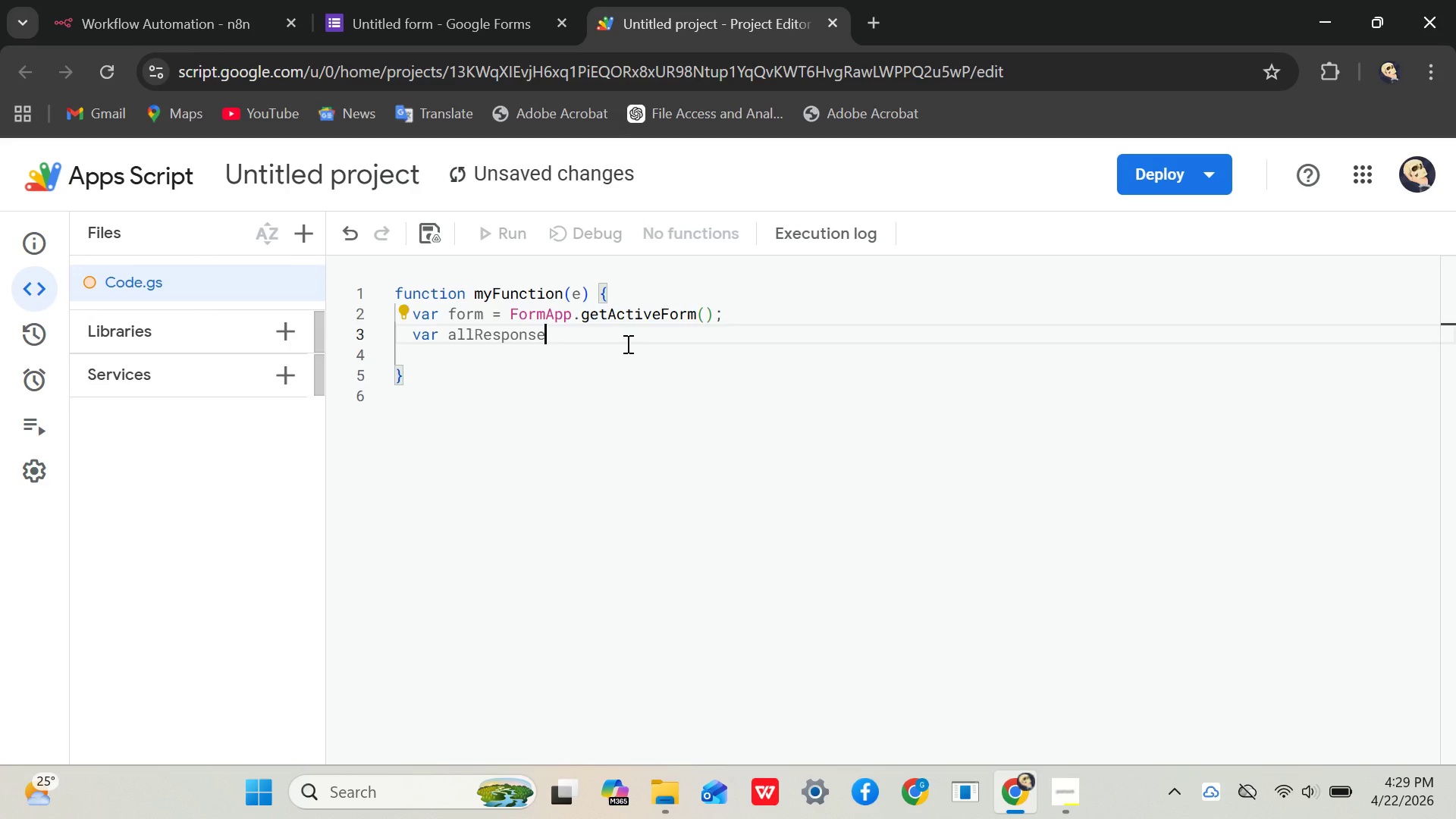 
key(Space)
 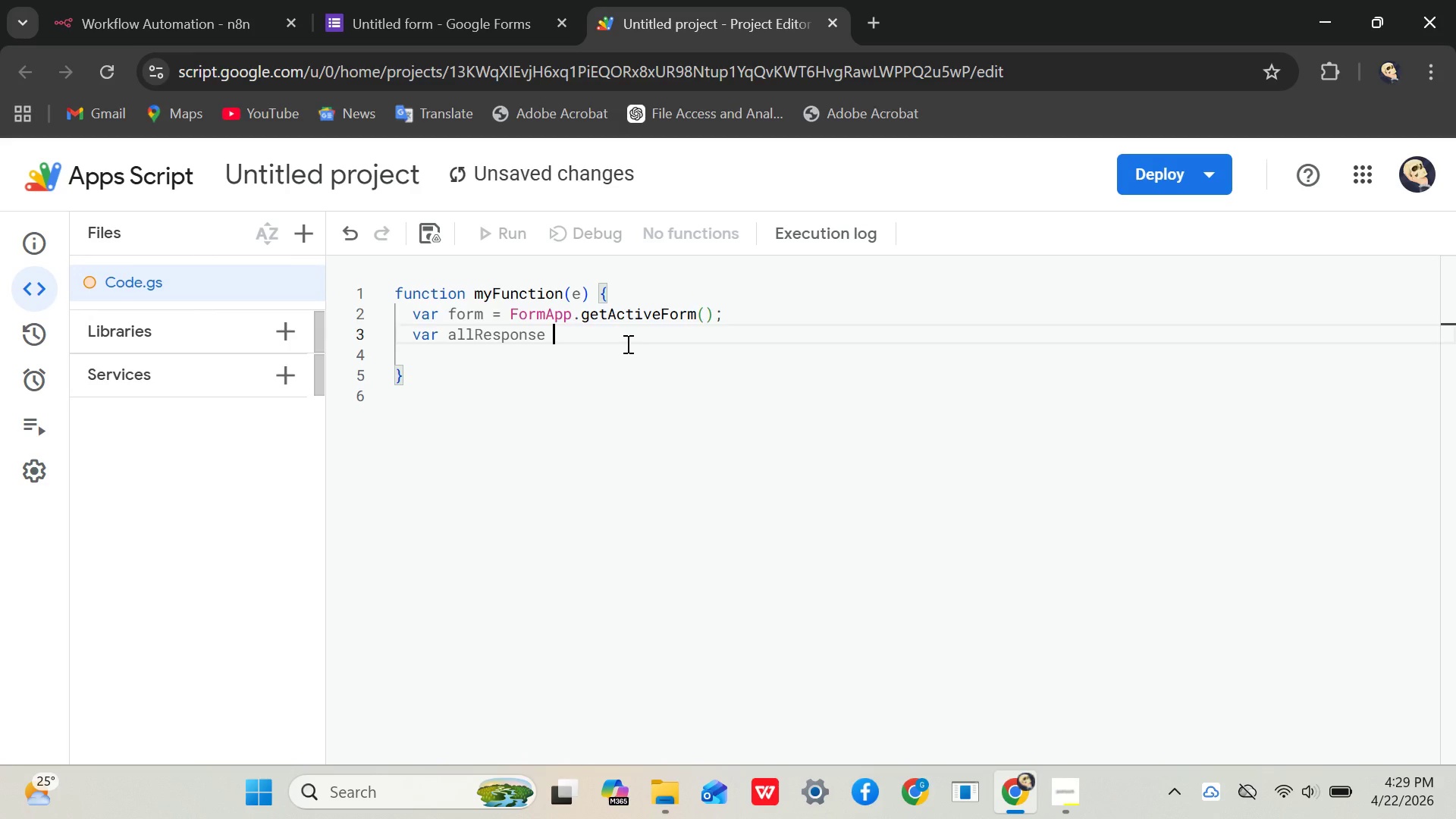 
key(Equal)
 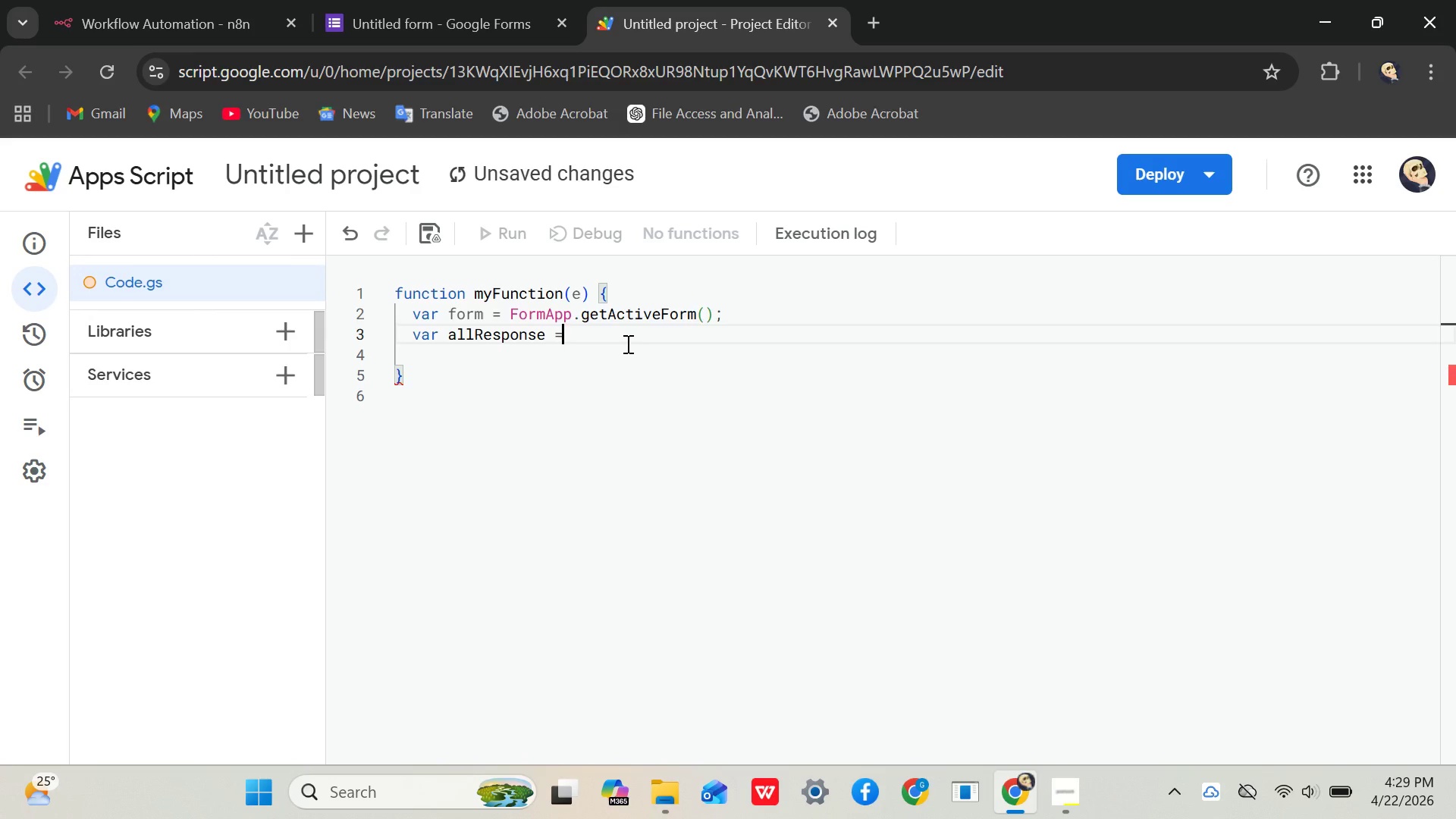 
key(Space)
 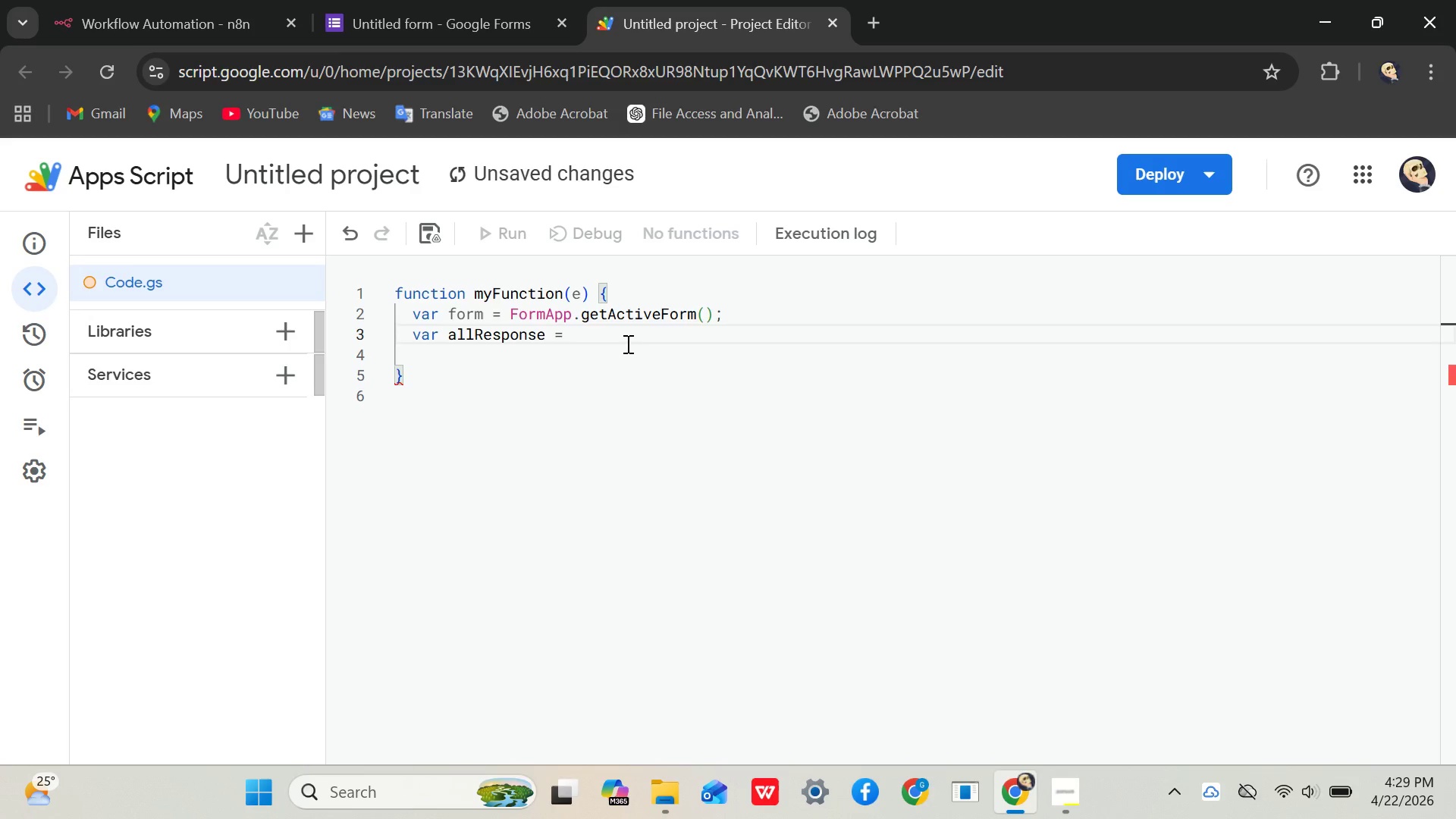 
type(form)
 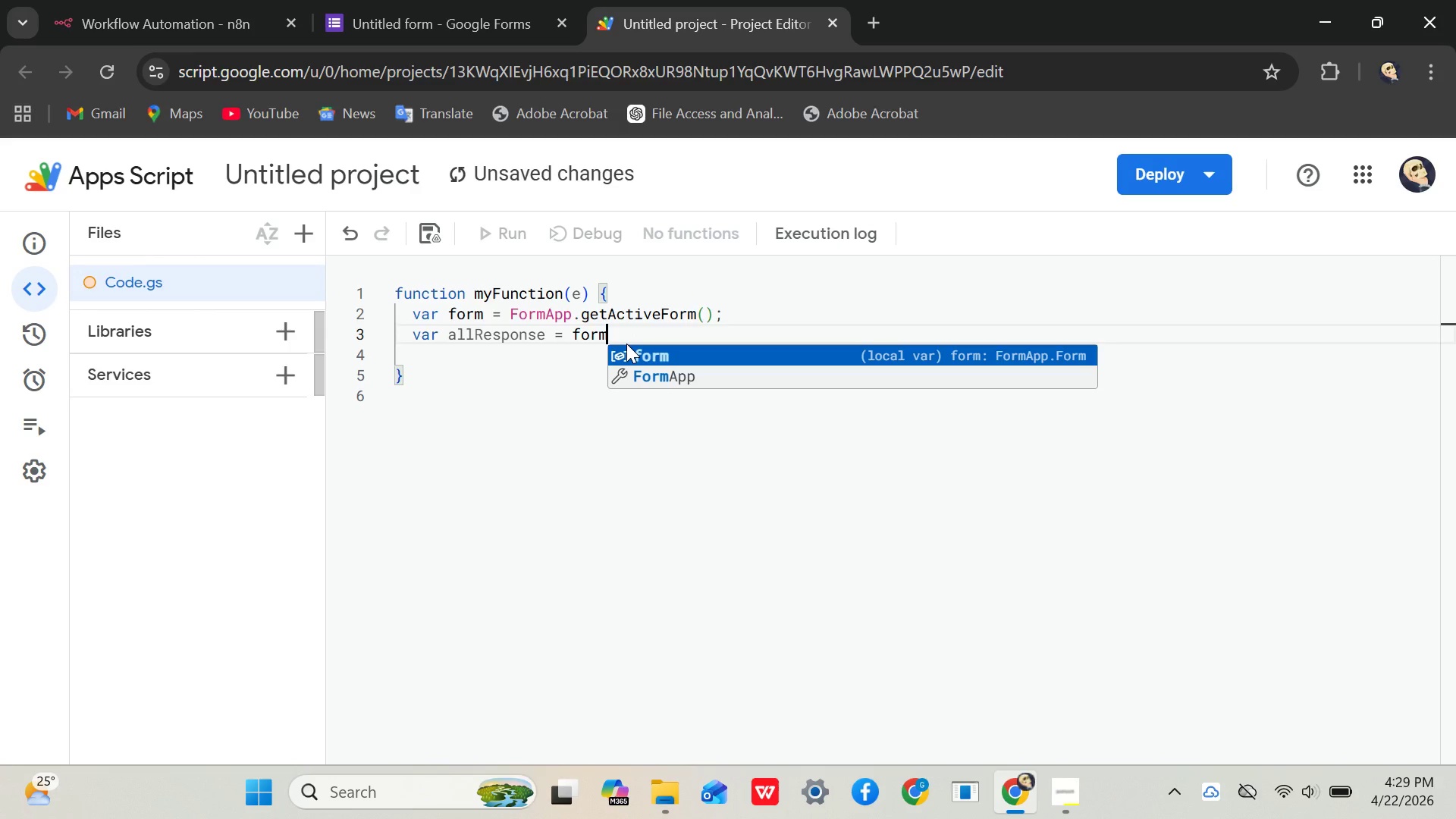 
type(.getR)
 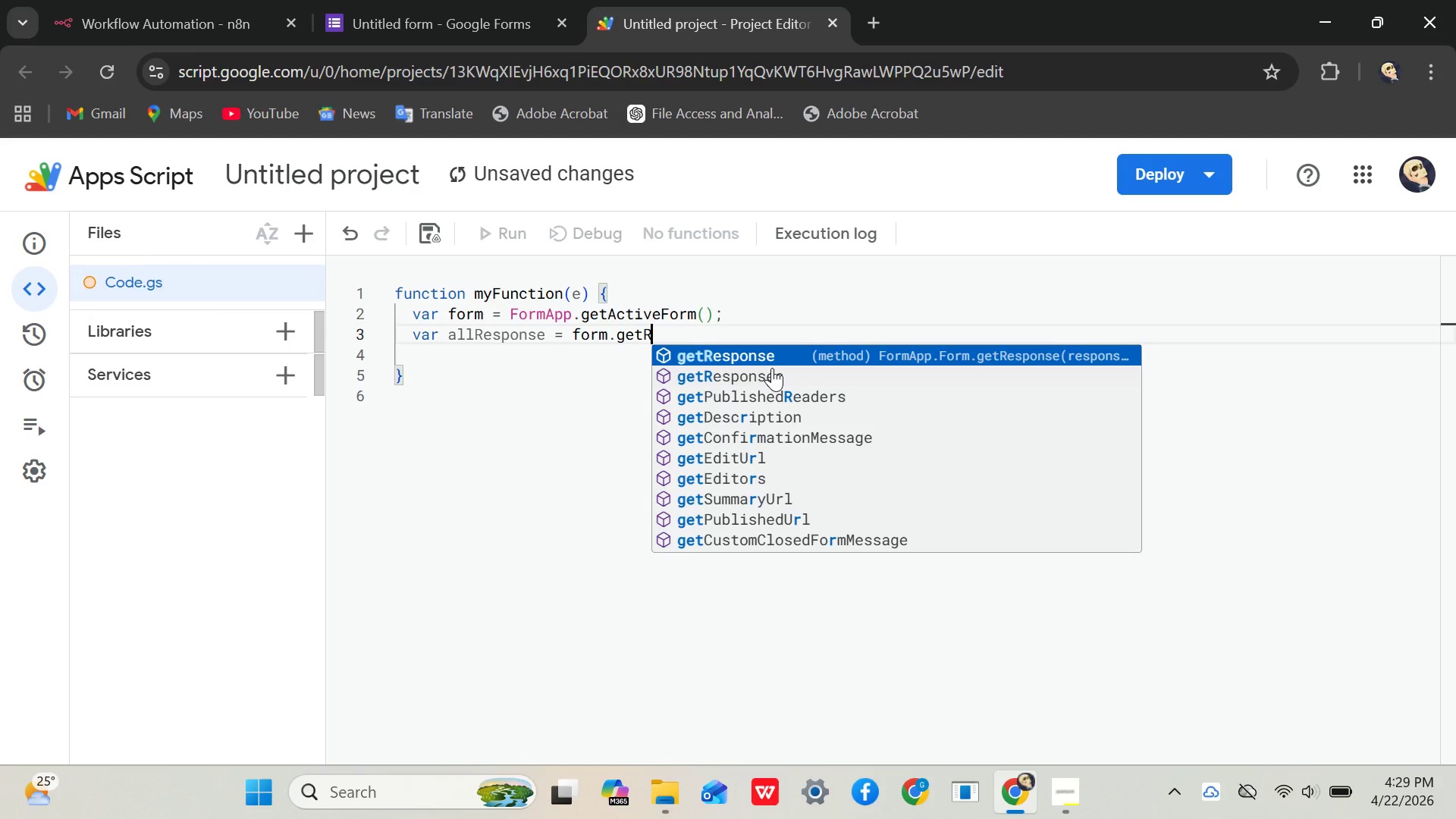 
key(Enter)
 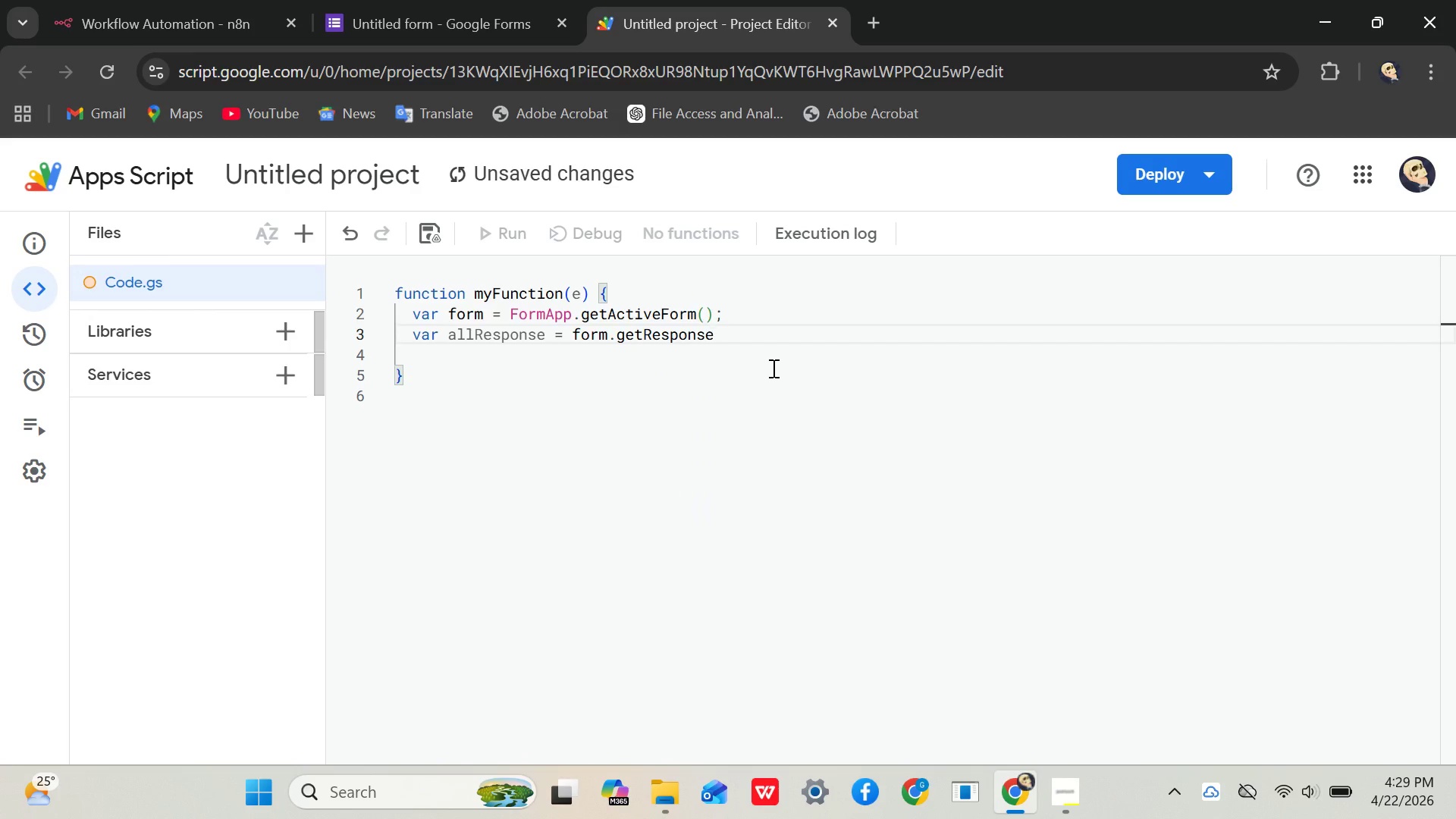 
key(Shift+9)
 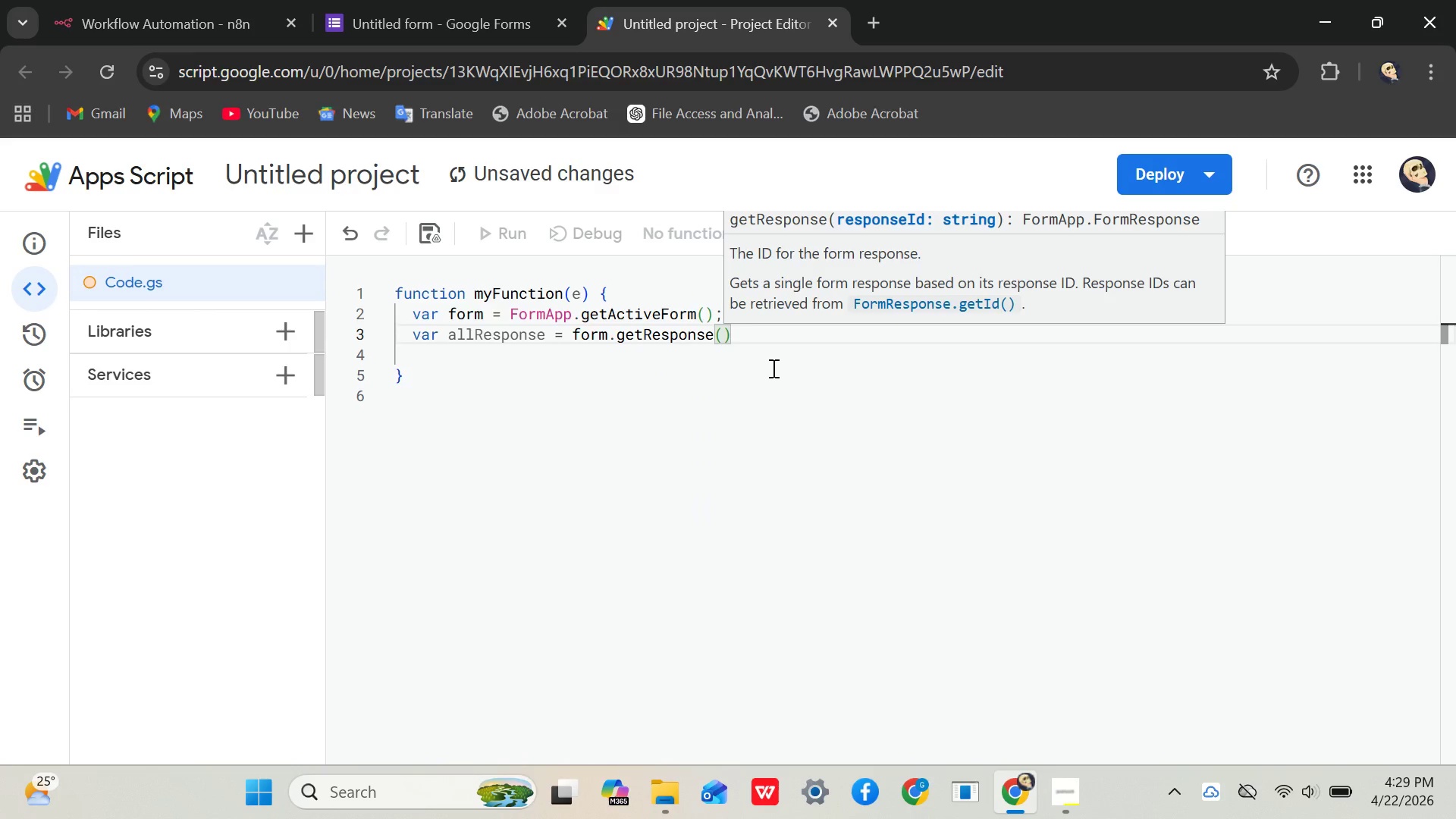 
key(ArrowRight)
 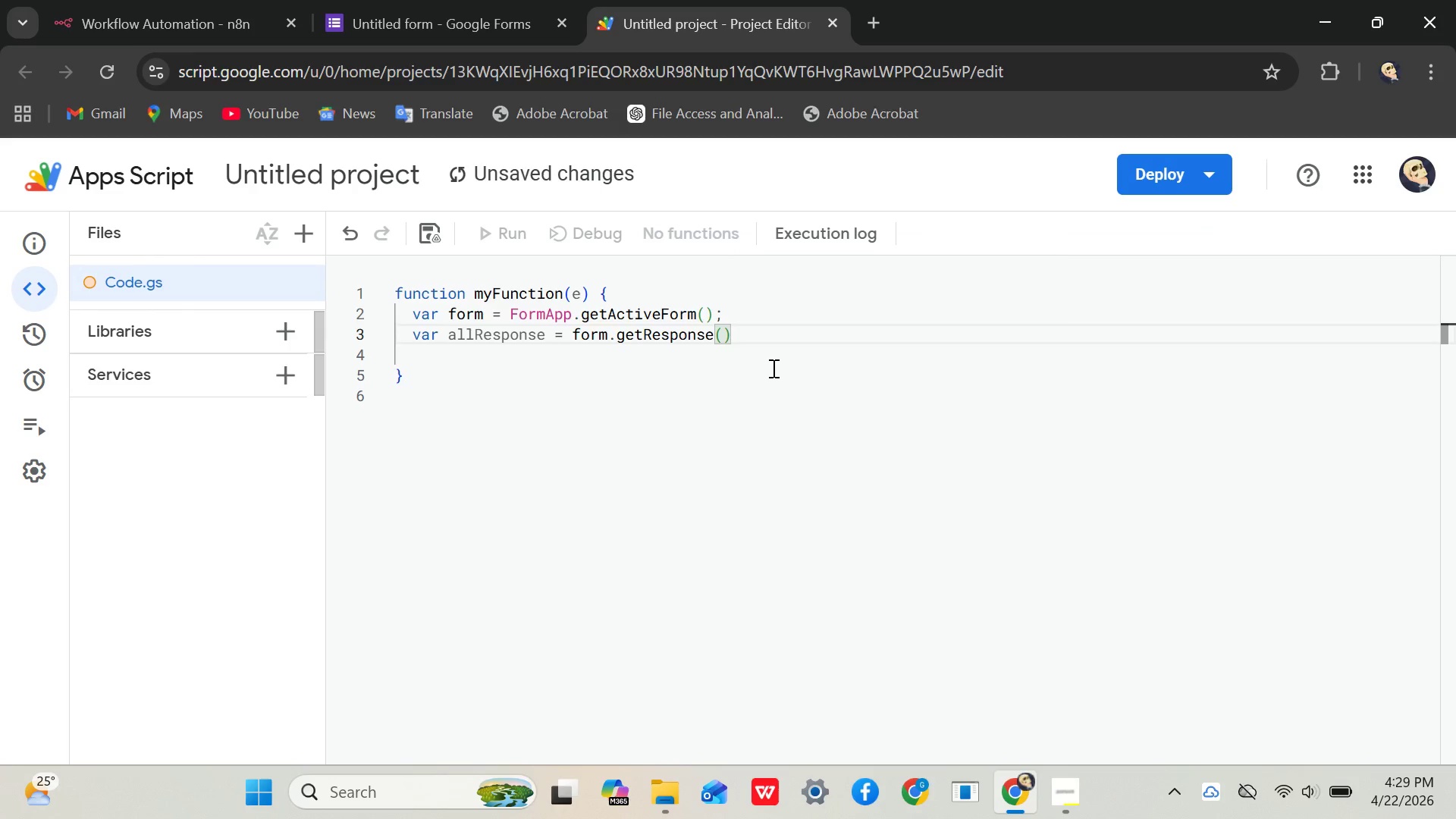 
key(Semicolon)
 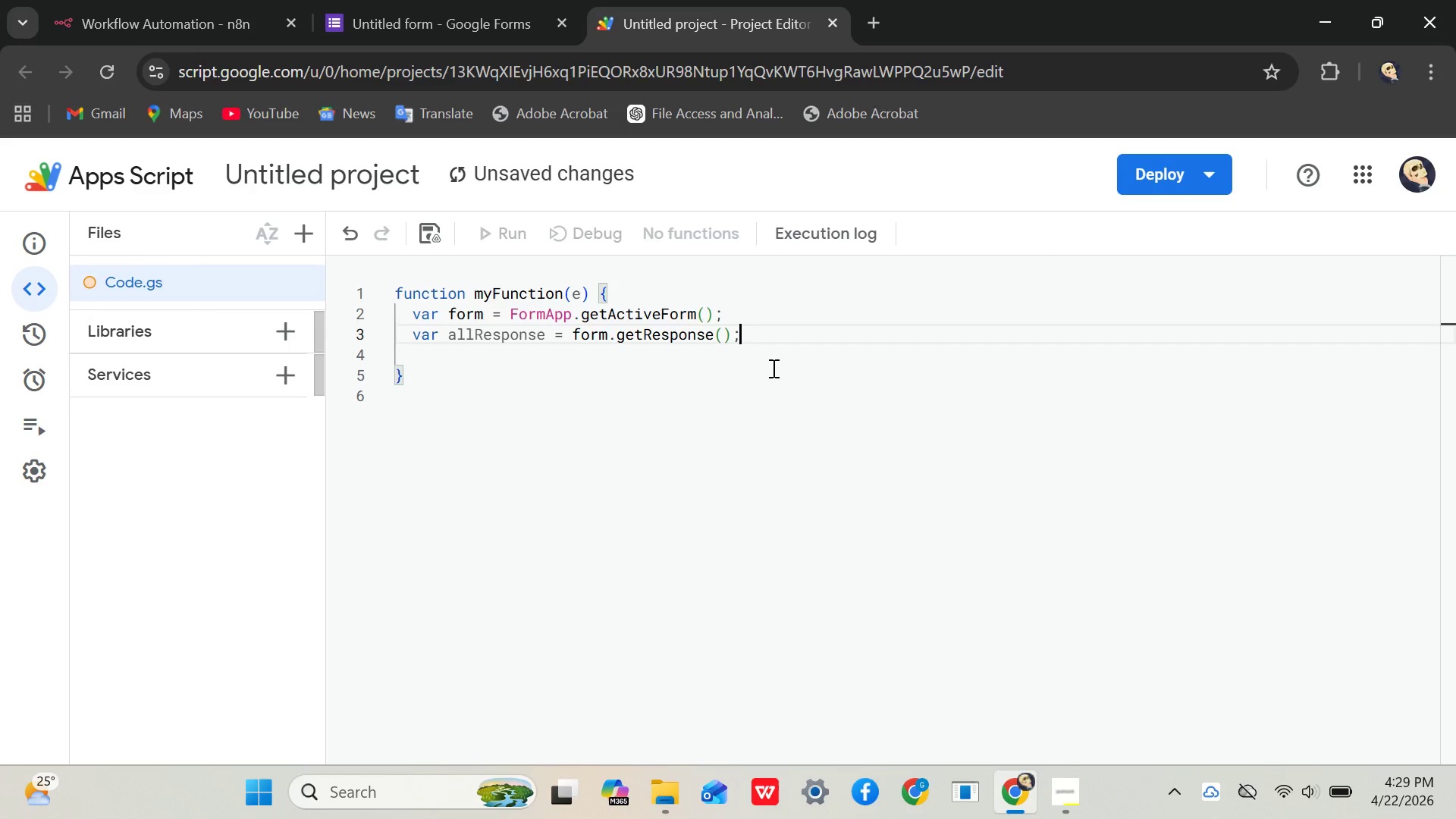 
key(Enter)
 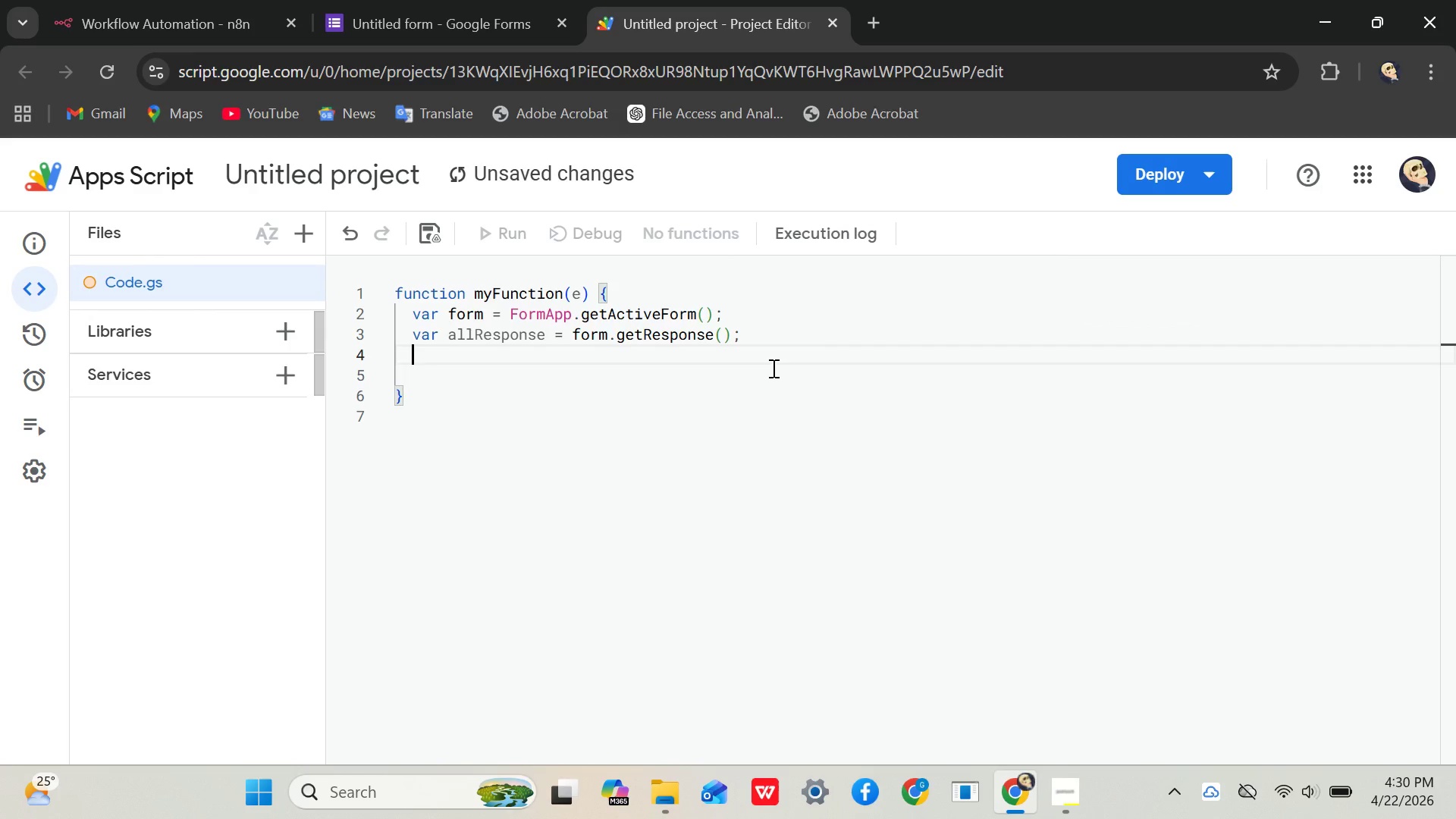 
type(var LA)
key(Backspace)
type(atest)
 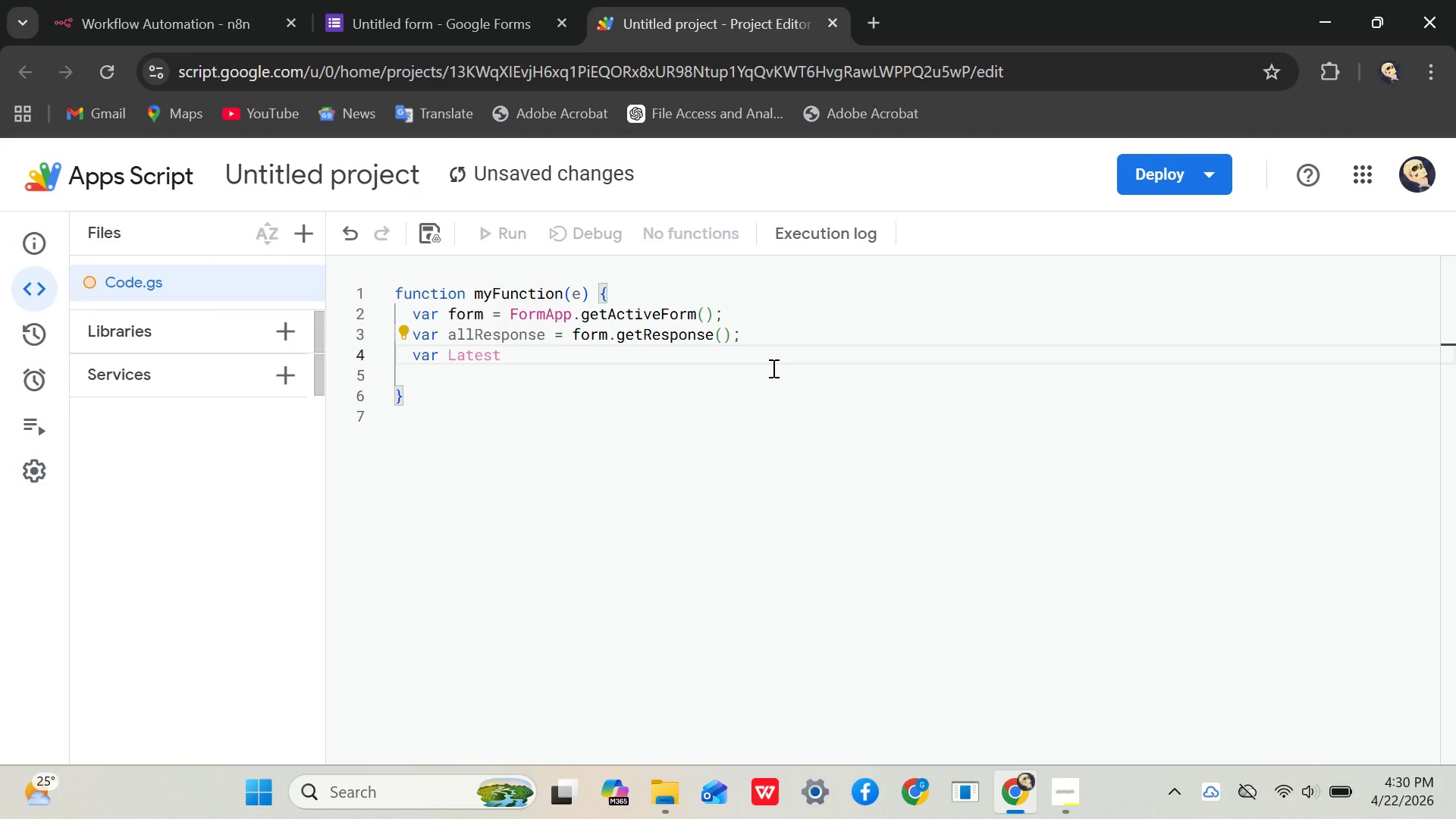 
type(Red)
key(Backspace)
type(spom)
key(Backspace)
type(ne)
key(Backspace)
type(se = all)
 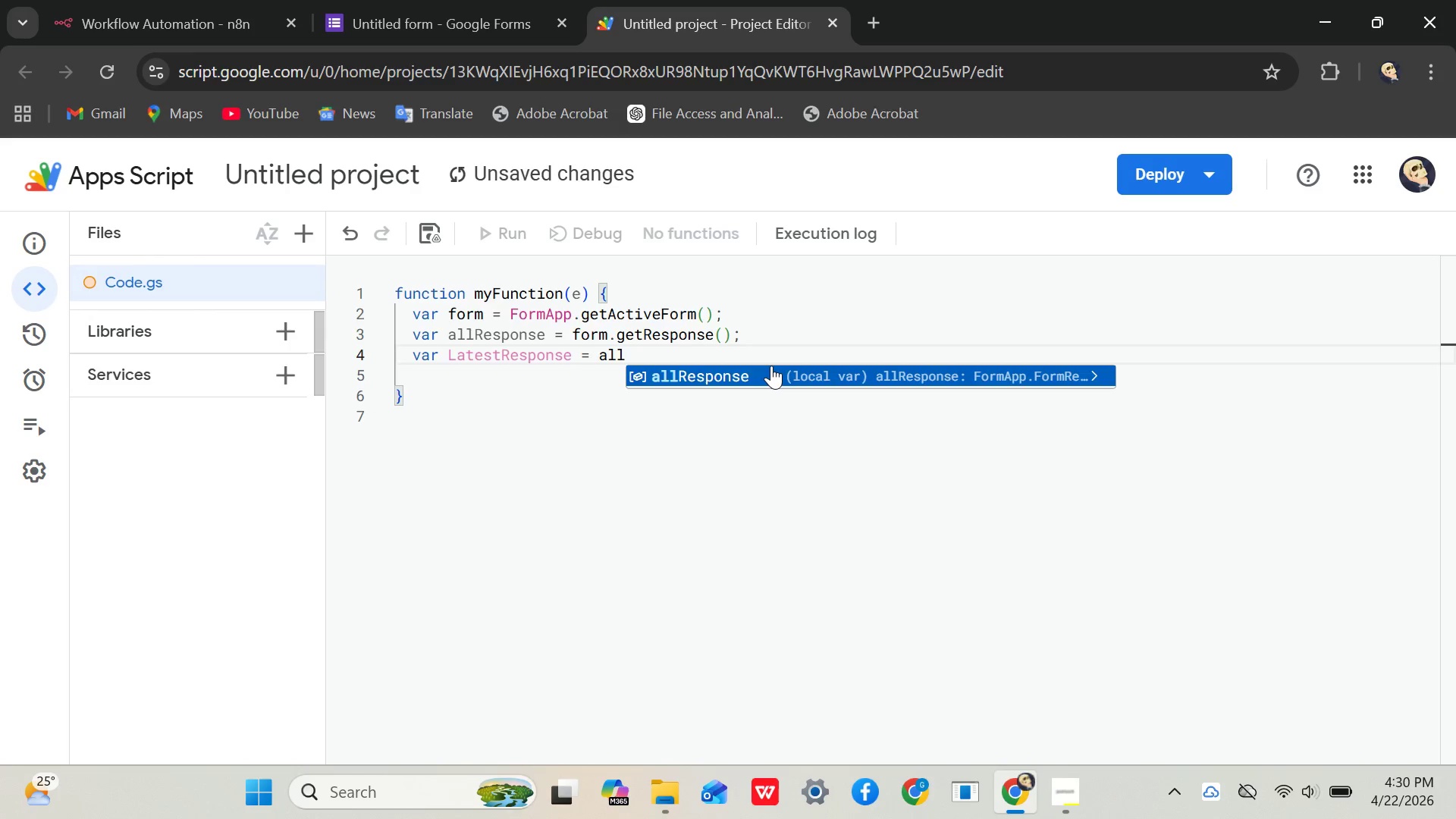 
key(Enter)
 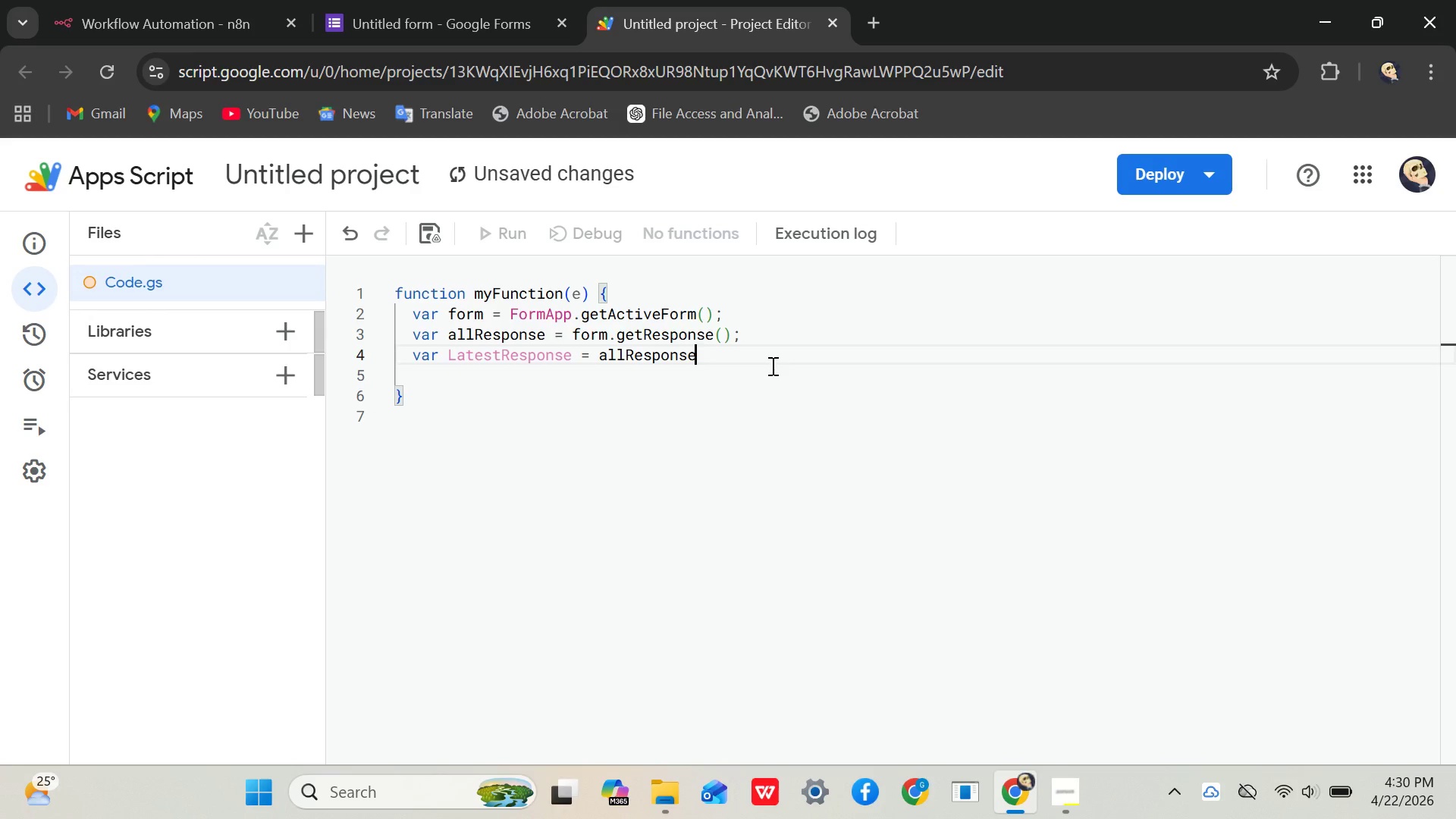 
wait(7.16)
 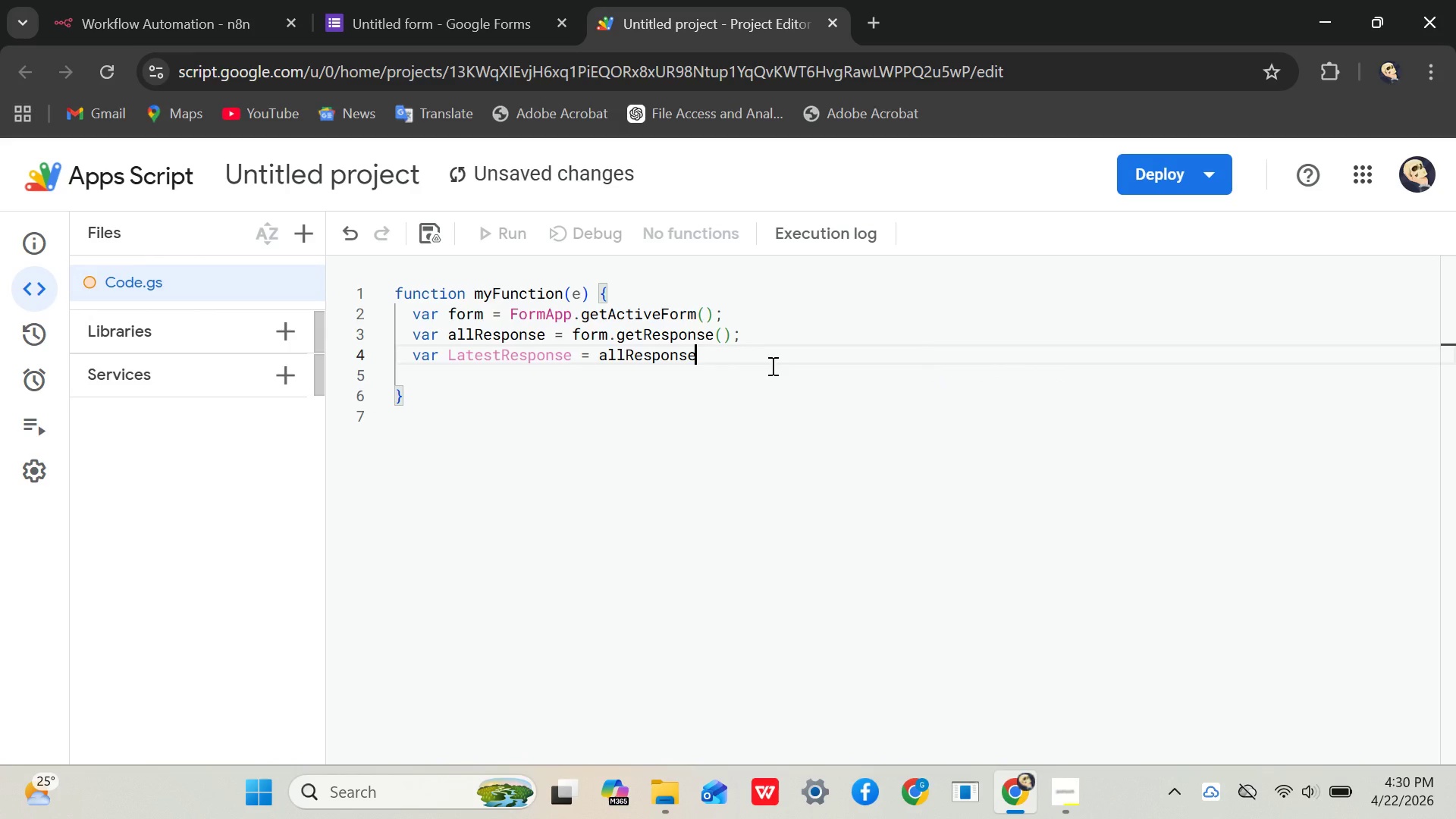 
key(BracketLeft)
 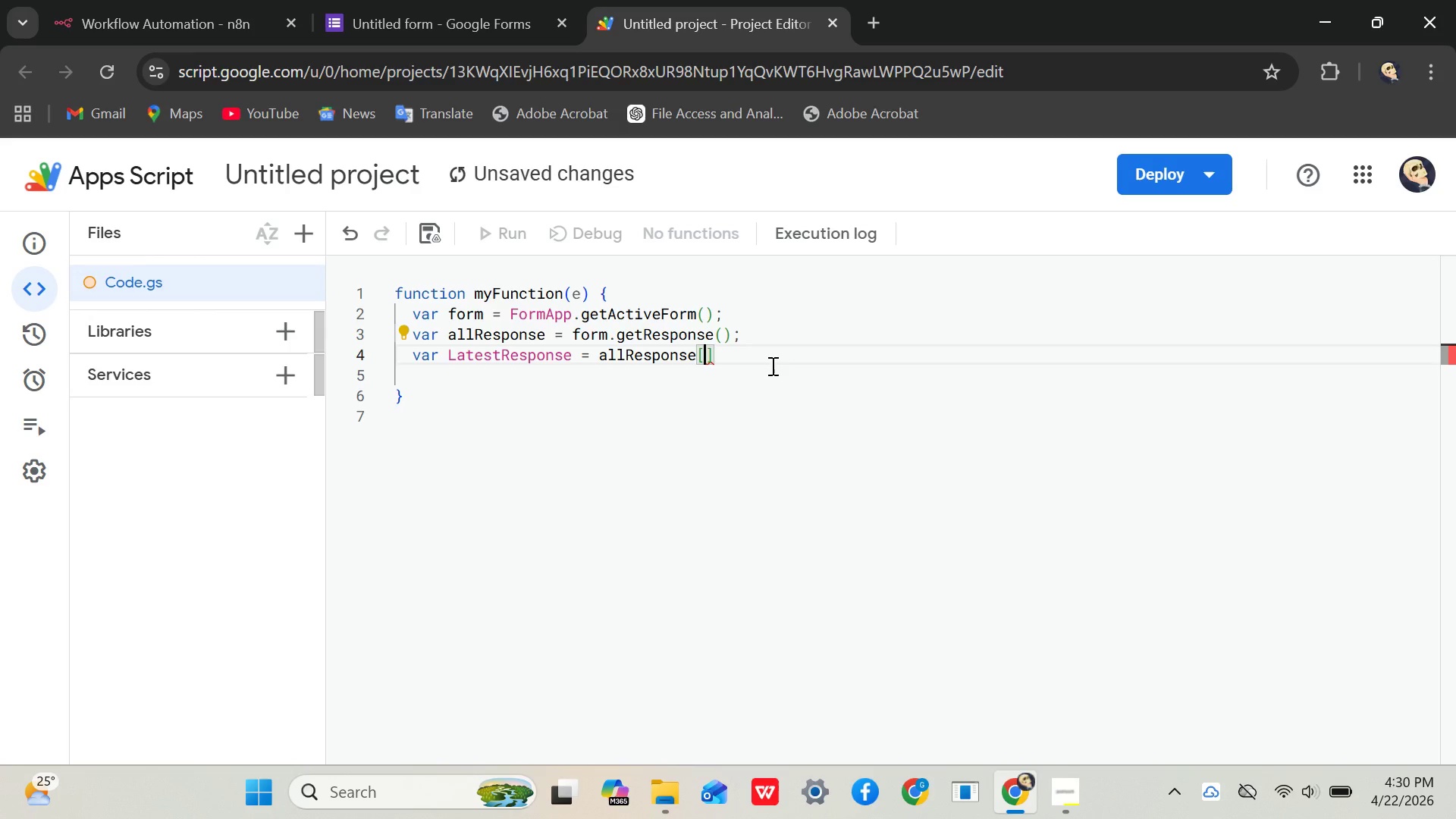 
type(allRES)
key(Backspace)
key(Backspace)
key(Backspace)
type(Response.)
 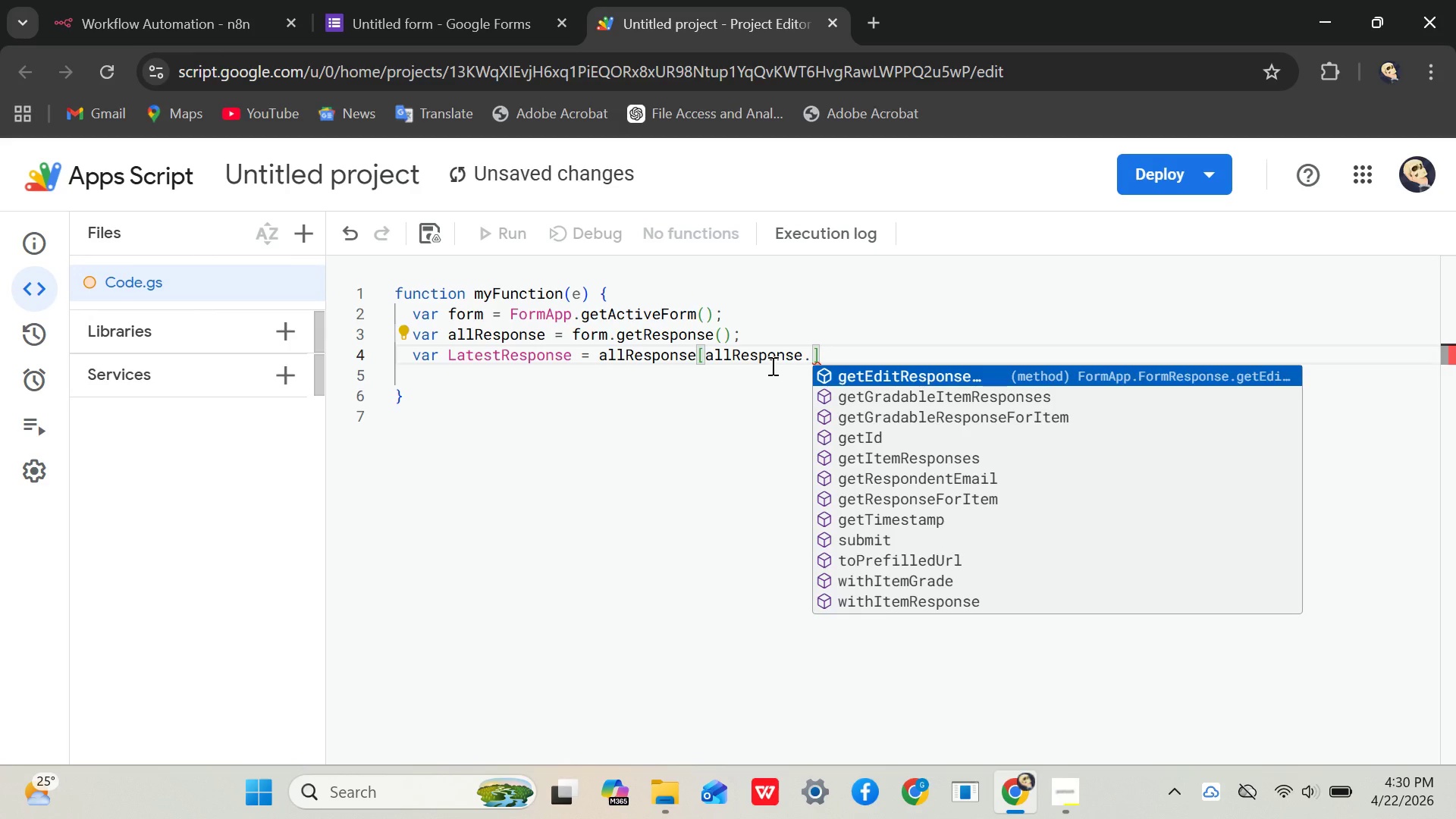 
wait(6.39)
 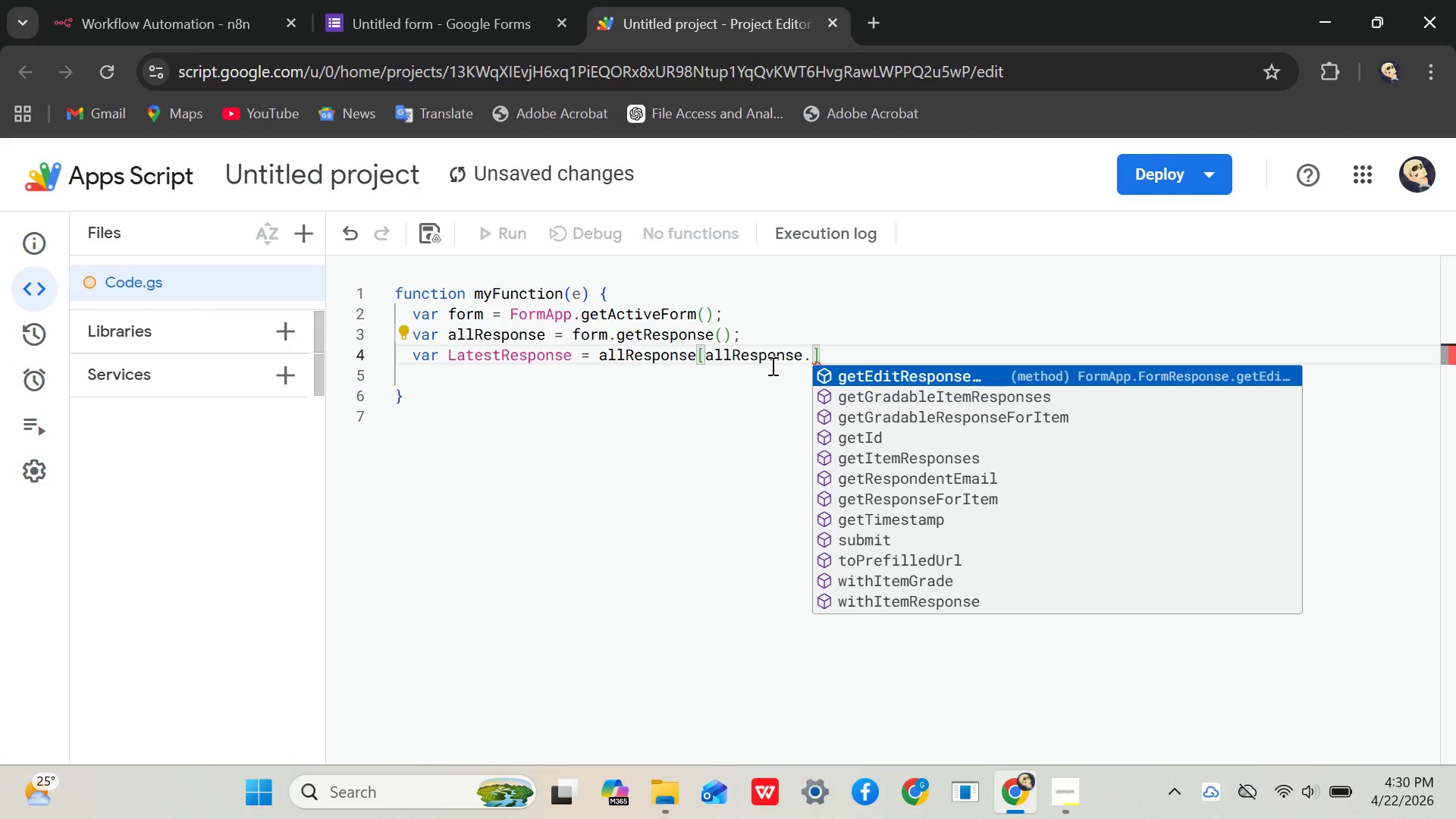 
type(le)
key(Backspace)
key(Backspace)
type(length )
key(Backspace)
key(Backspace)
key(Backspace)
key(Backspace)
 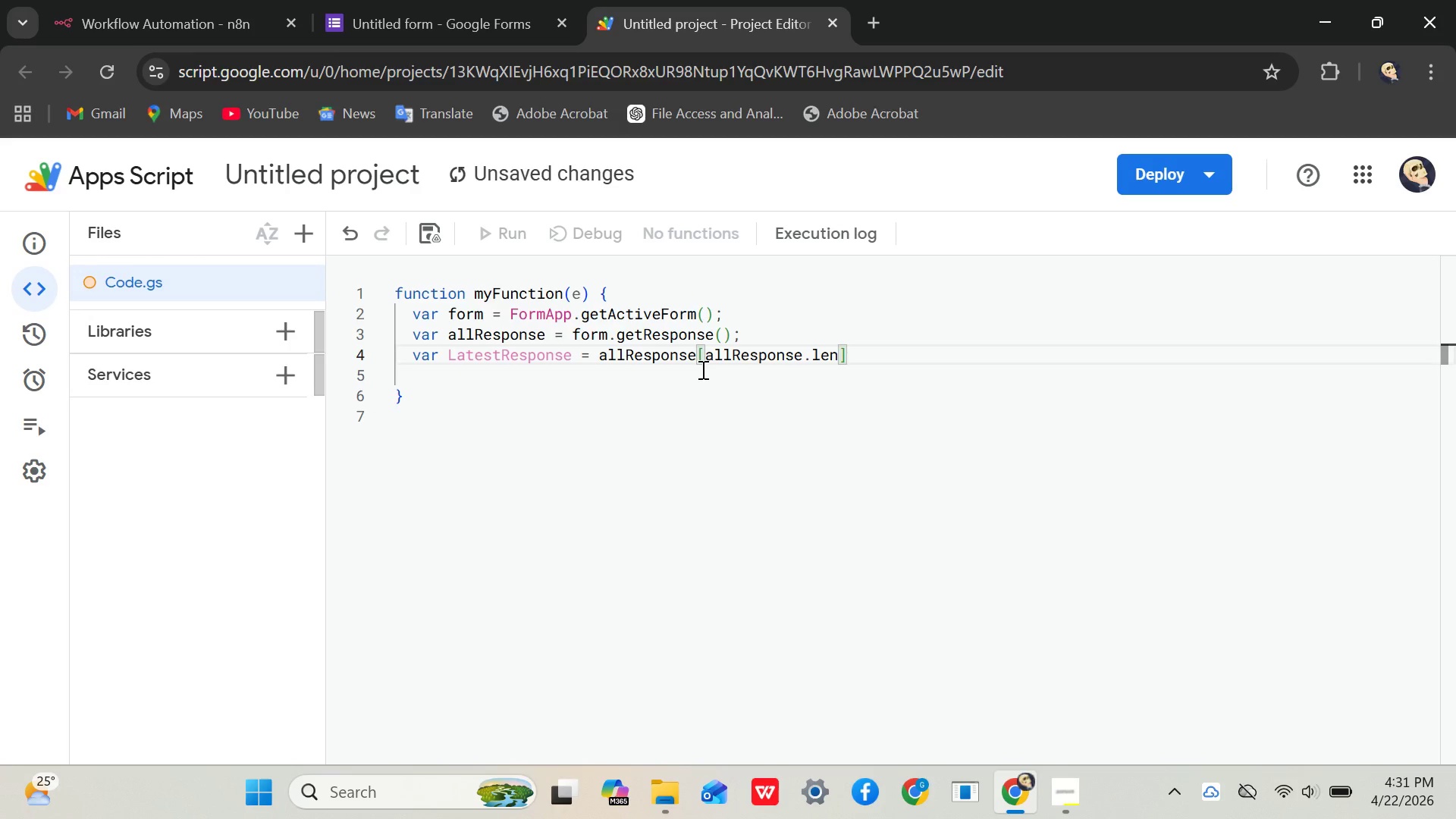 
wait(7.67)
 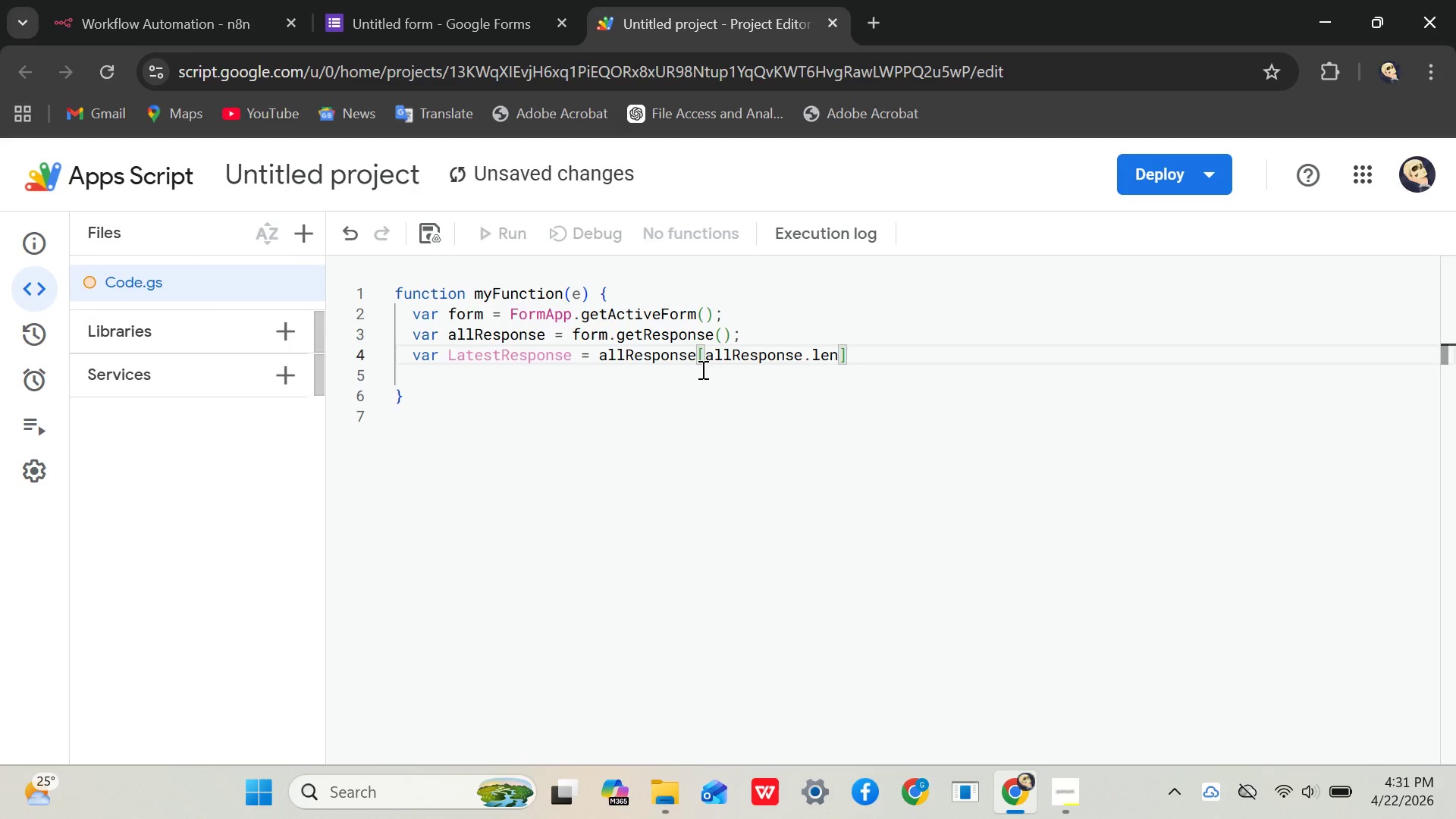 
left_click([696, 356])
 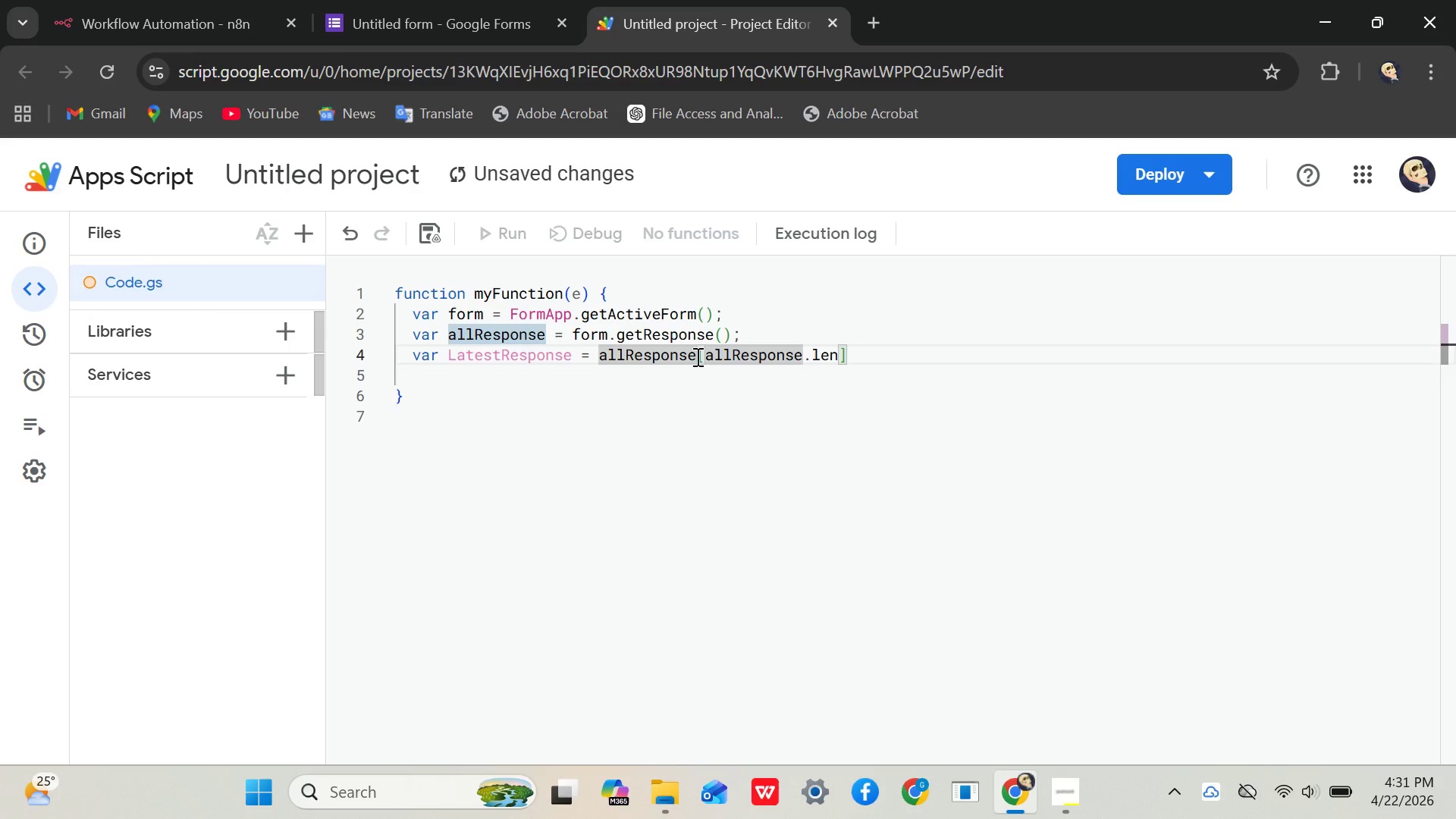 
key(S)
 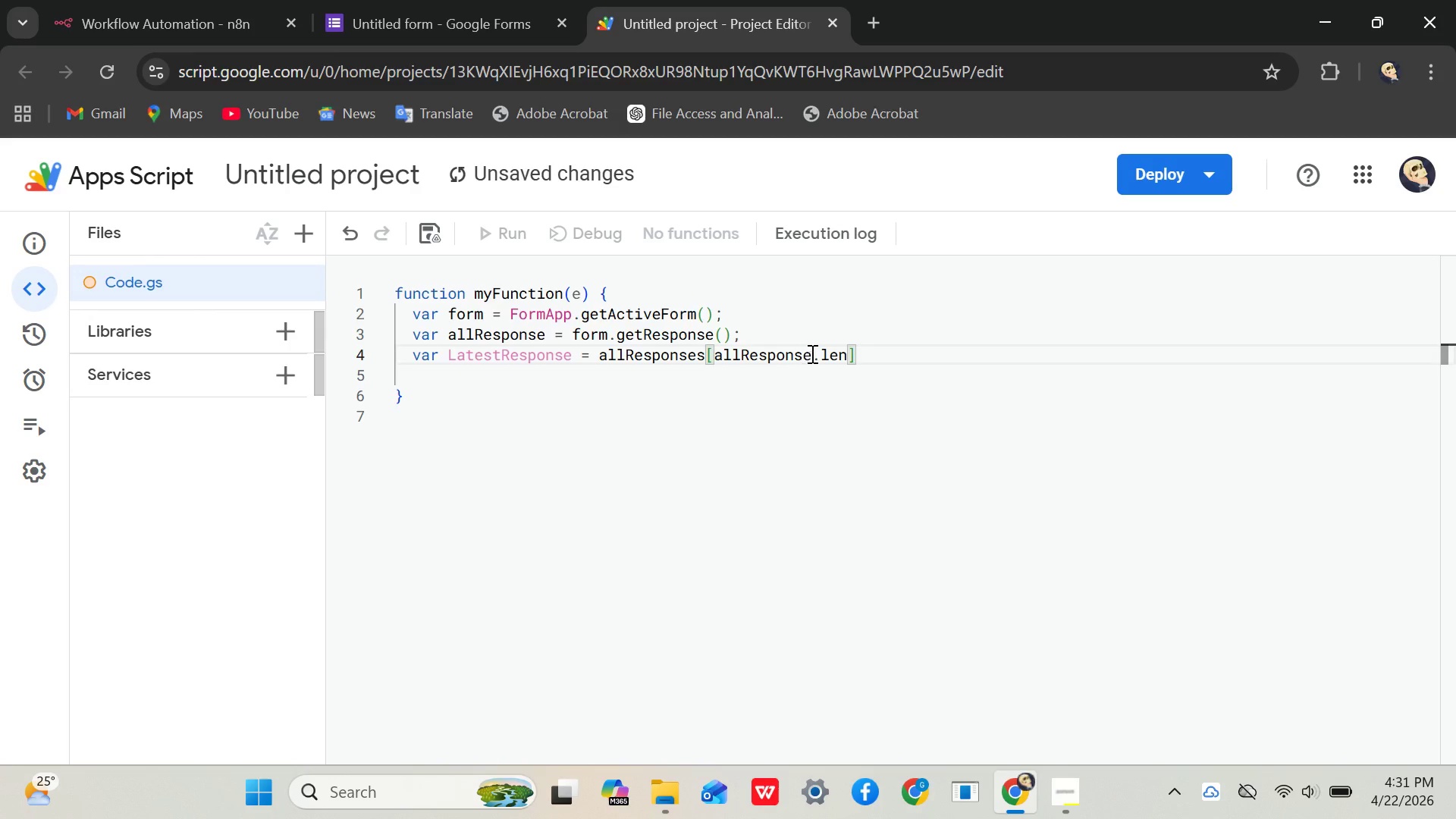 
left_click([811, 353])
 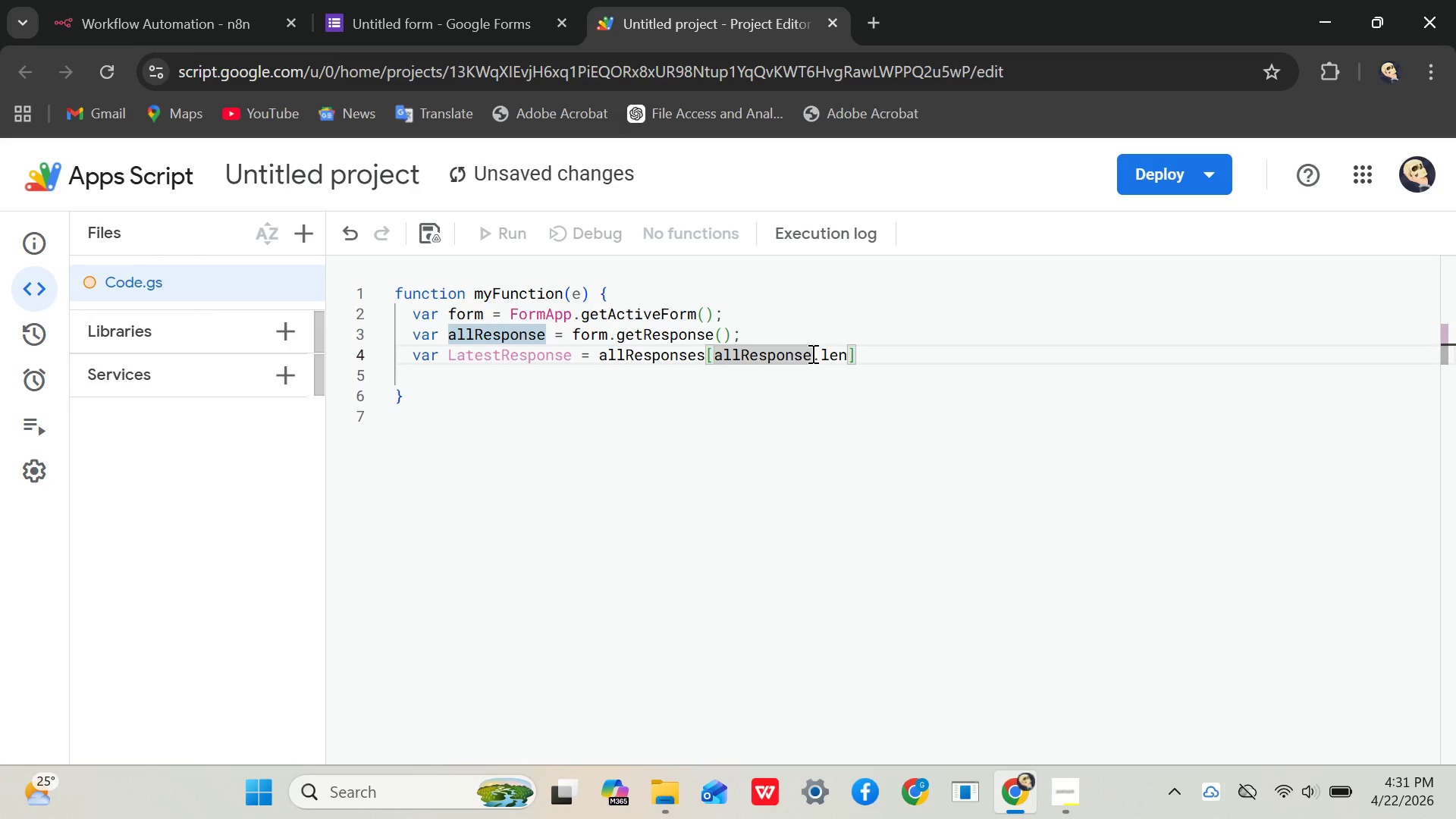 
key(S)
 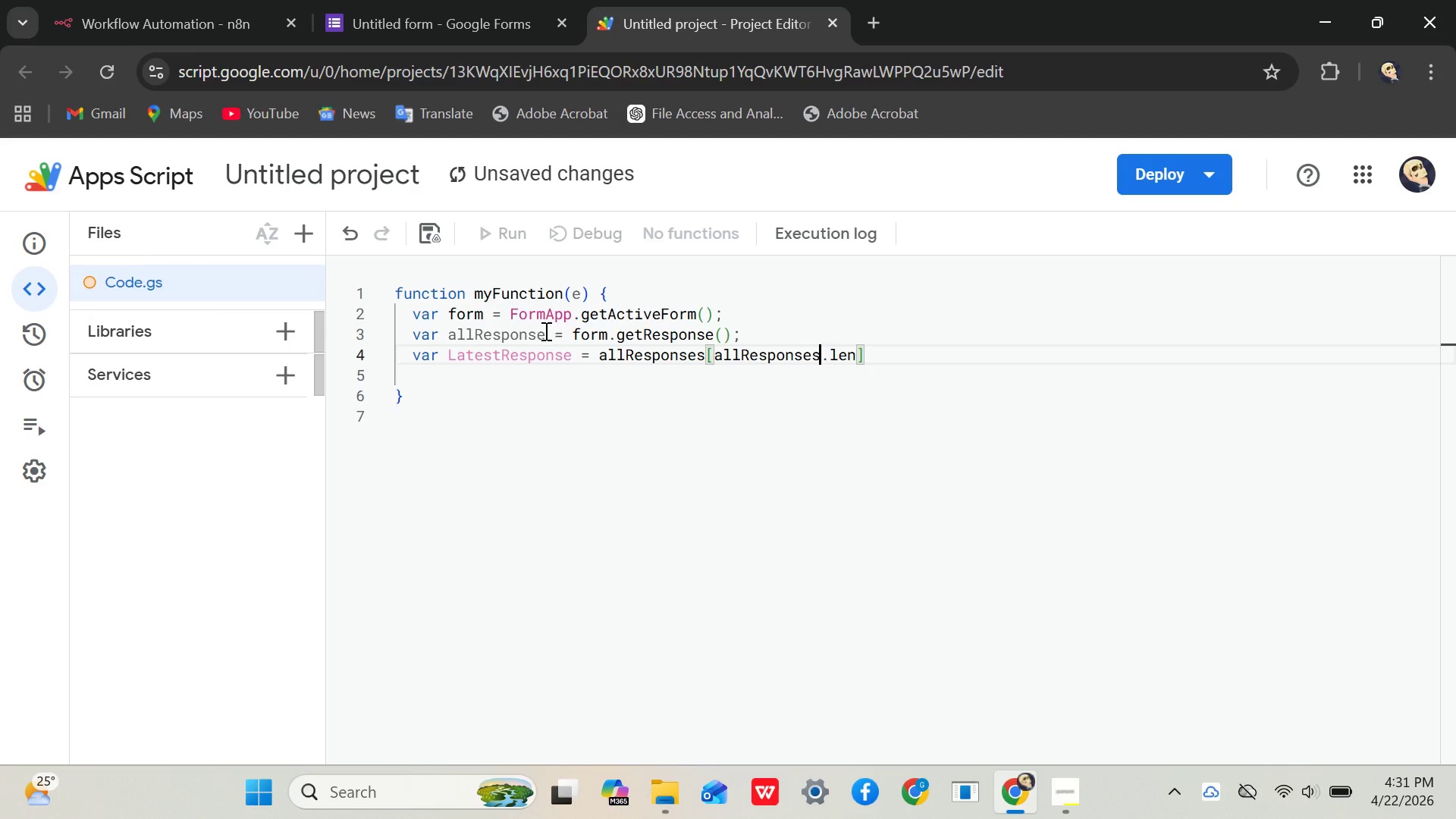 
left_click([544, 330])
 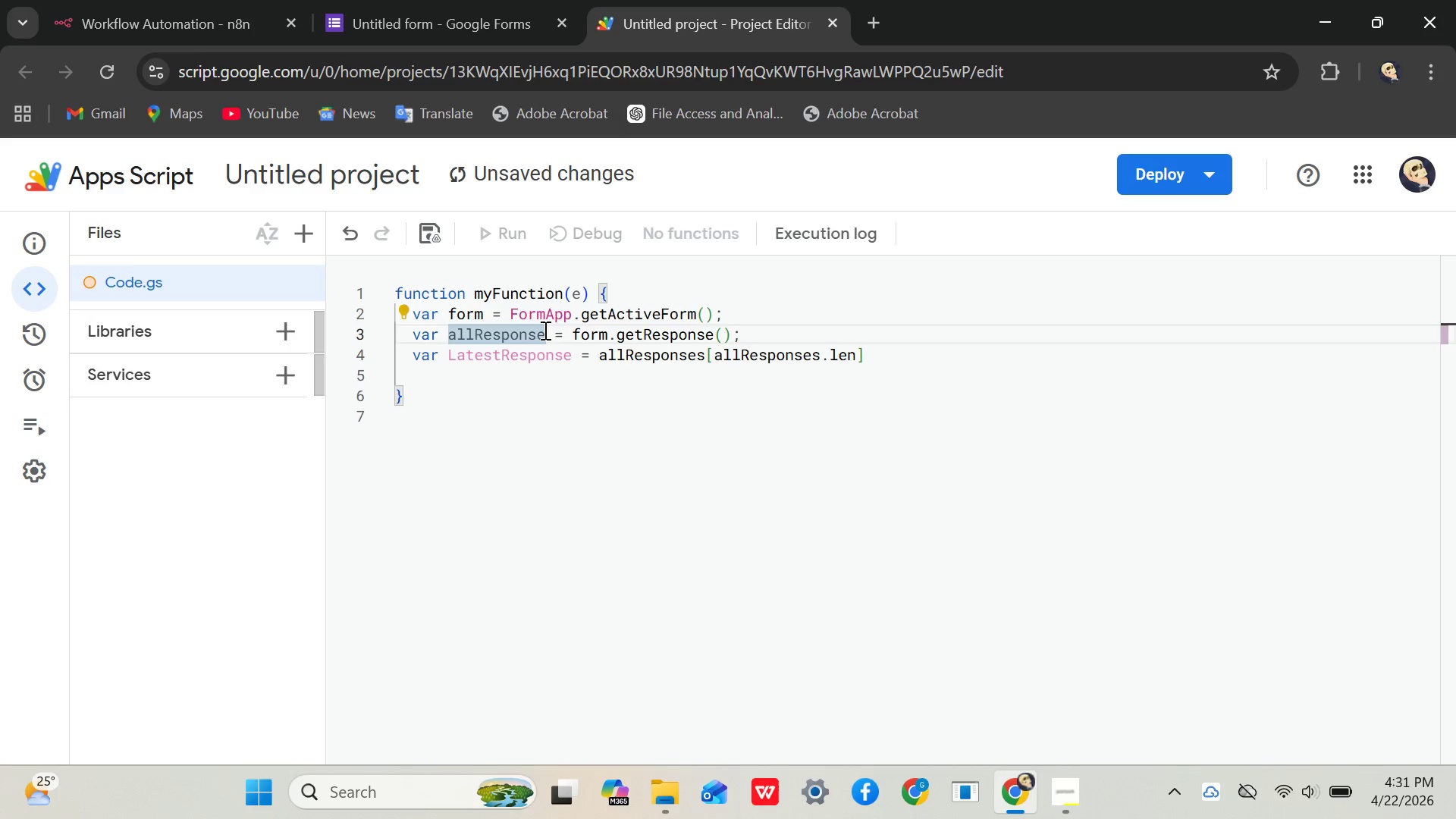 
key(S)
 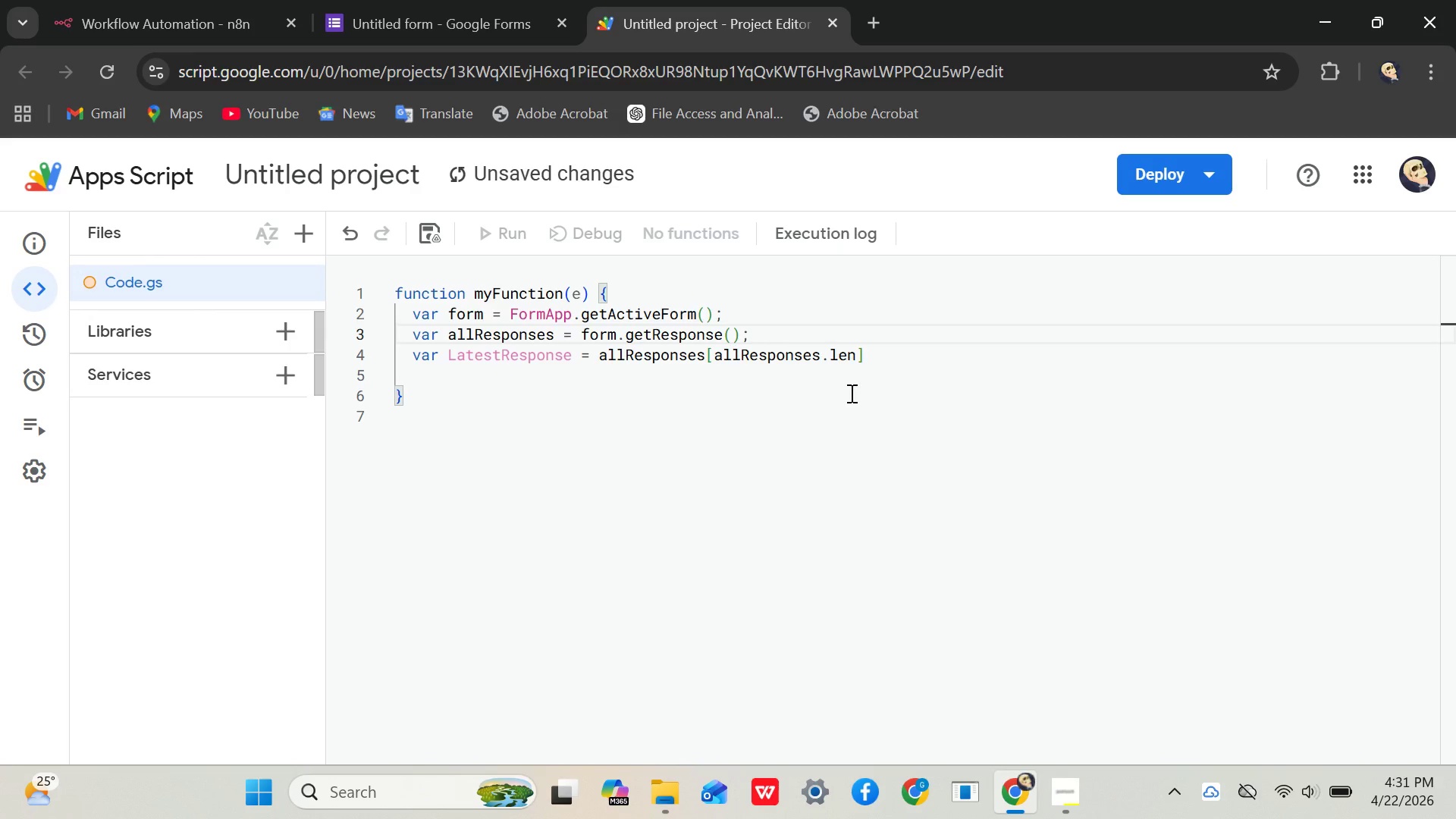 
wait(10.61)
 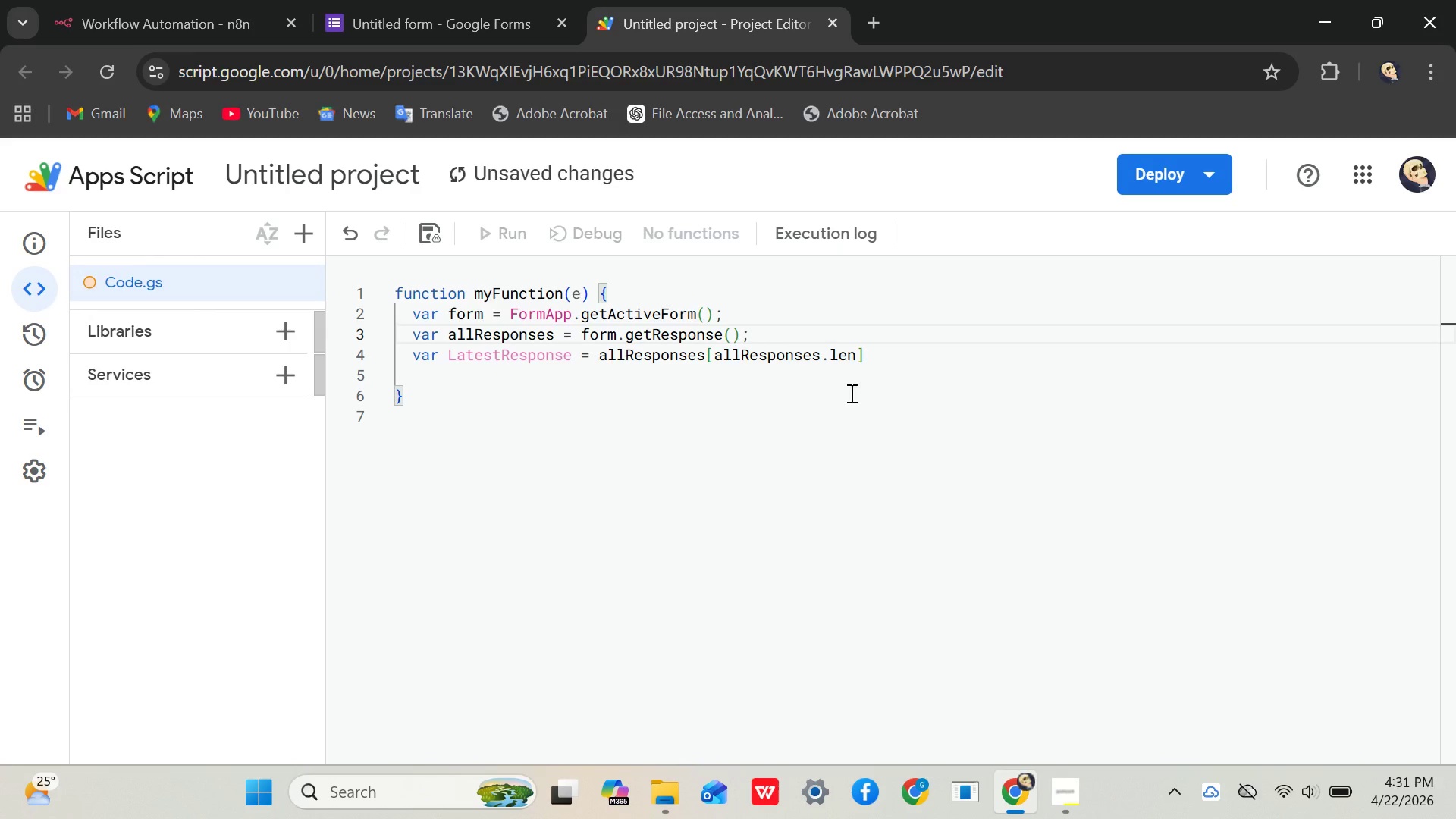 
left_click([720, 337])
 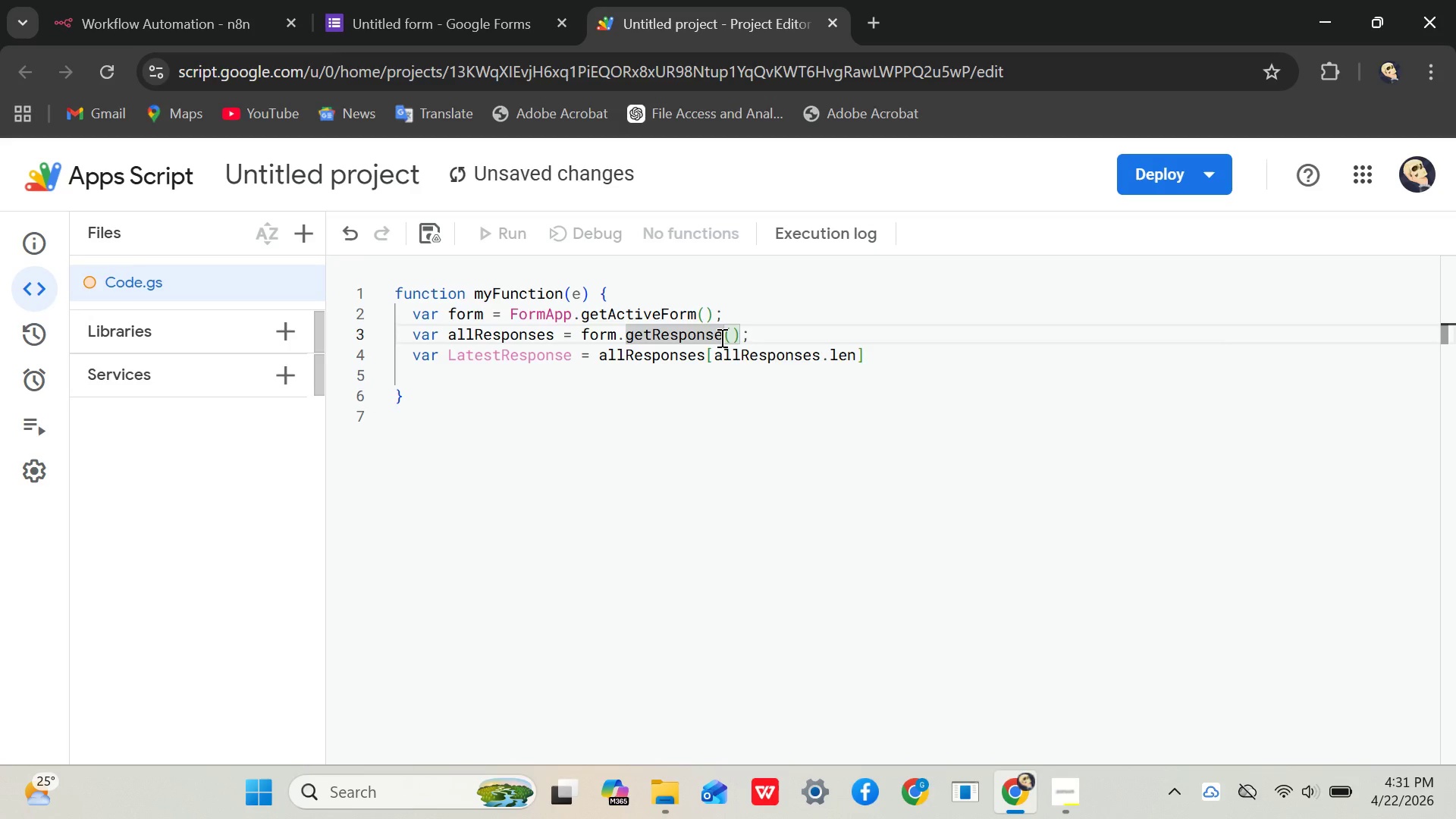 
key(S)
 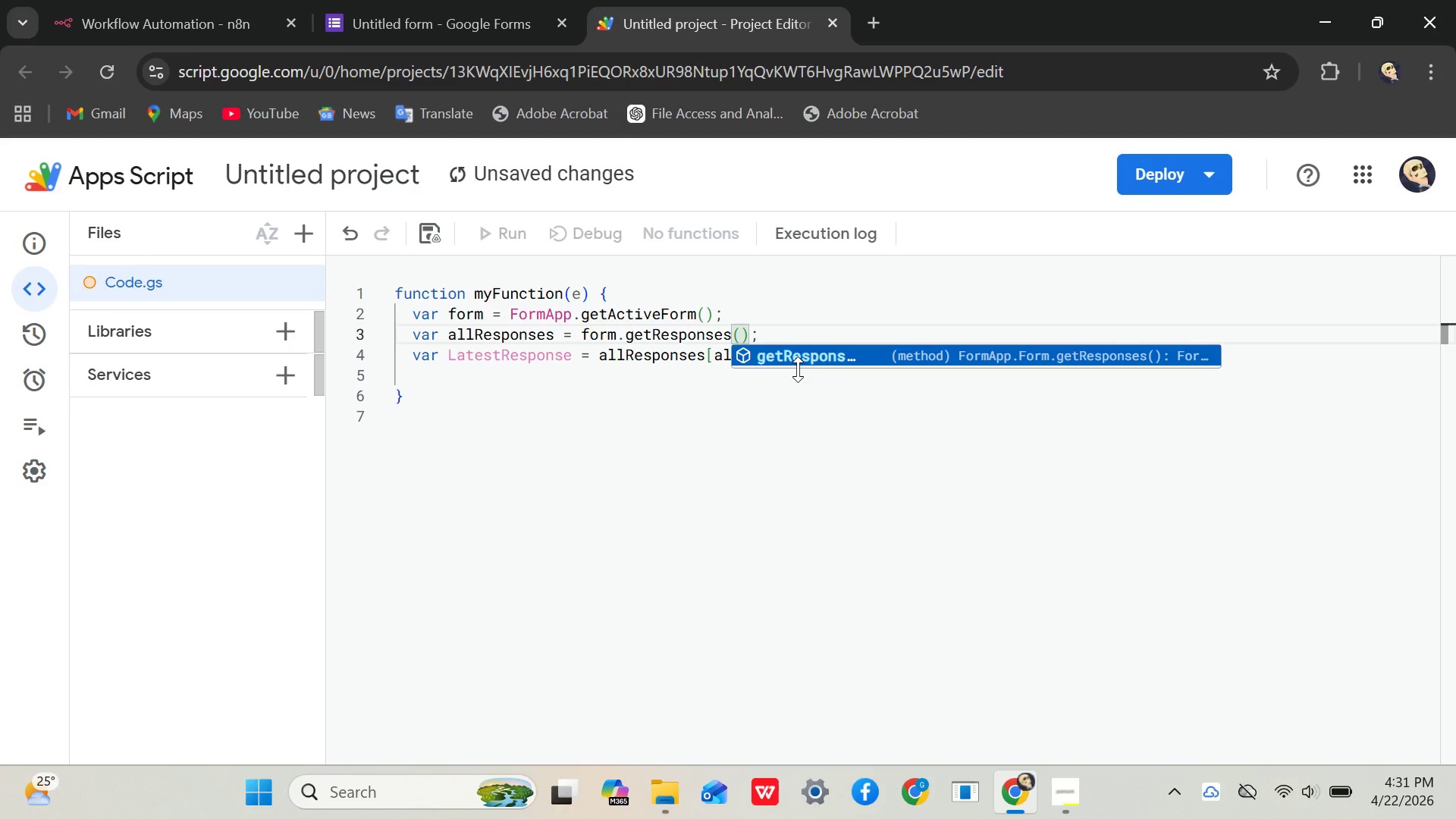 
key(Enter)
 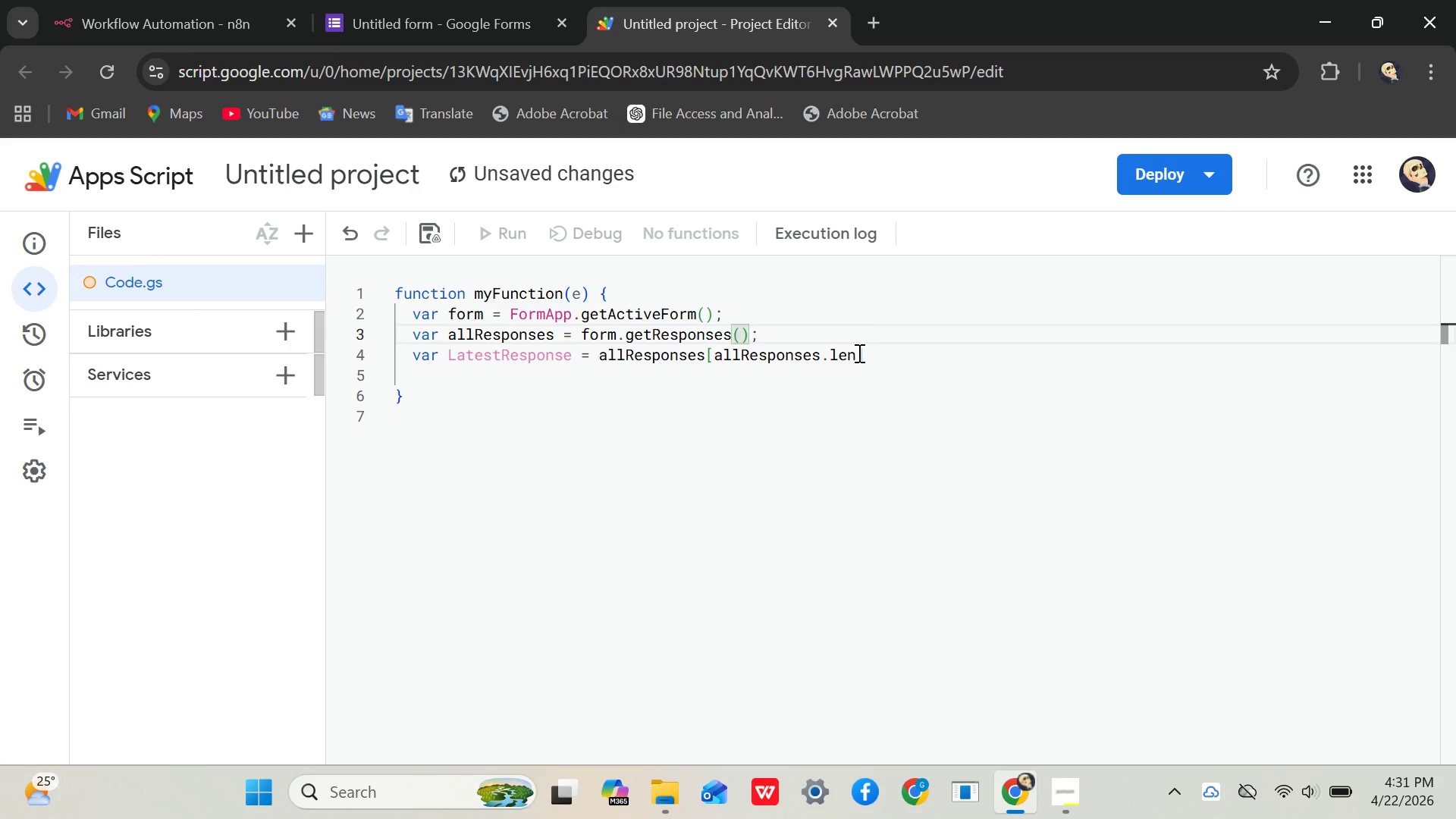 
left_click([857, 354])
 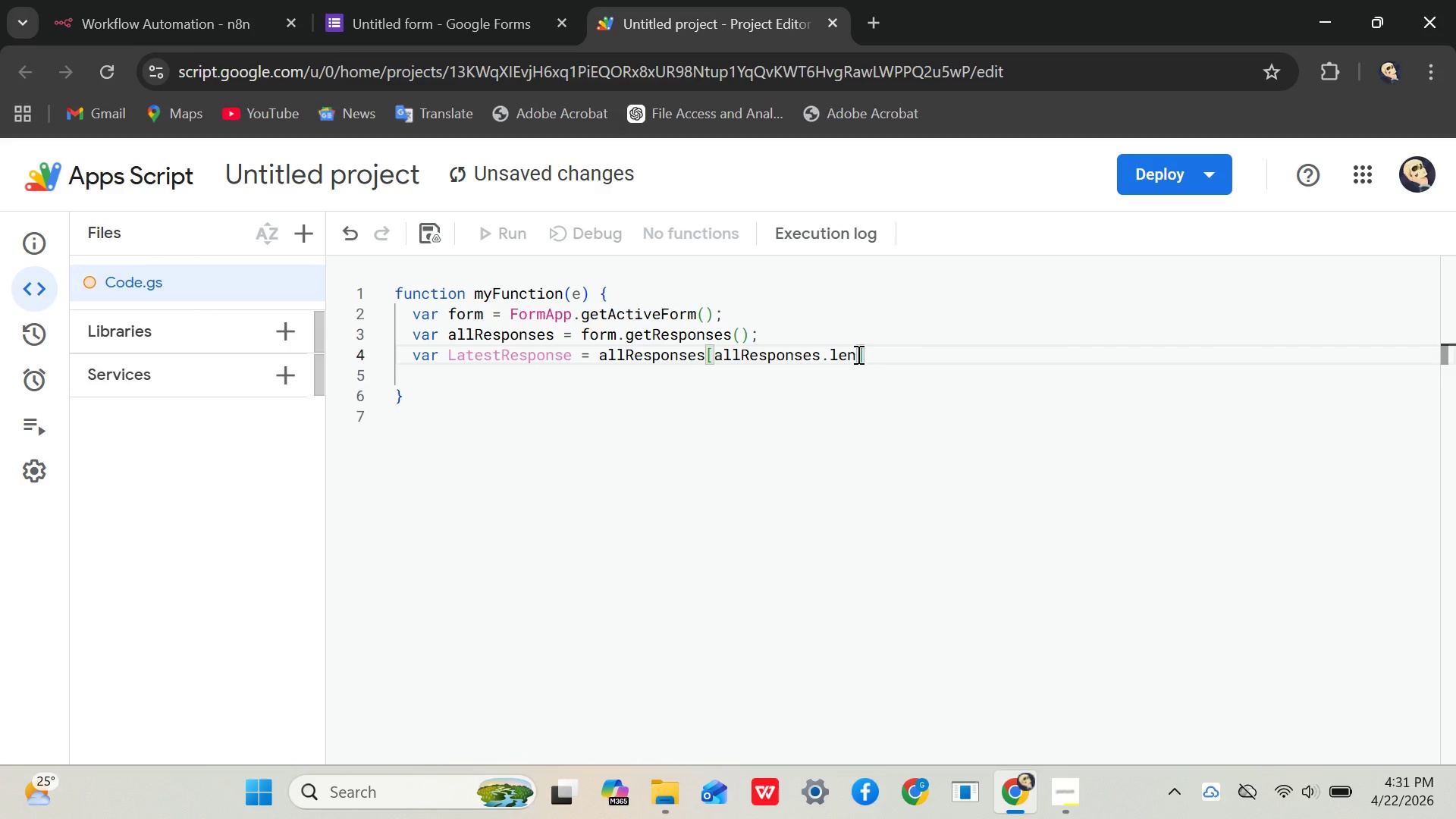 
type(gth)
 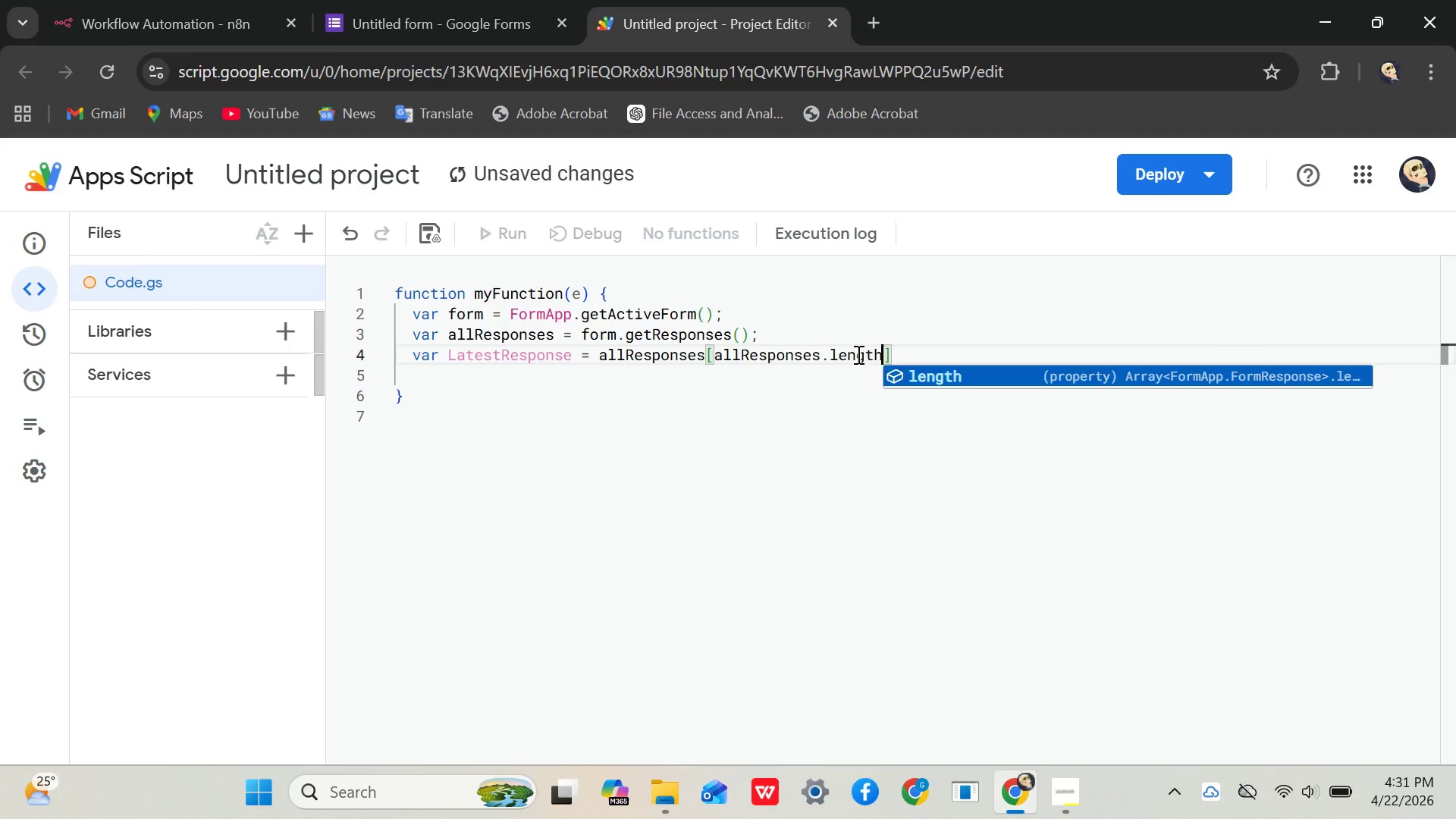 
key(Enter)
 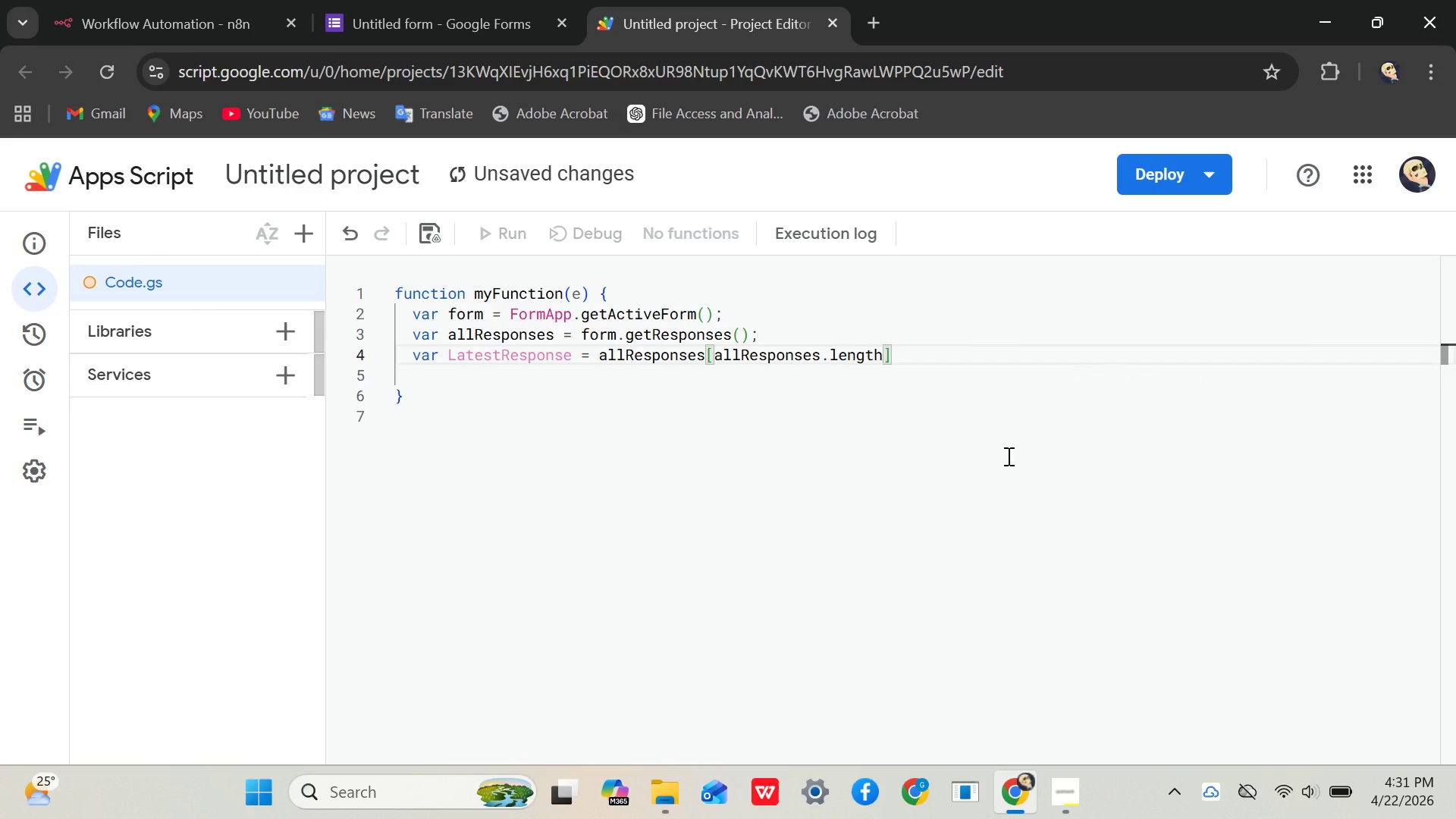 
key(Space)
 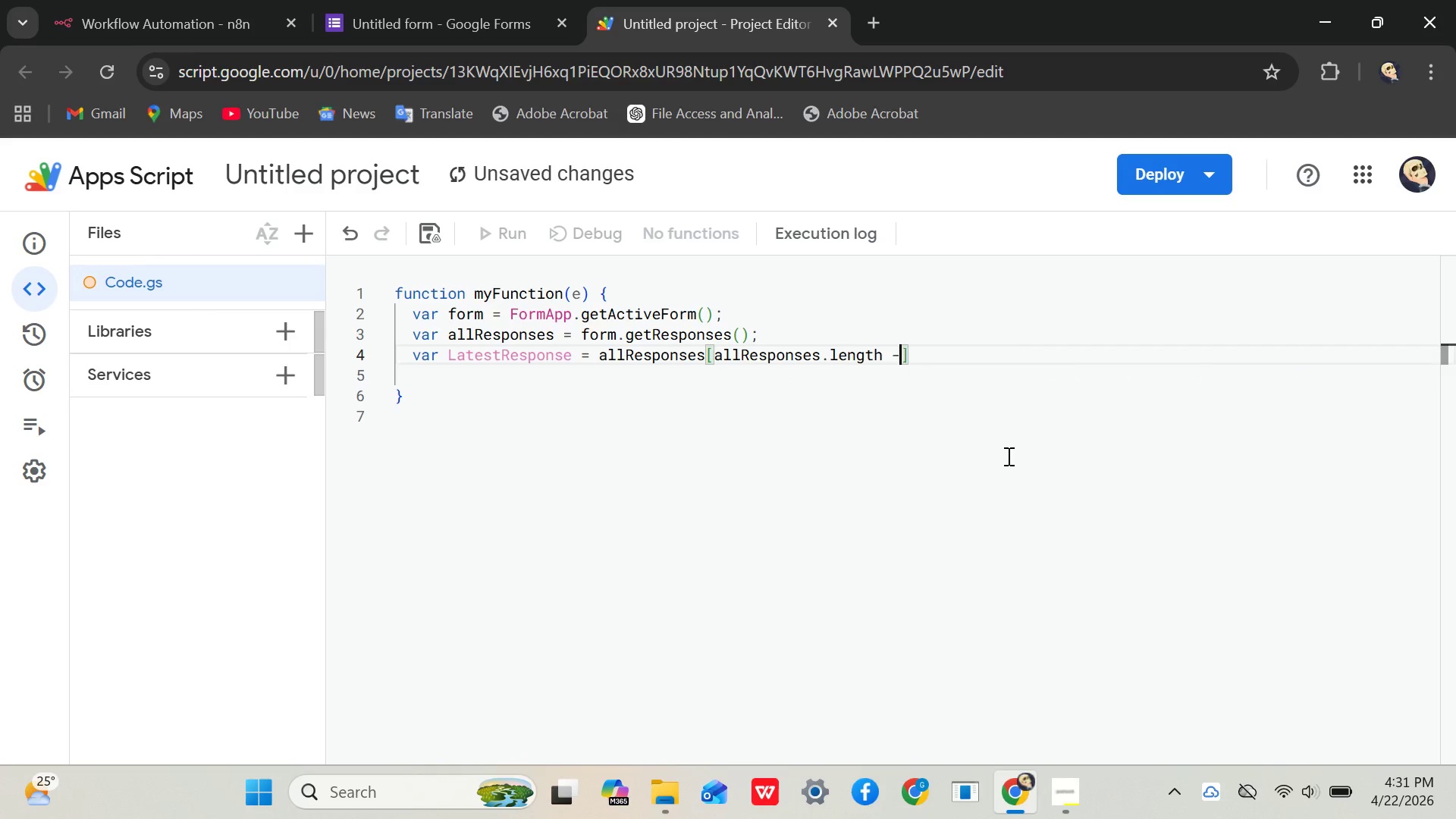 
key(Minus)
 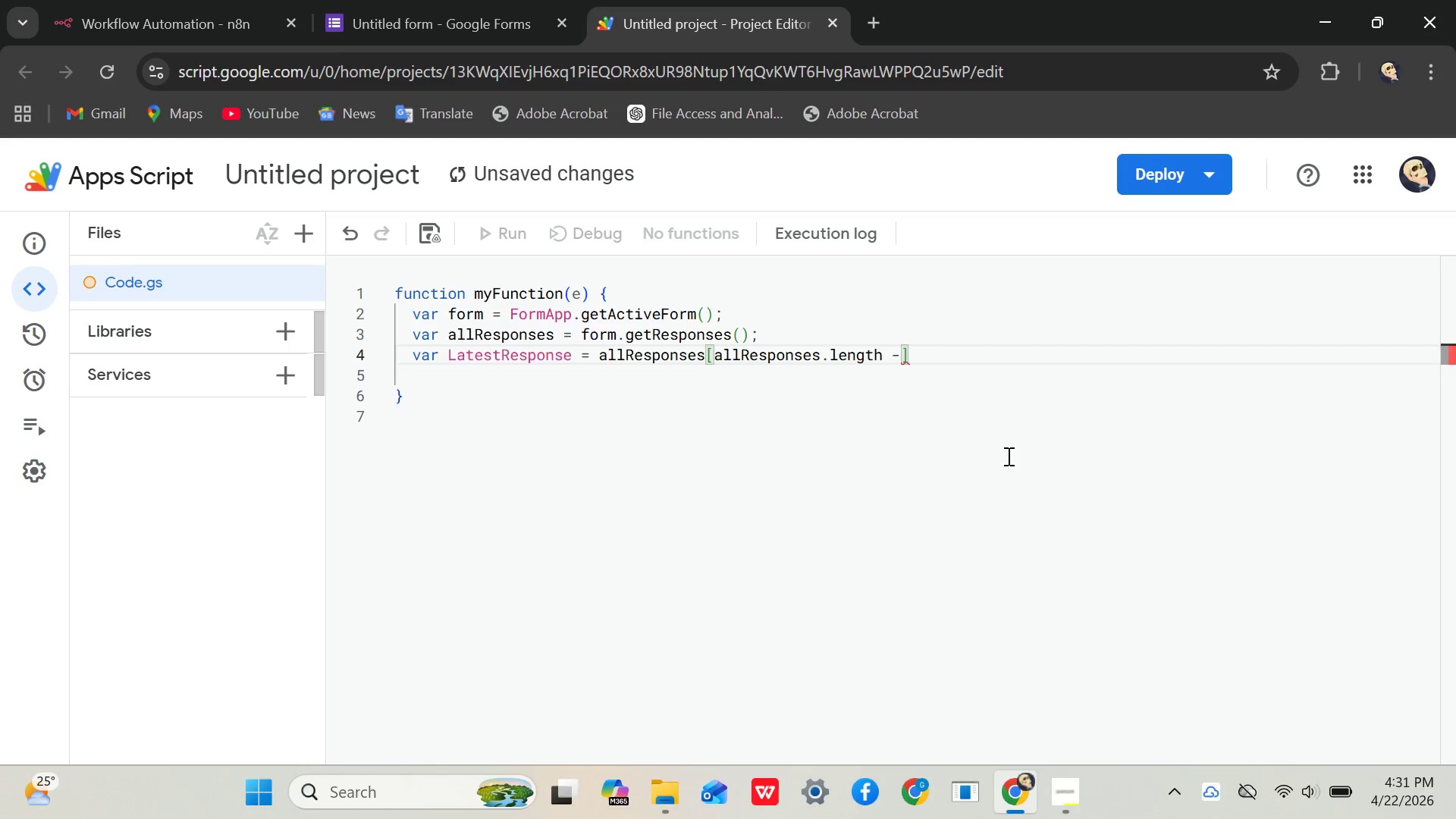 
key(Space)
 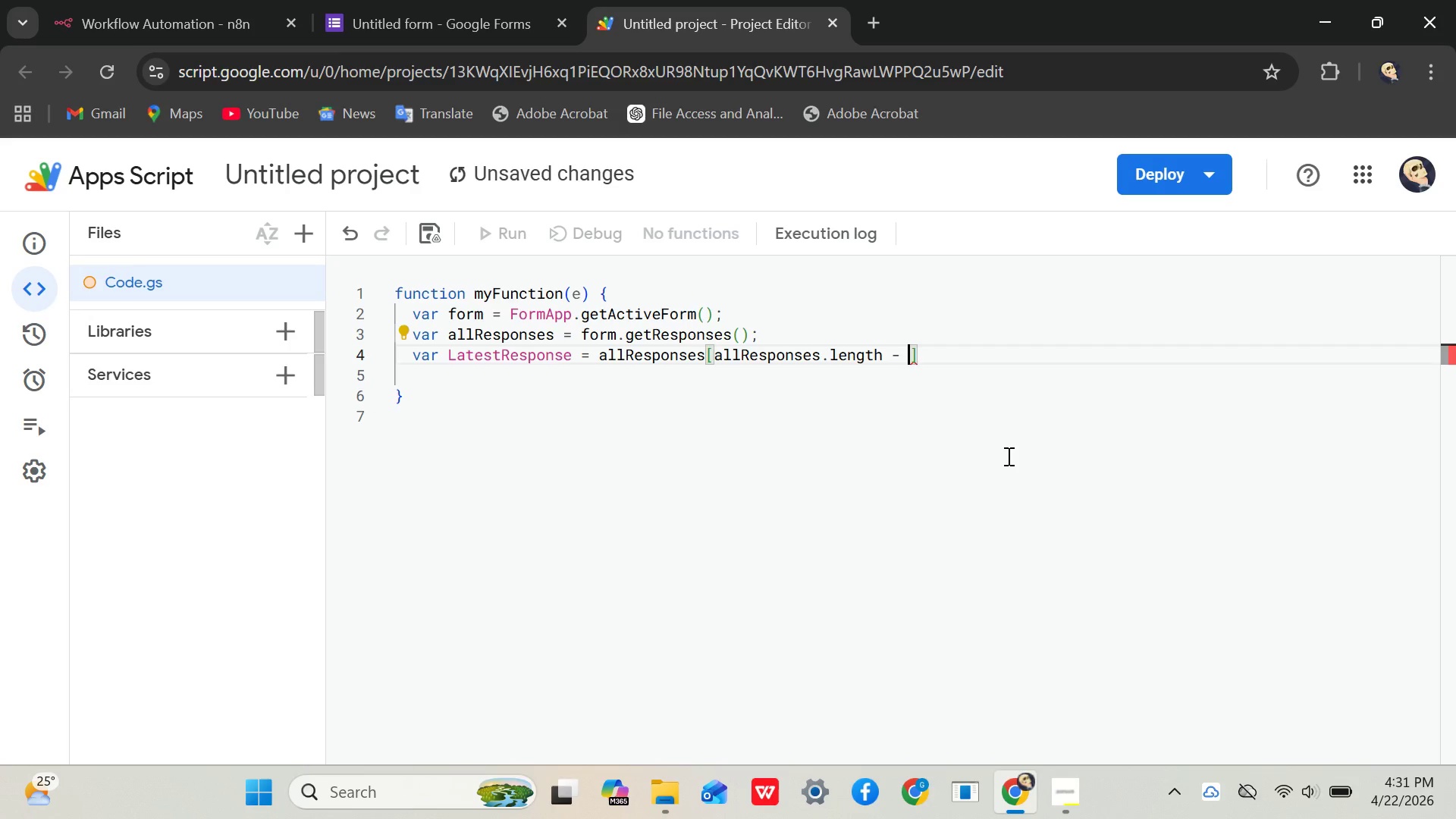 
key(1)
 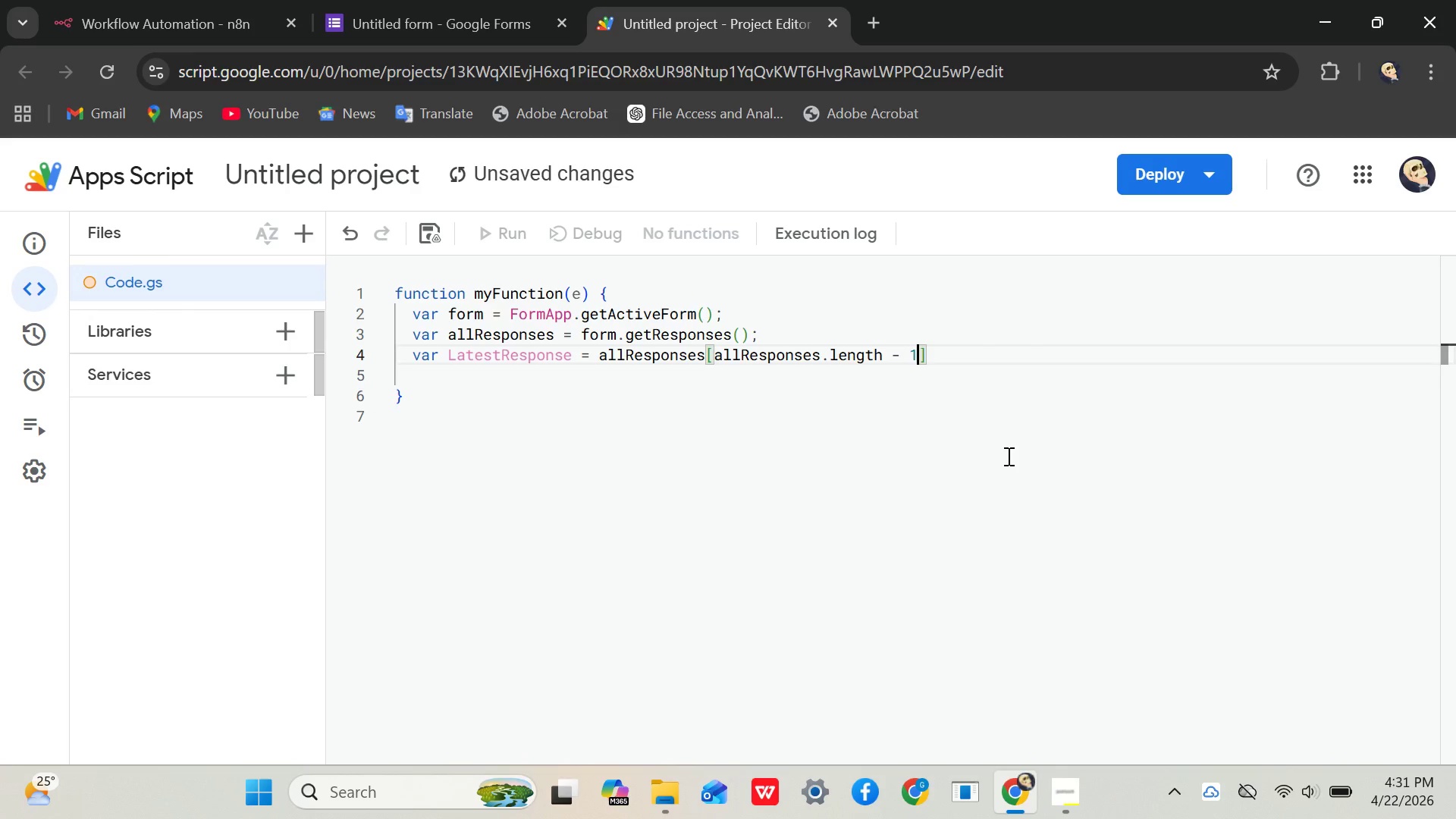 
key(ArrowRight)
 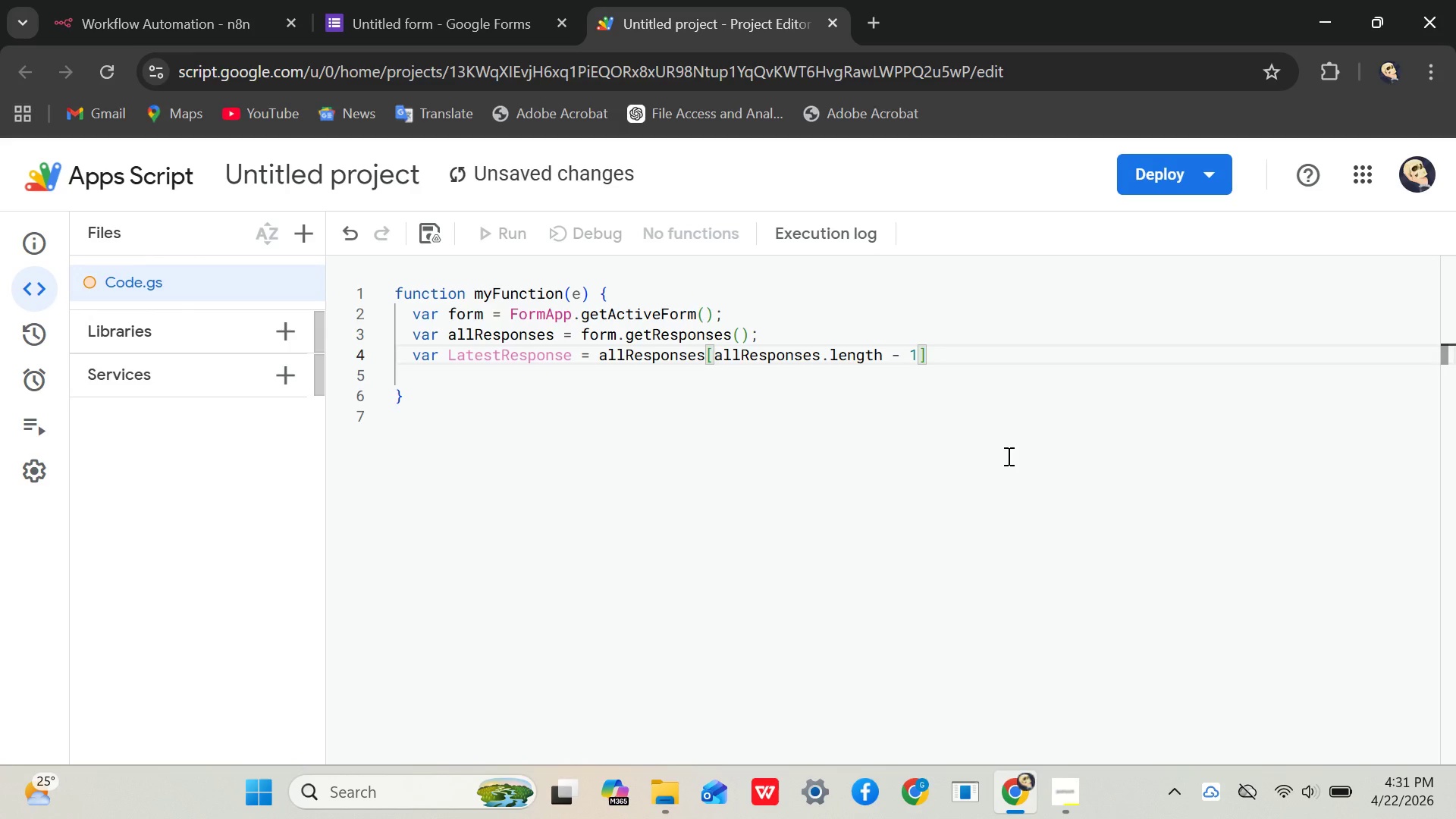 
key(Semicolon)
 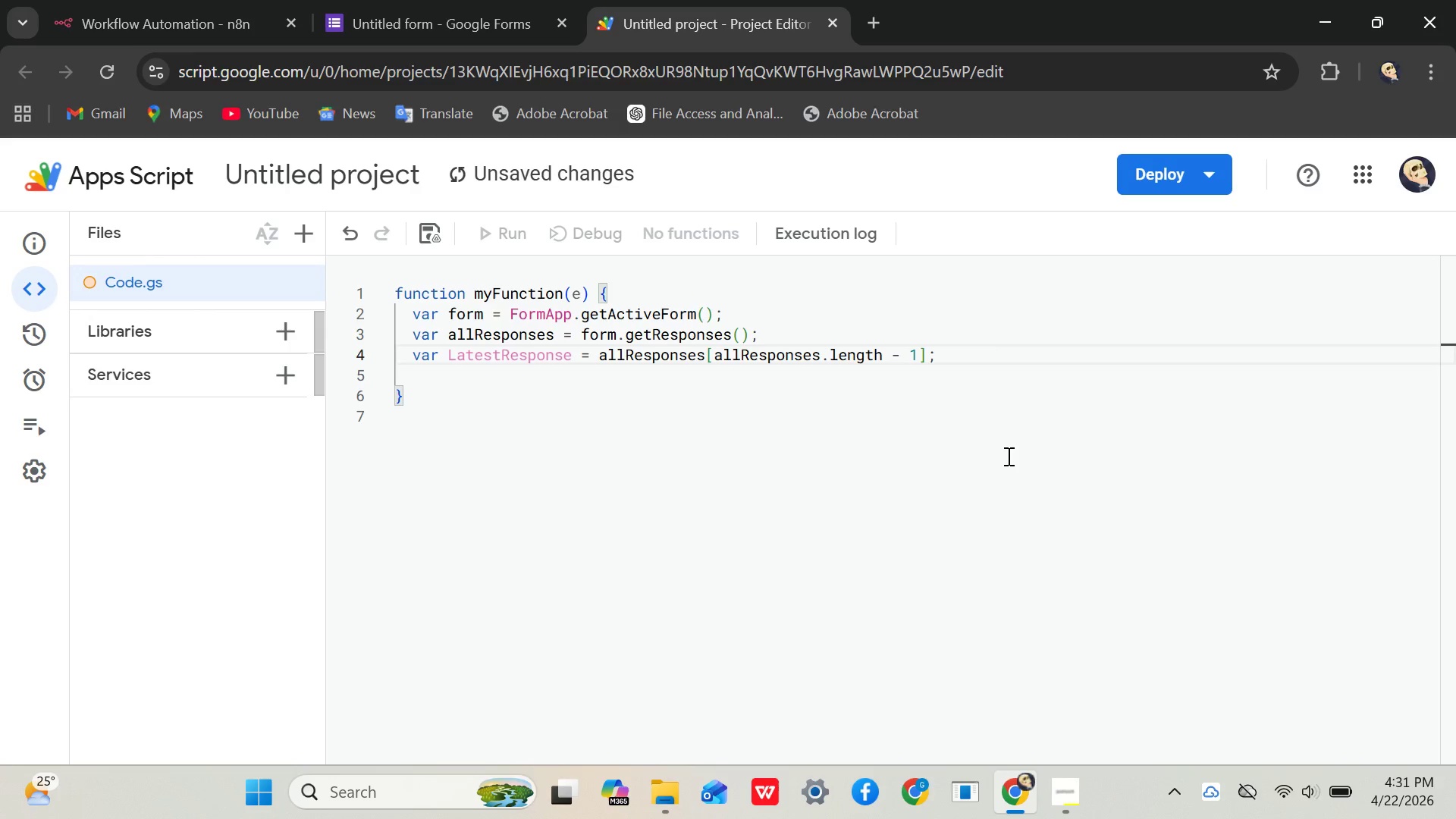 
key(Enter)
 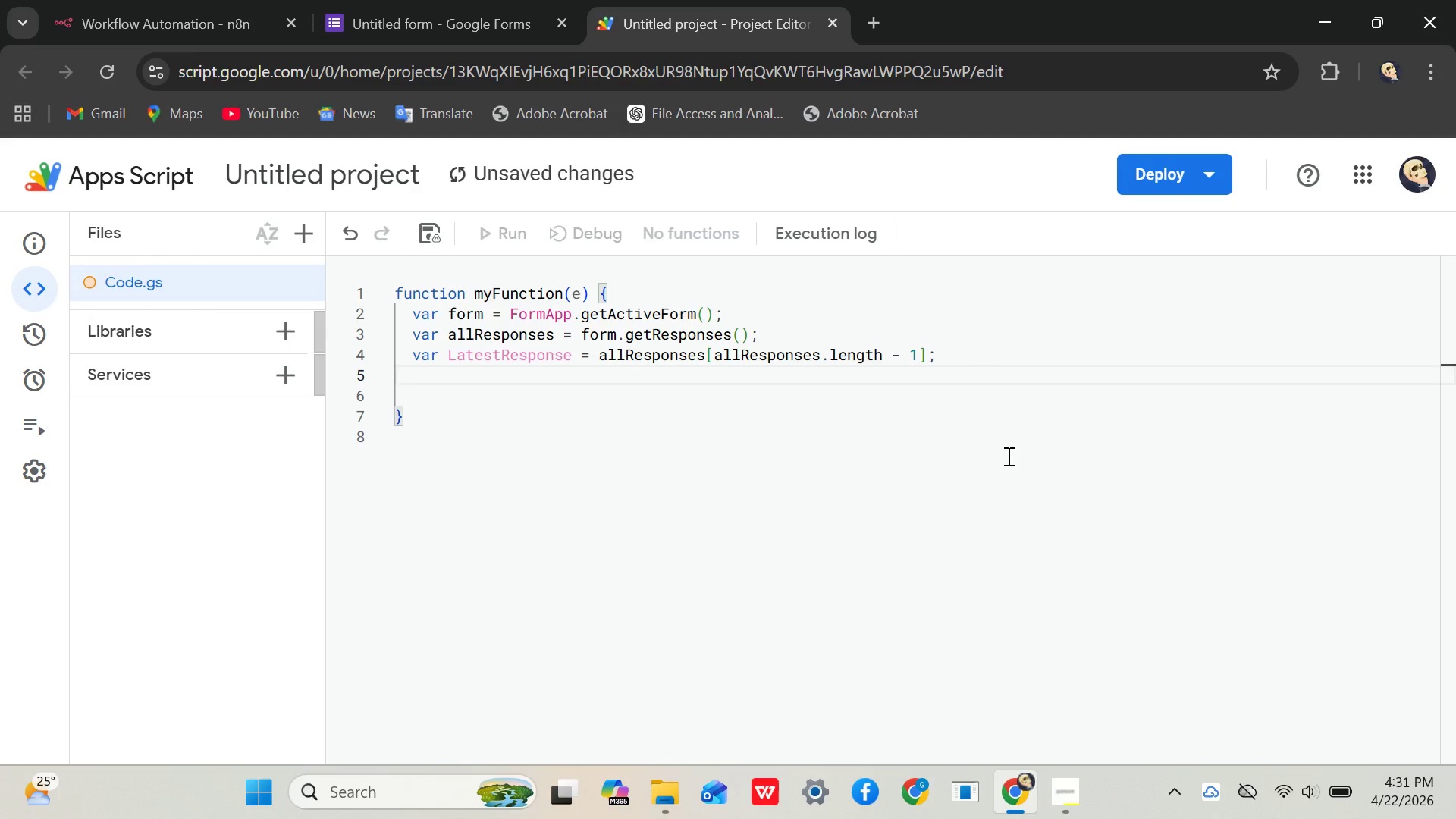 
wait(5.05)
 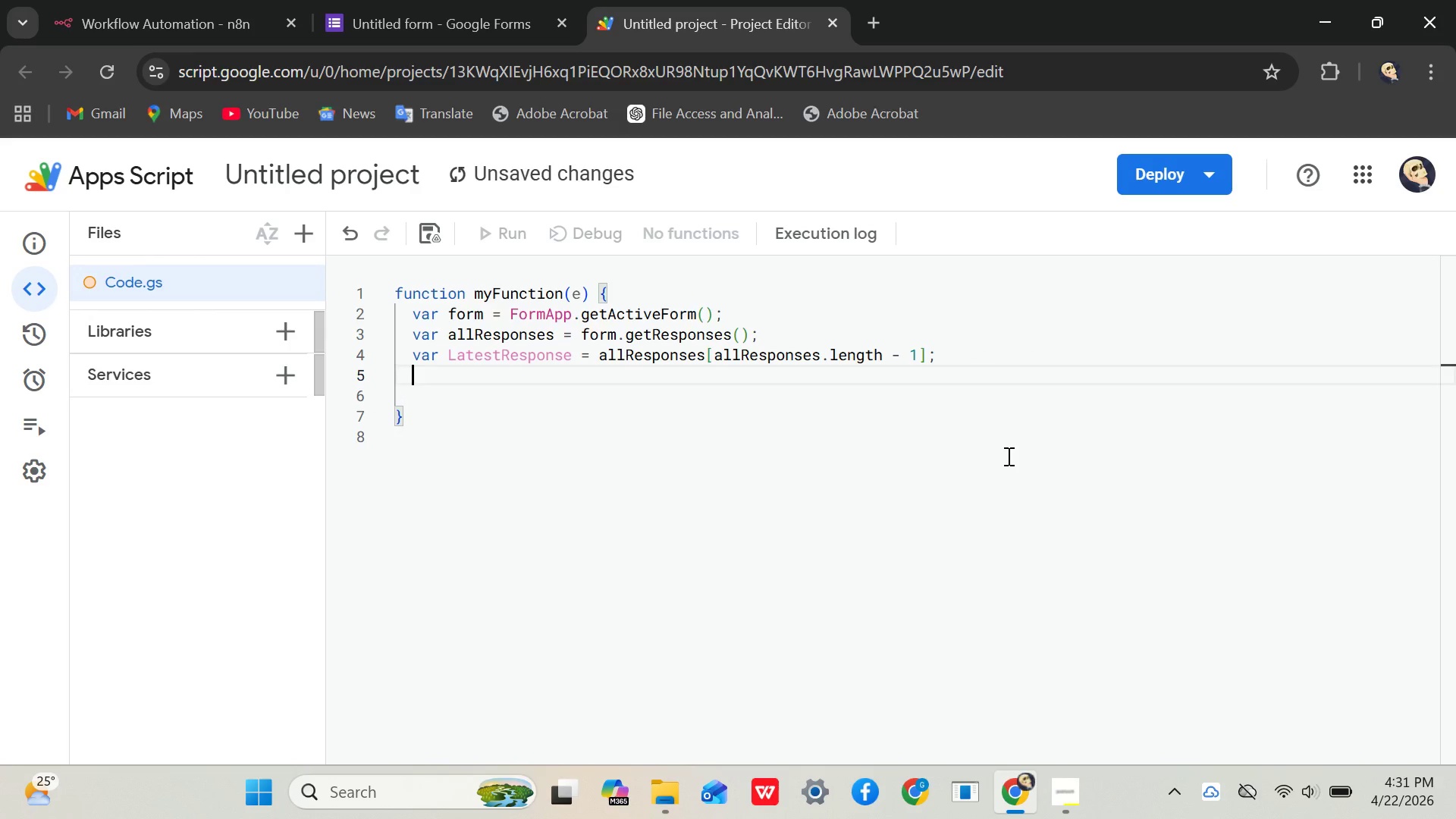 
type(var response = )
 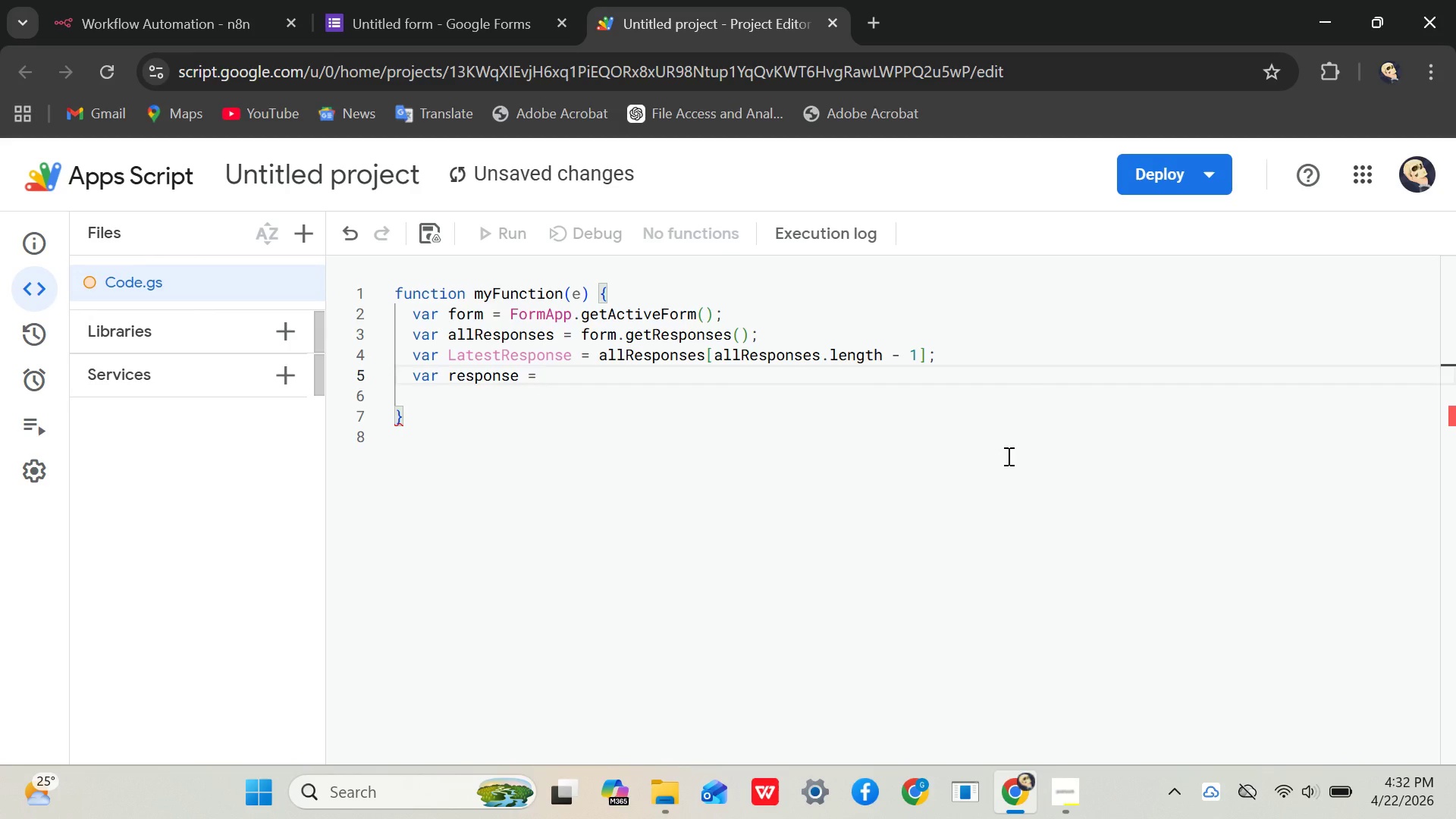 
key(Enter)
 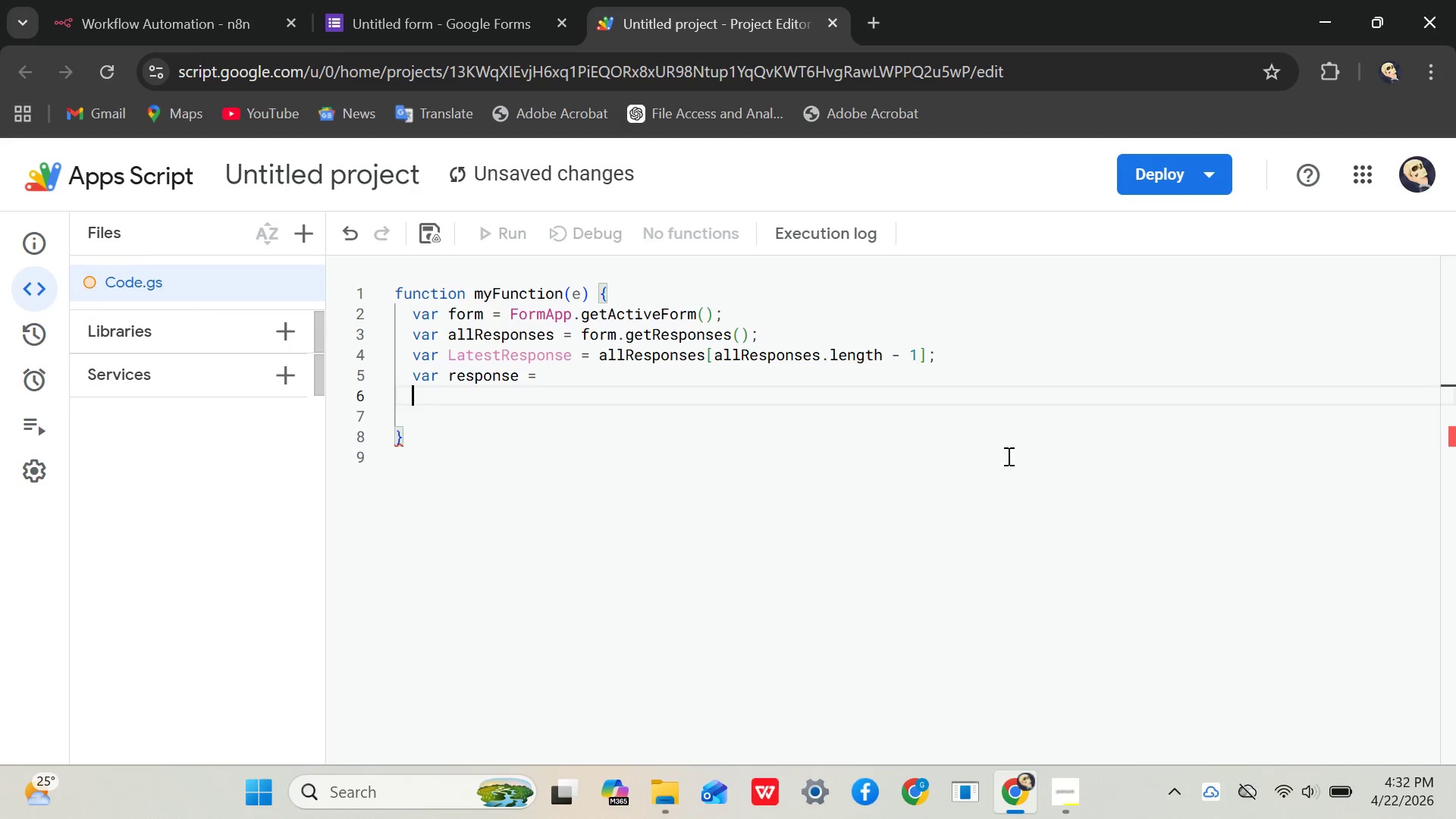 
key(Backspace)
key(Backspace)
type(latest)
 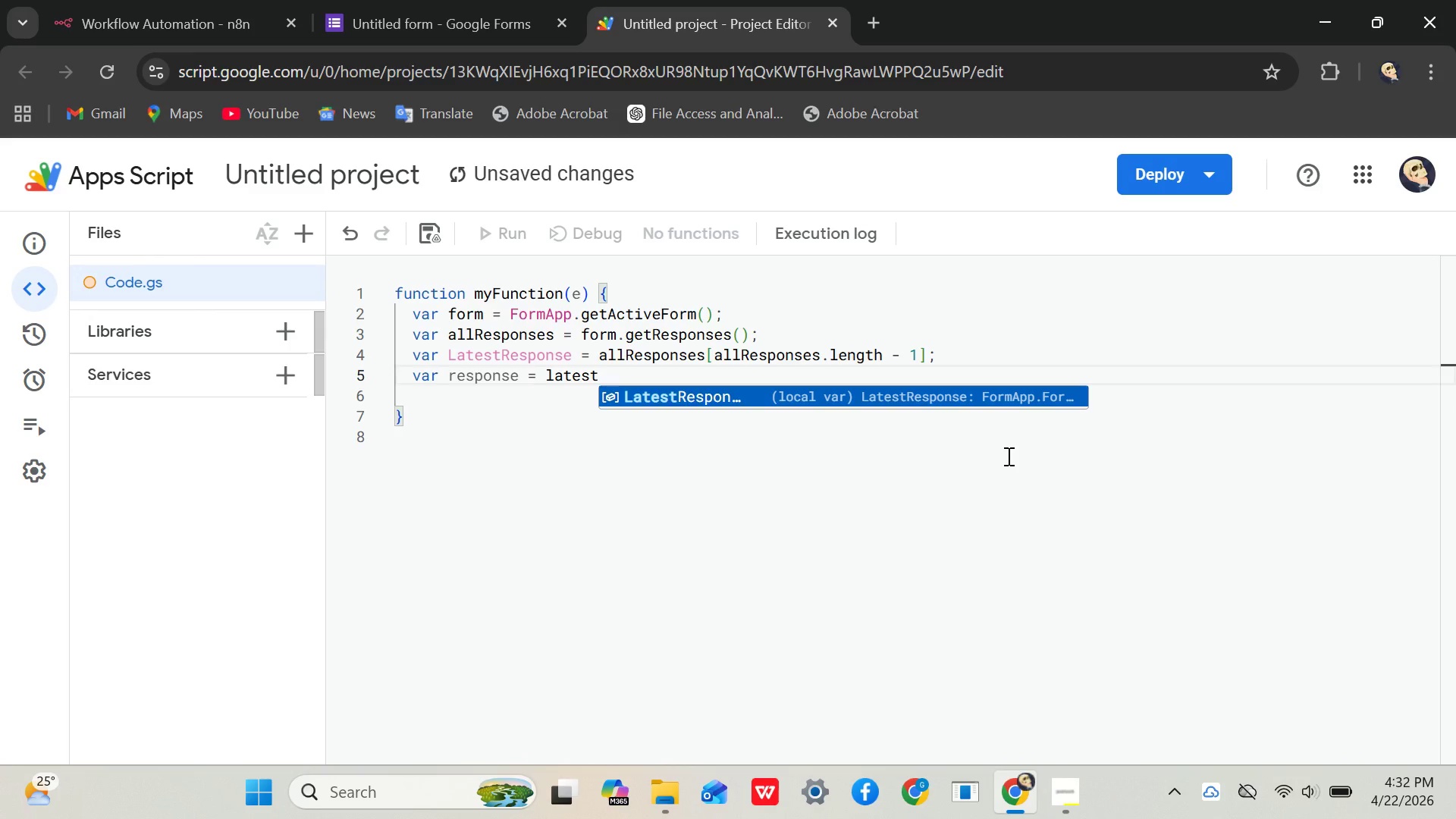 
wait(5.12)
 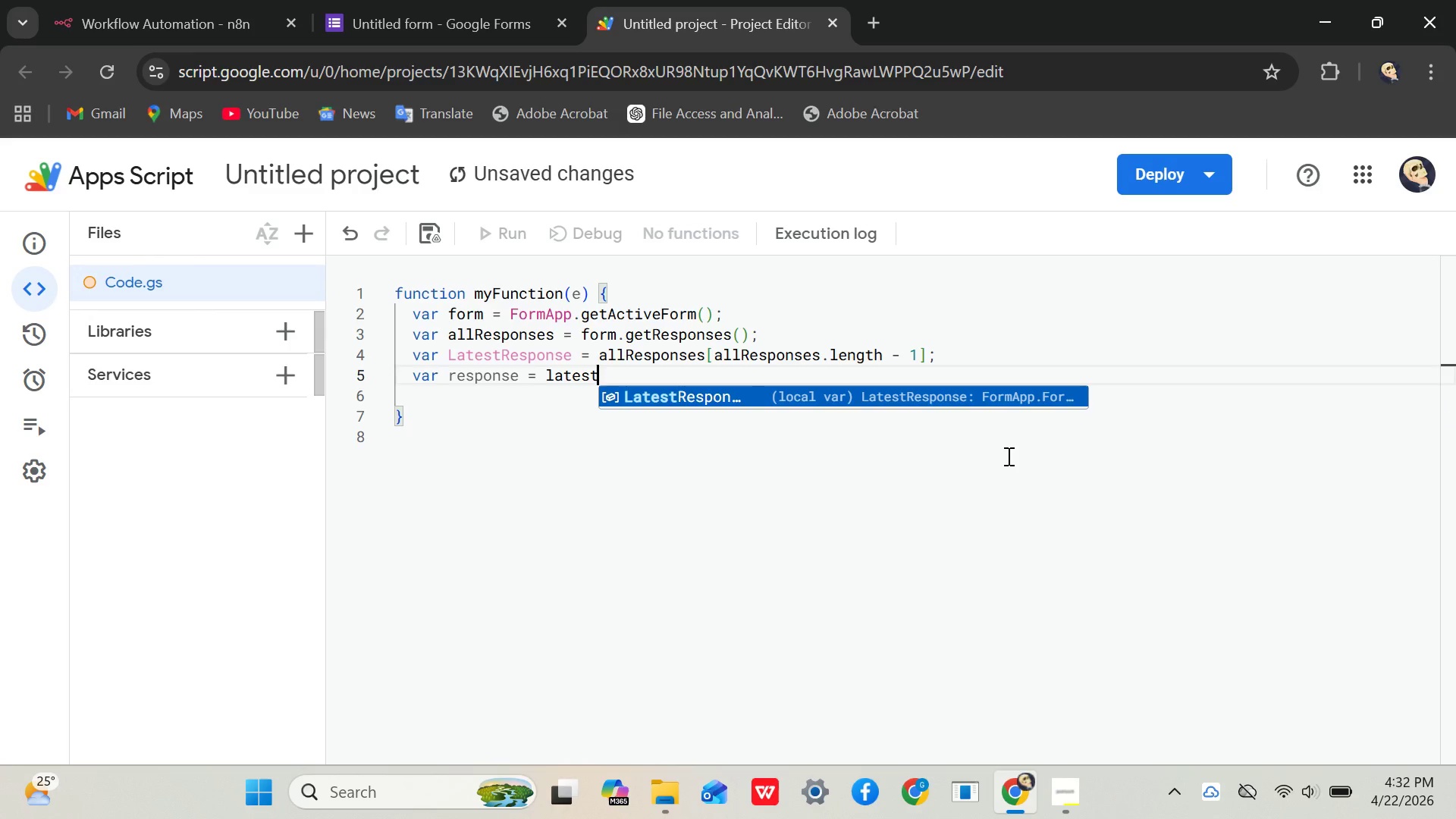 
key(CapsLock)
 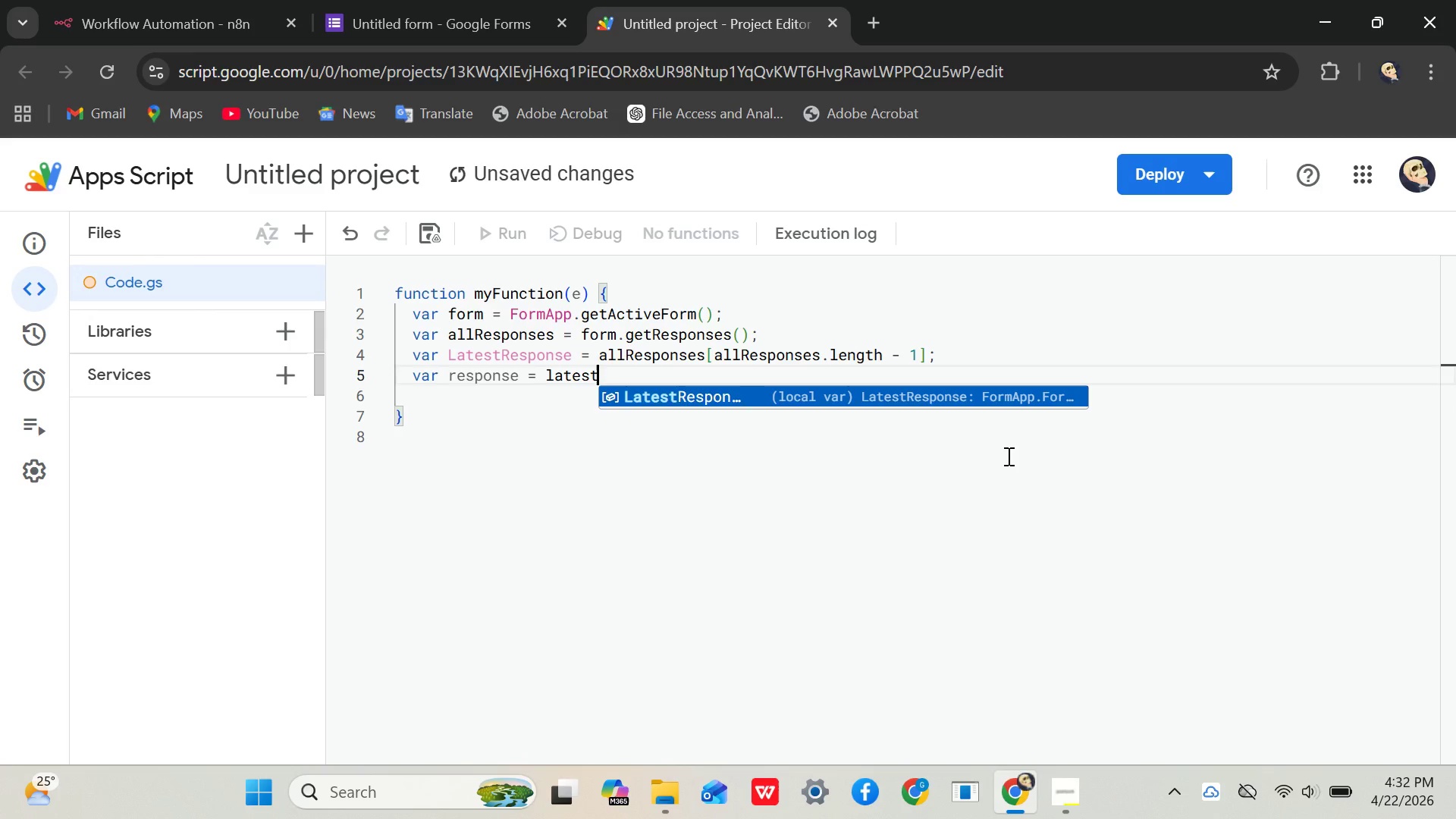 
key(R)
 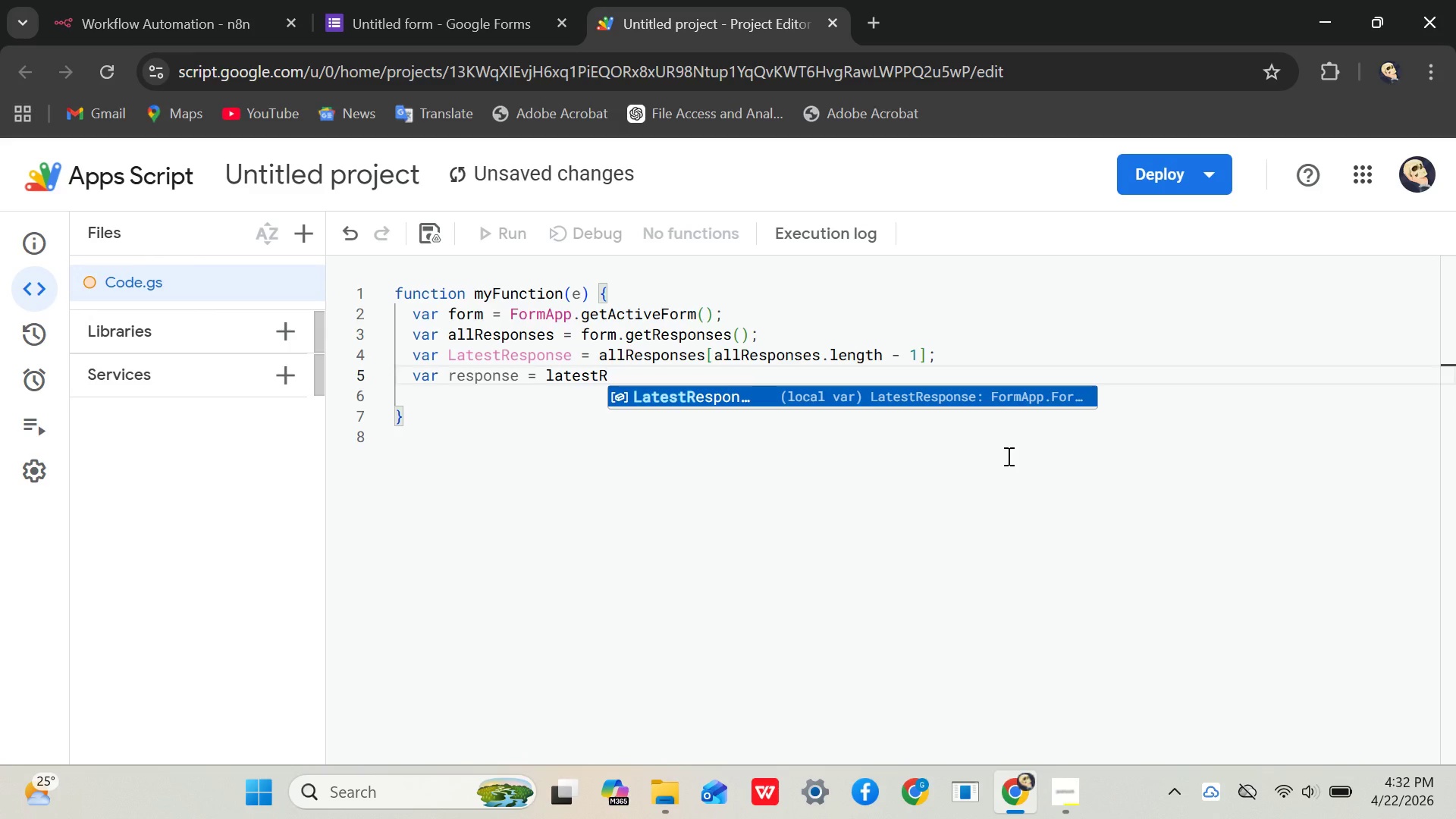 
key(CapsLock)
 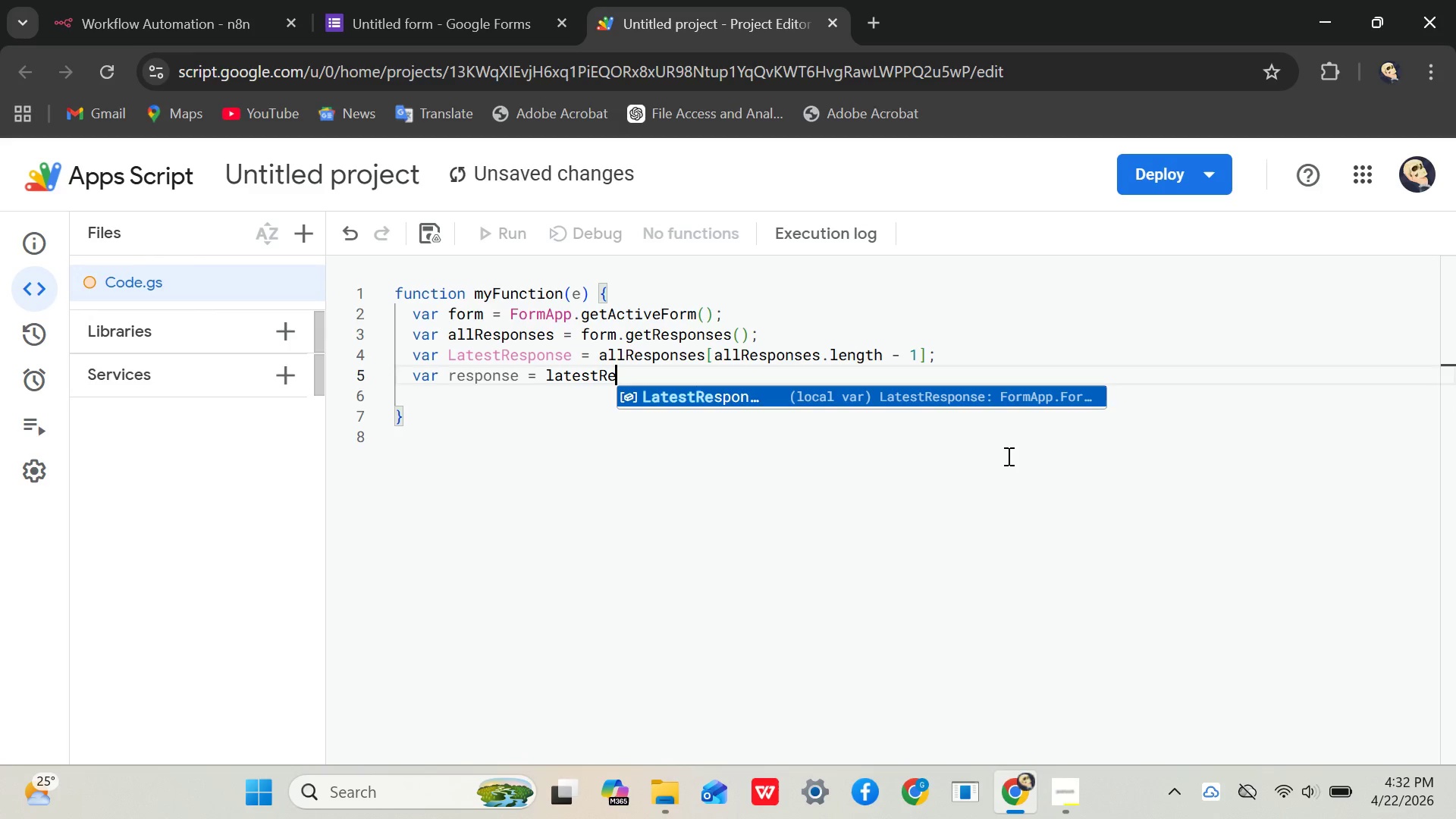 
key(E)
 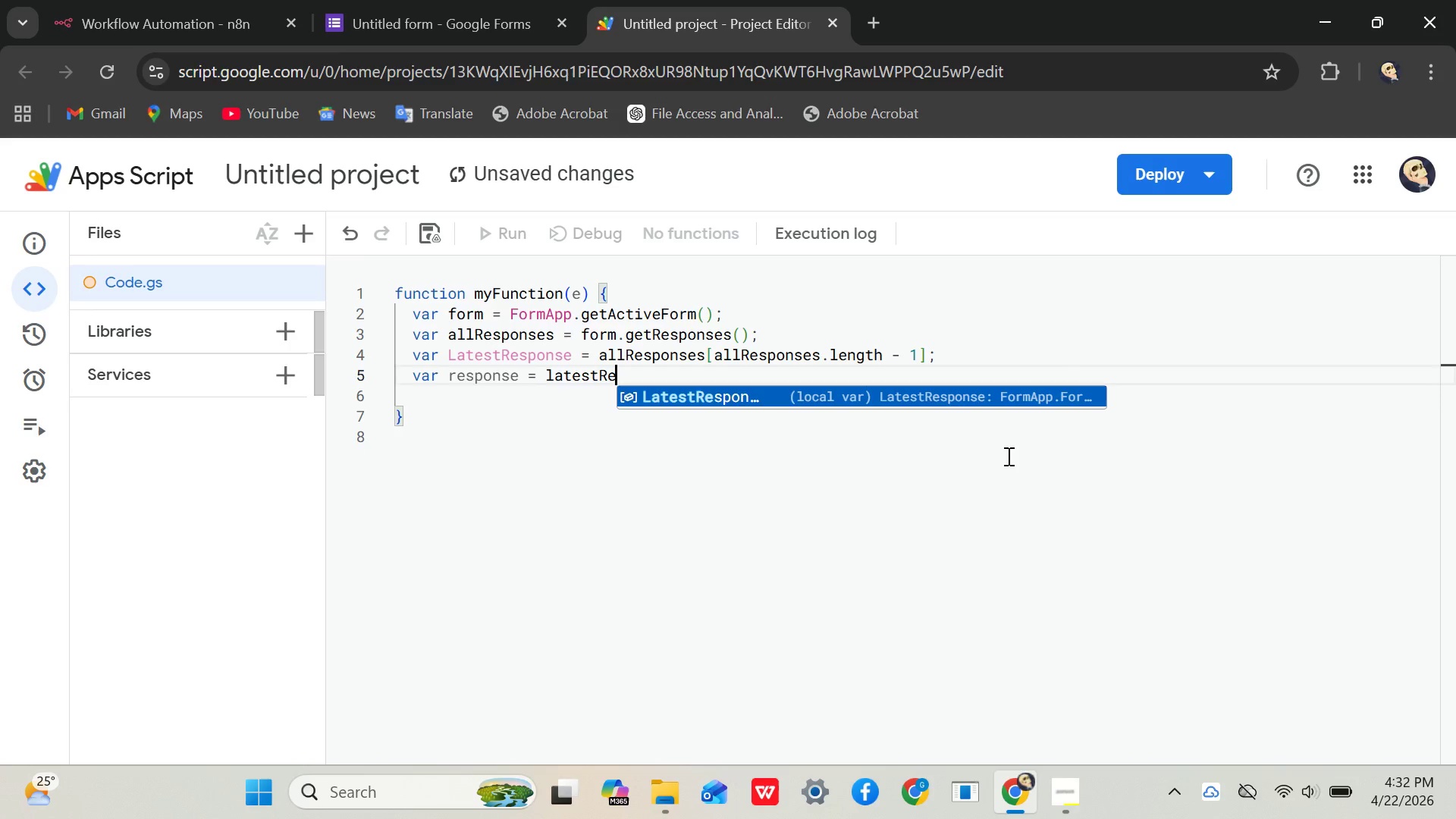 
key(Enter)
 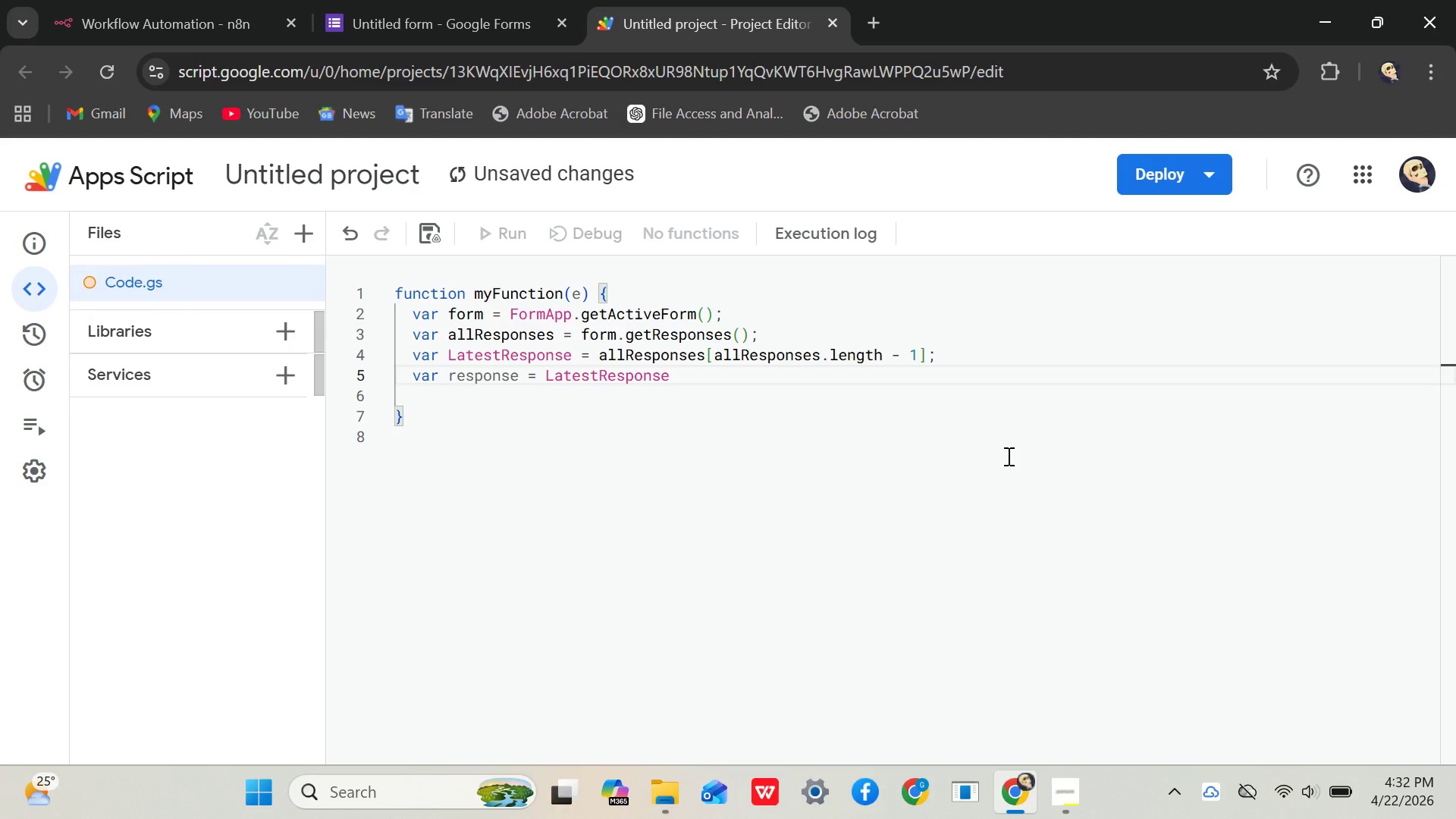 
type(.get)
 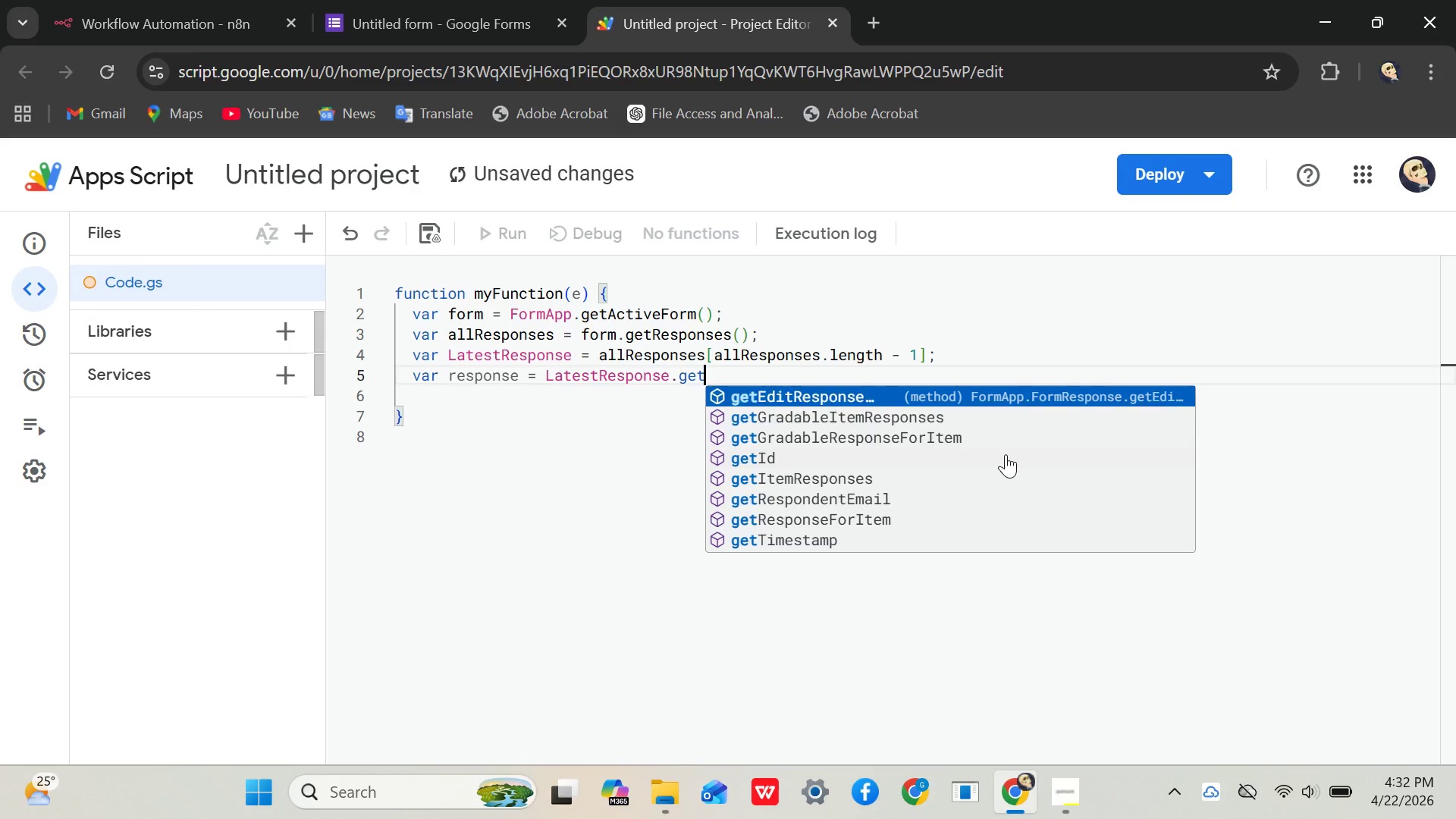 
wait(6.17)
 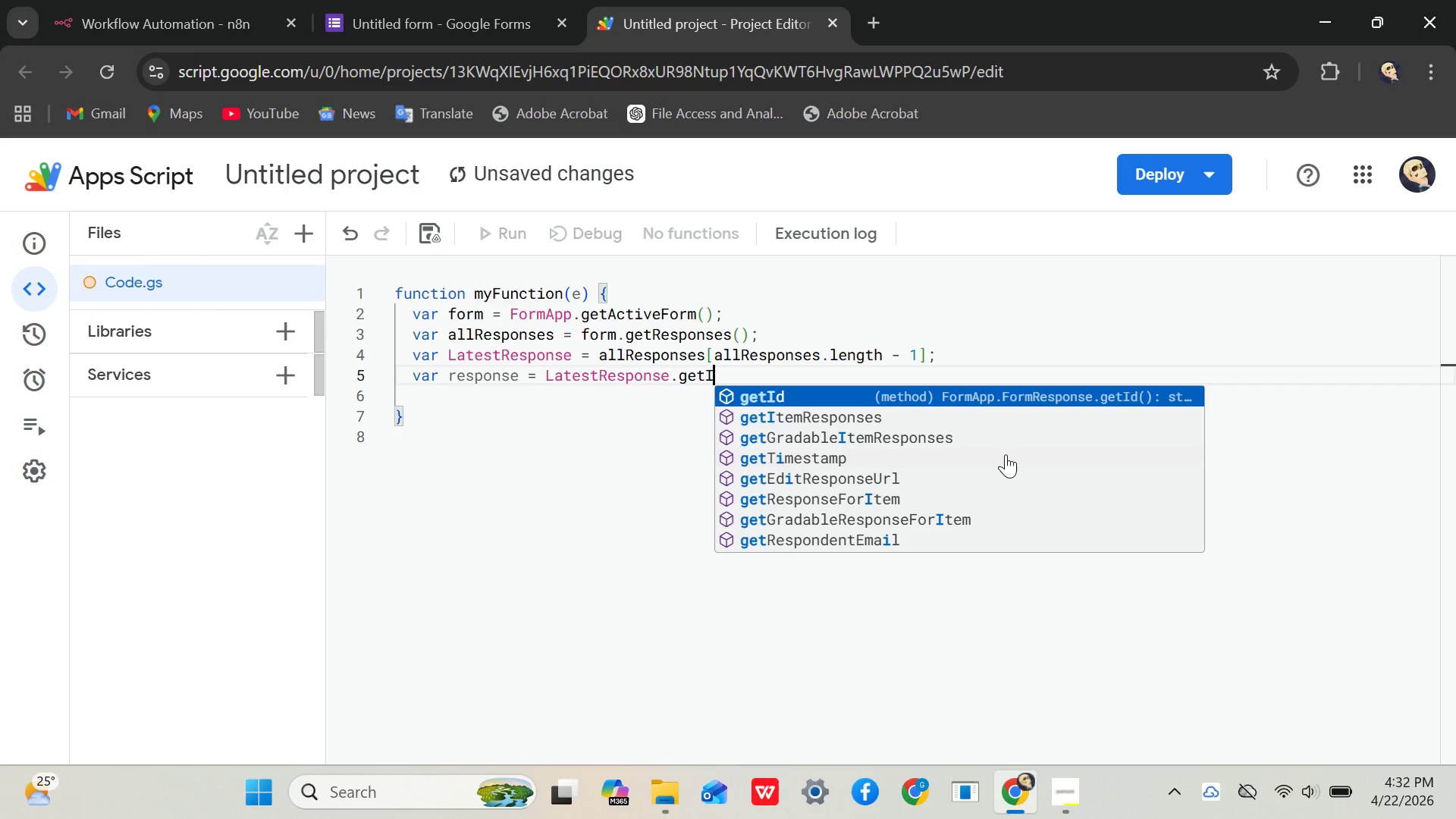 
left_click([927, 438])
 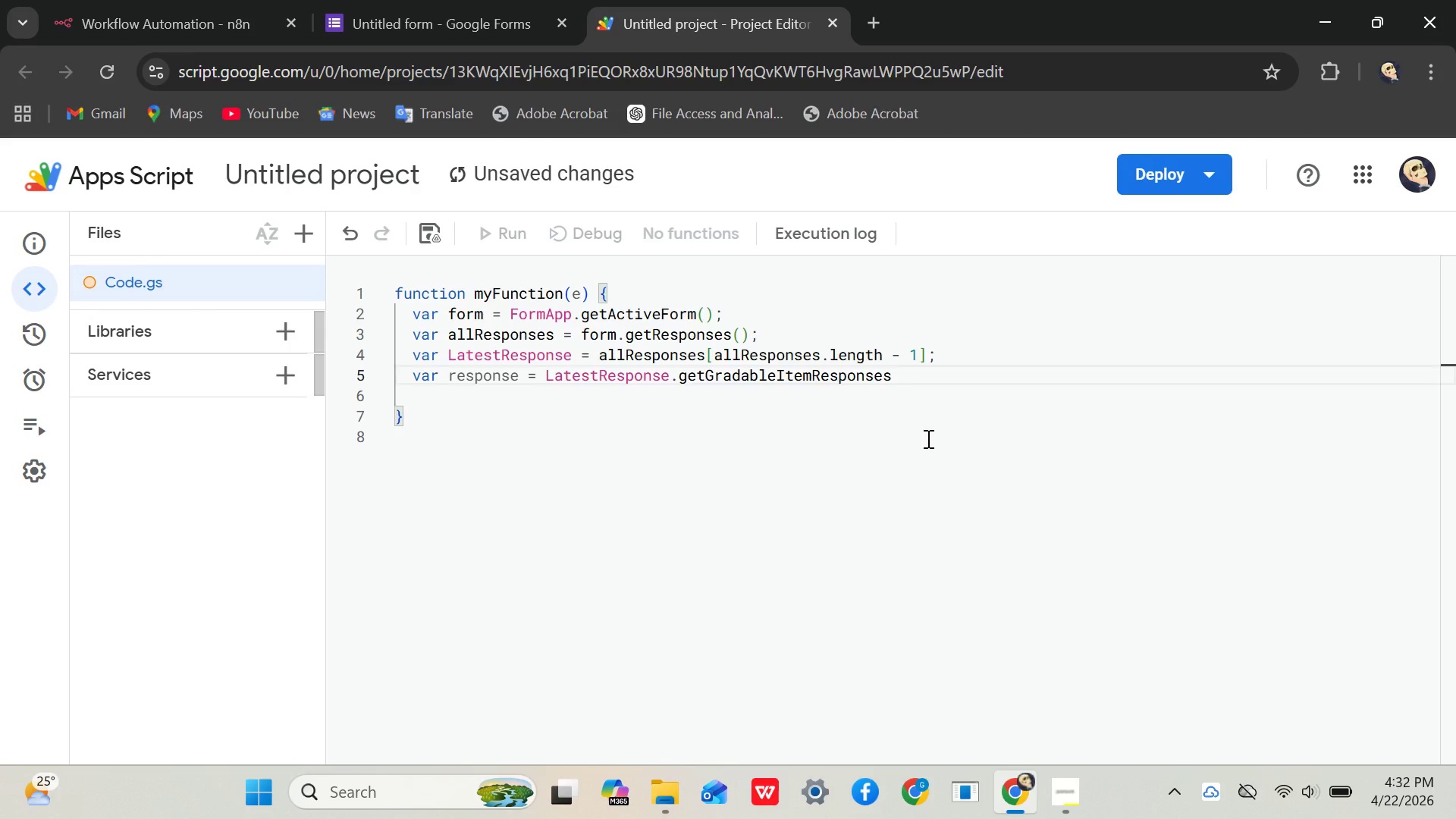 
key(Shift+9)
 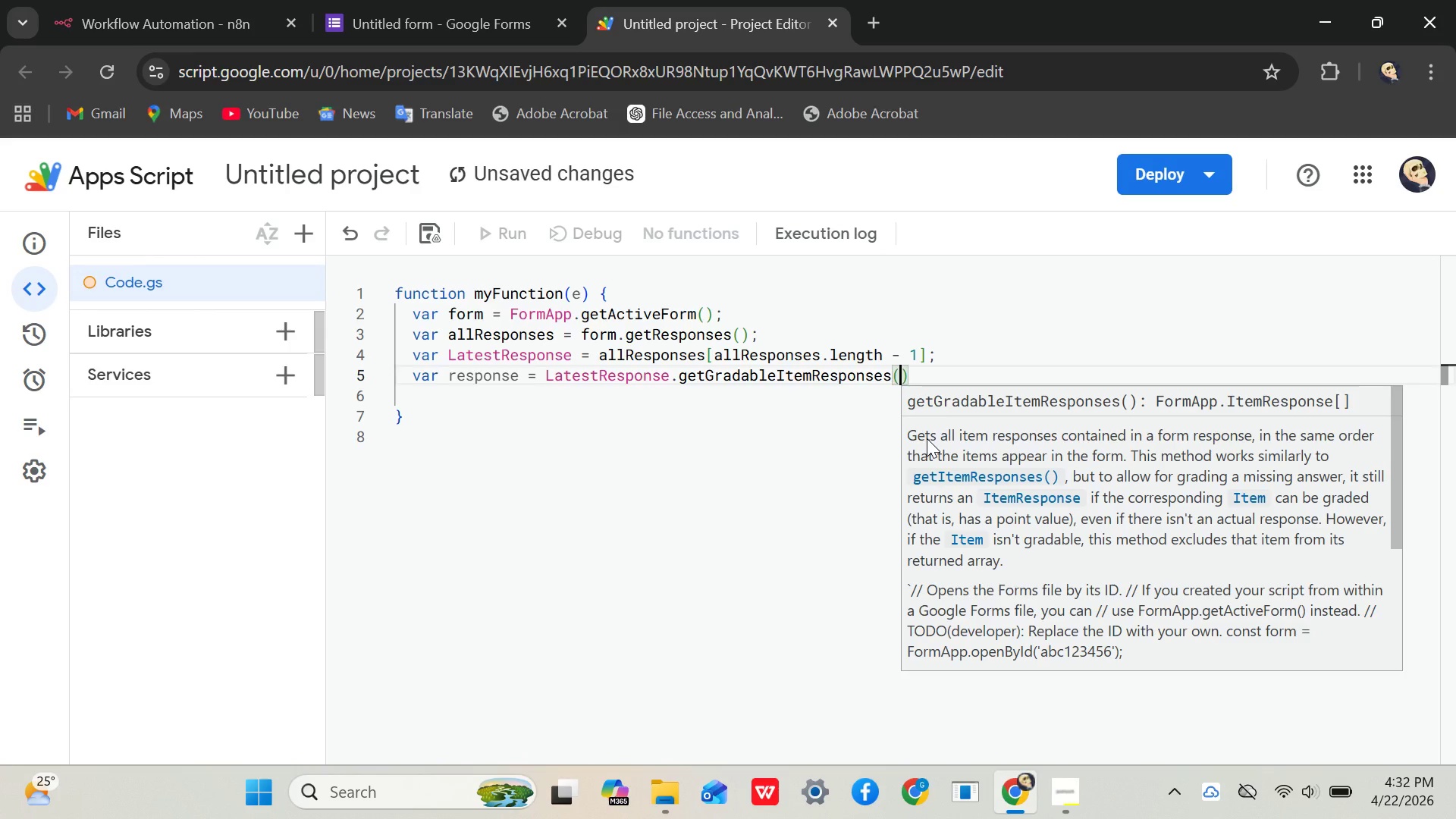 
key(ArrowRight)
 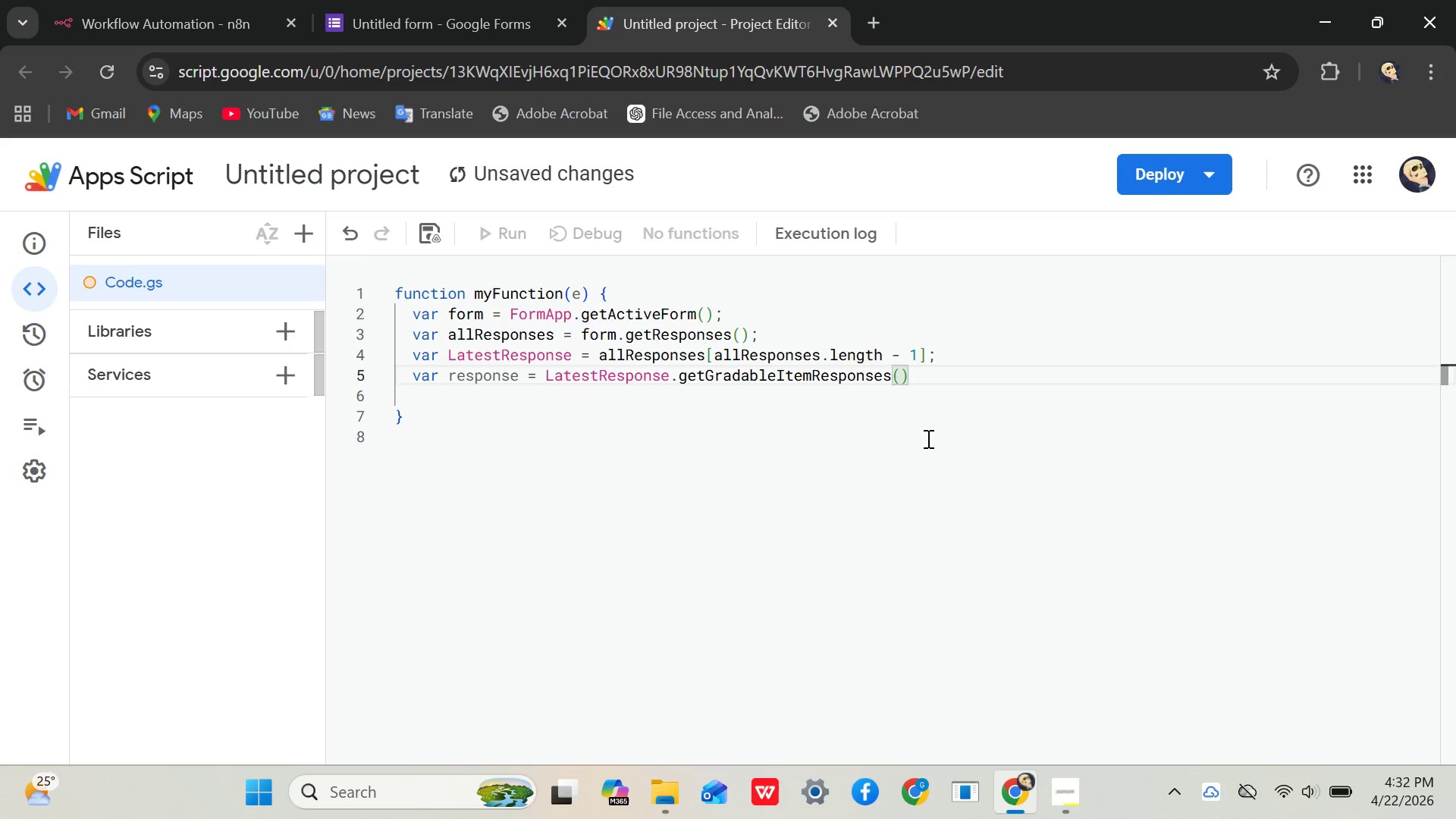 
key(Semicolon)
 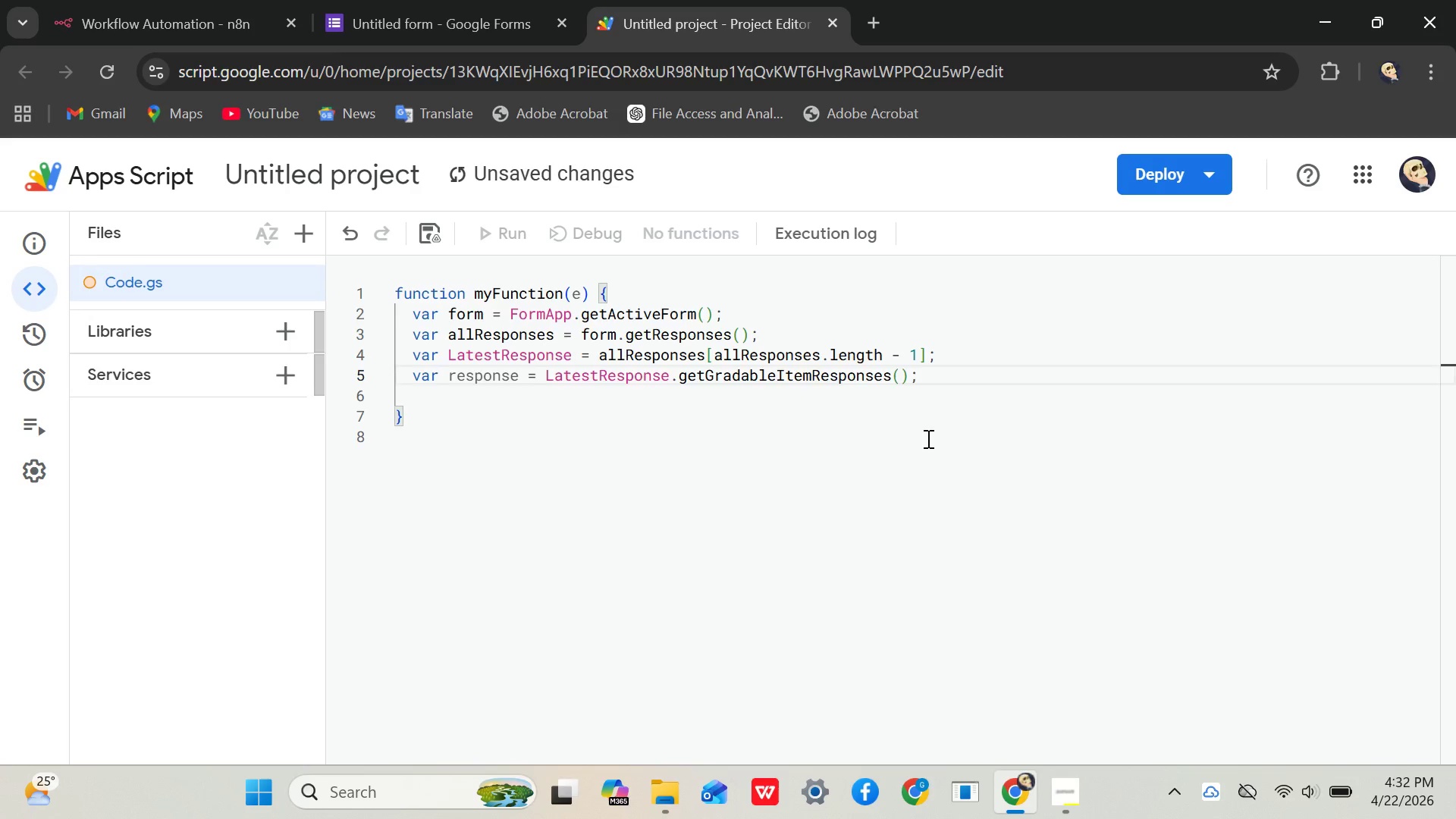 
key(Enter)
 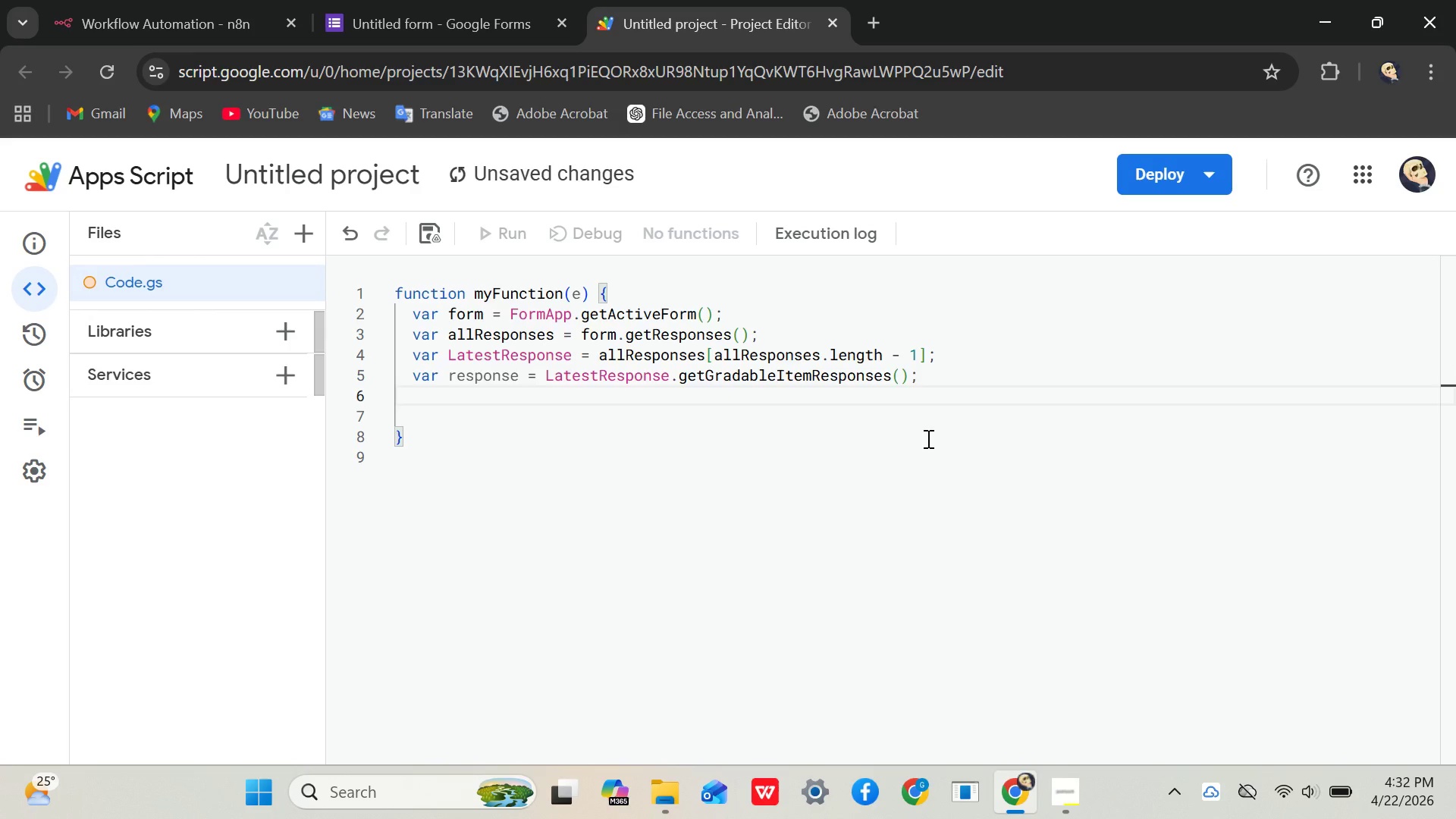 
wait(7.34)
 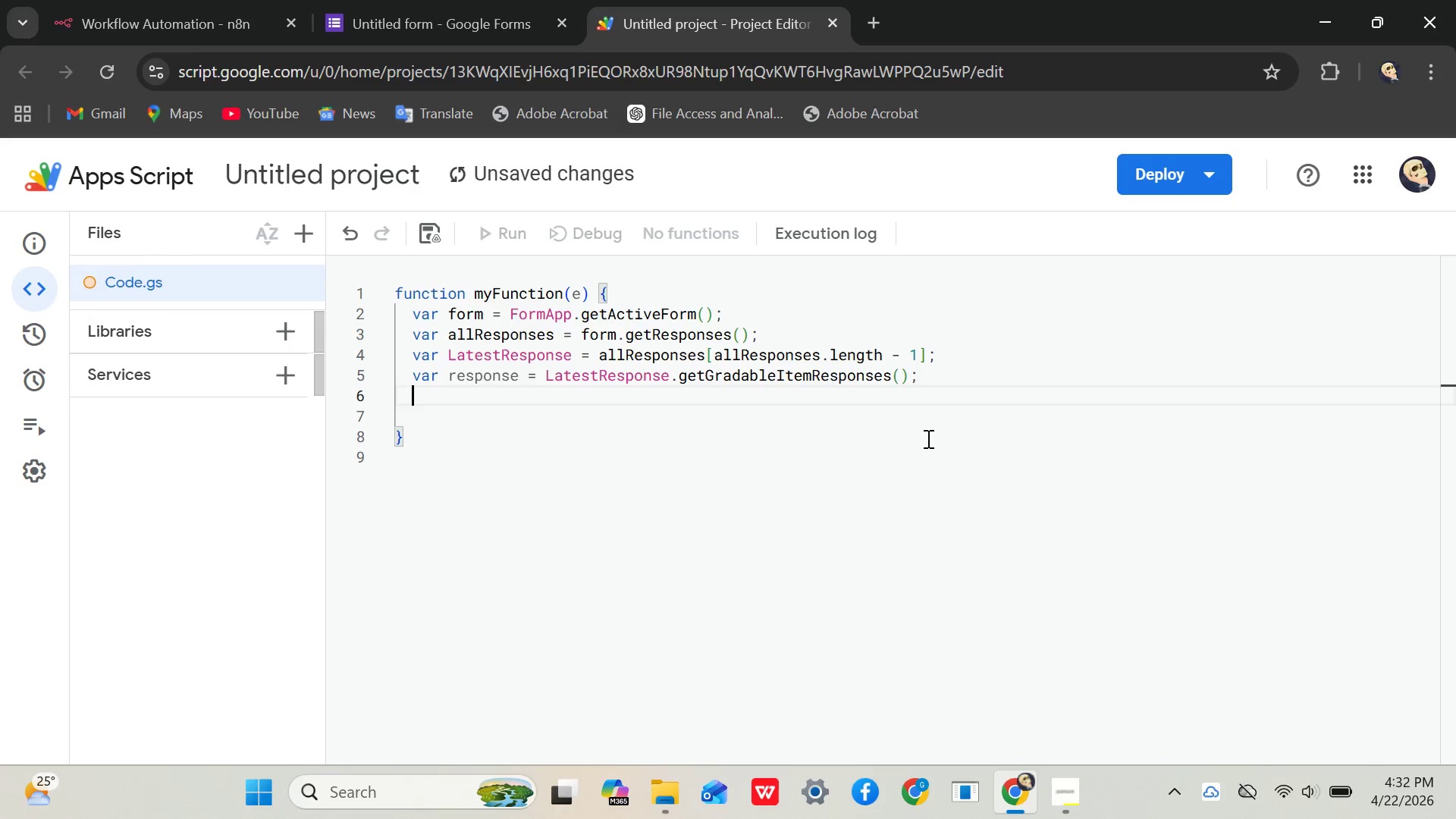 
type(VAR)
key(Backspace)
key(Backspace)
key(Backspace)
type(var payload = {)
 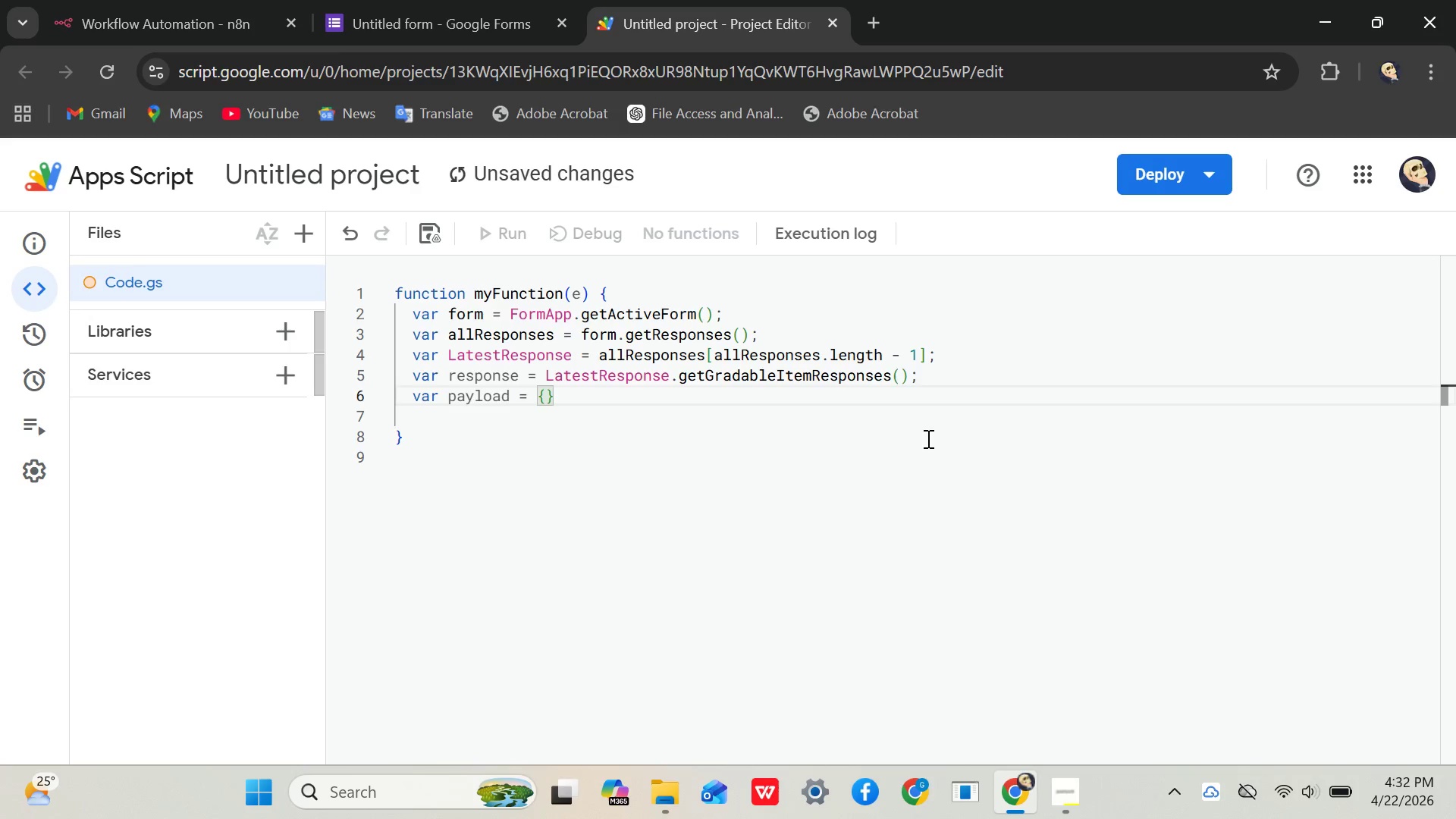 
key(ArrowRight)
 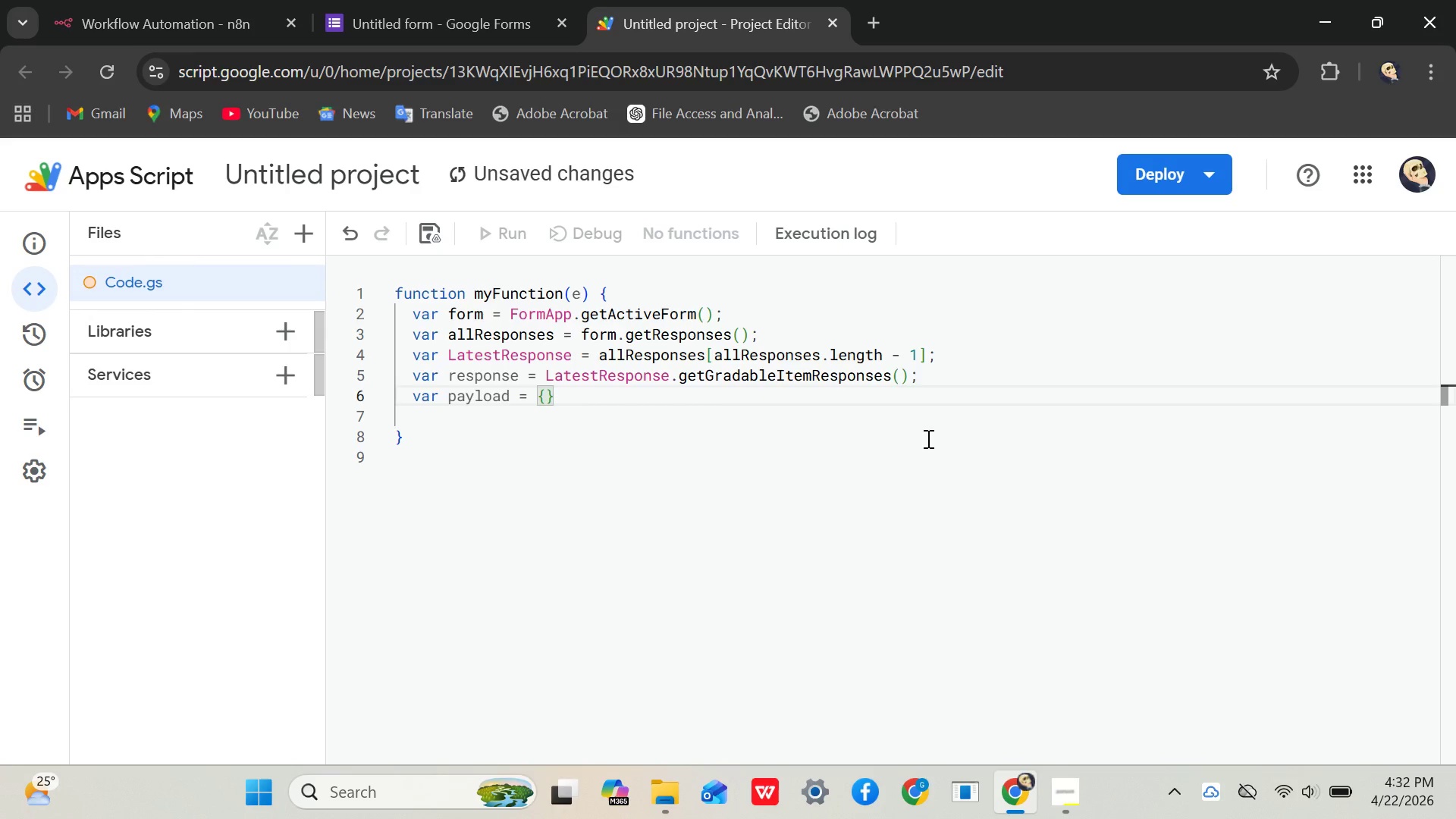 
key(Semicolon)
 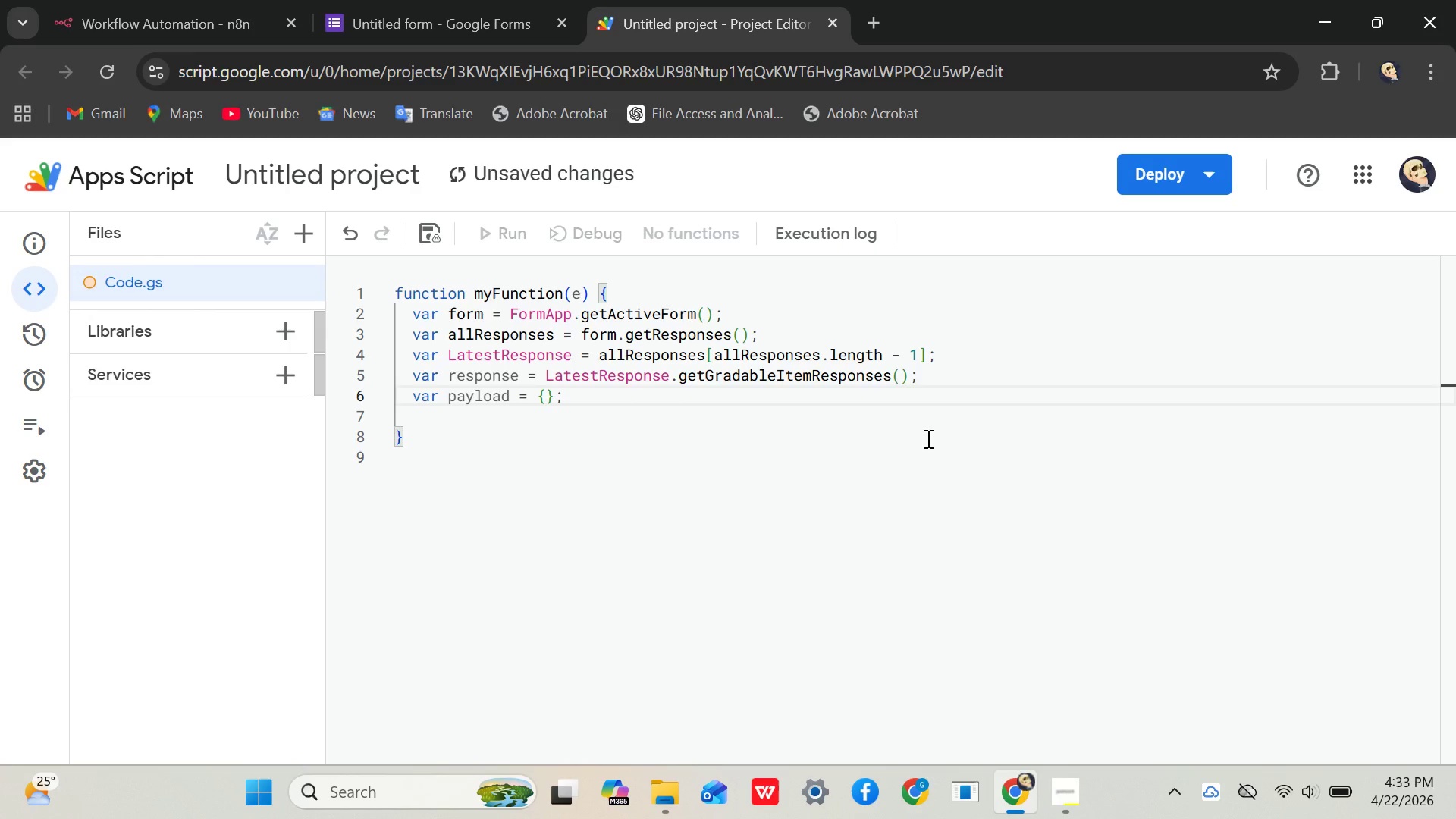 
key(Enter)
 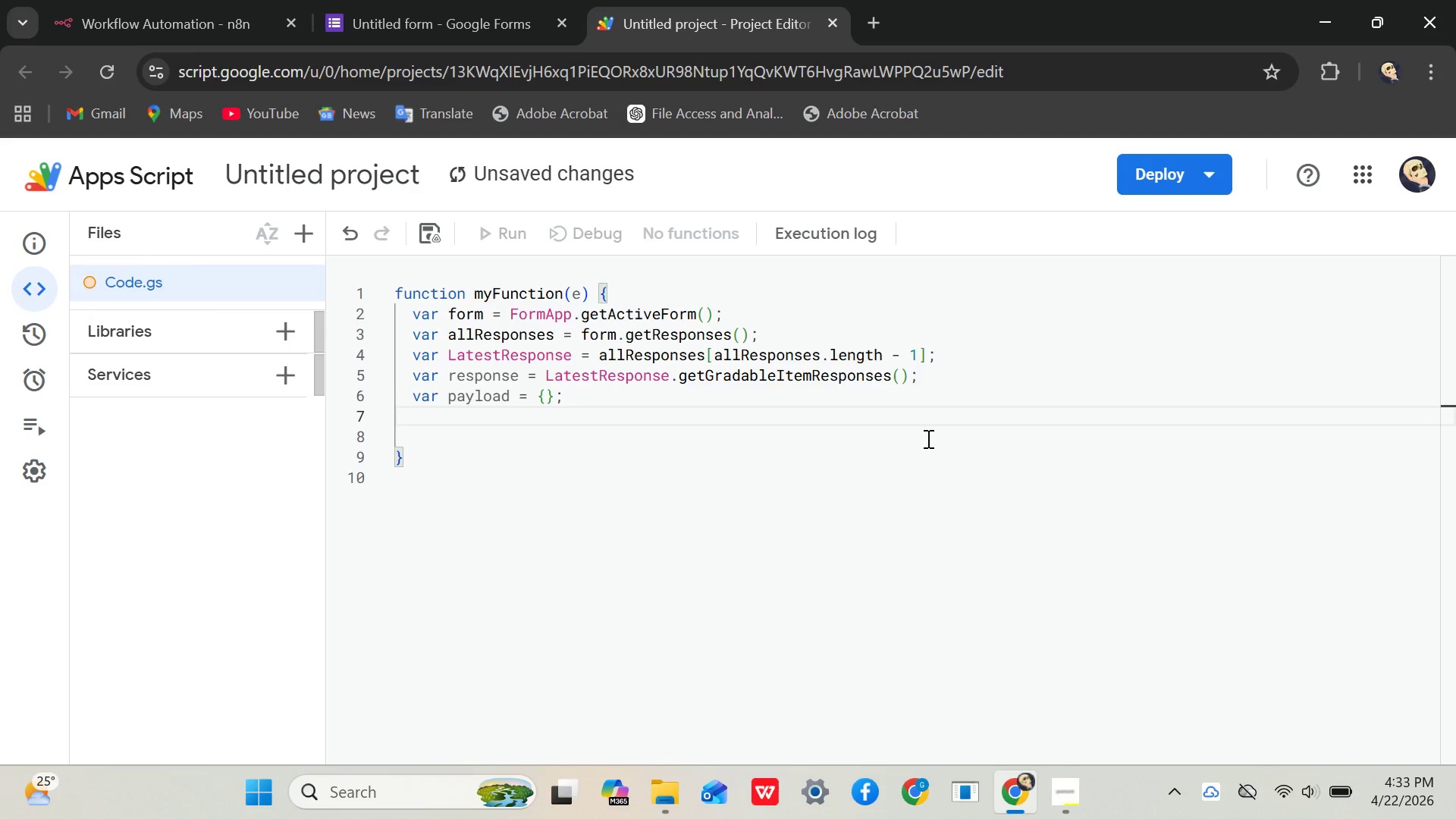 
type(for )
 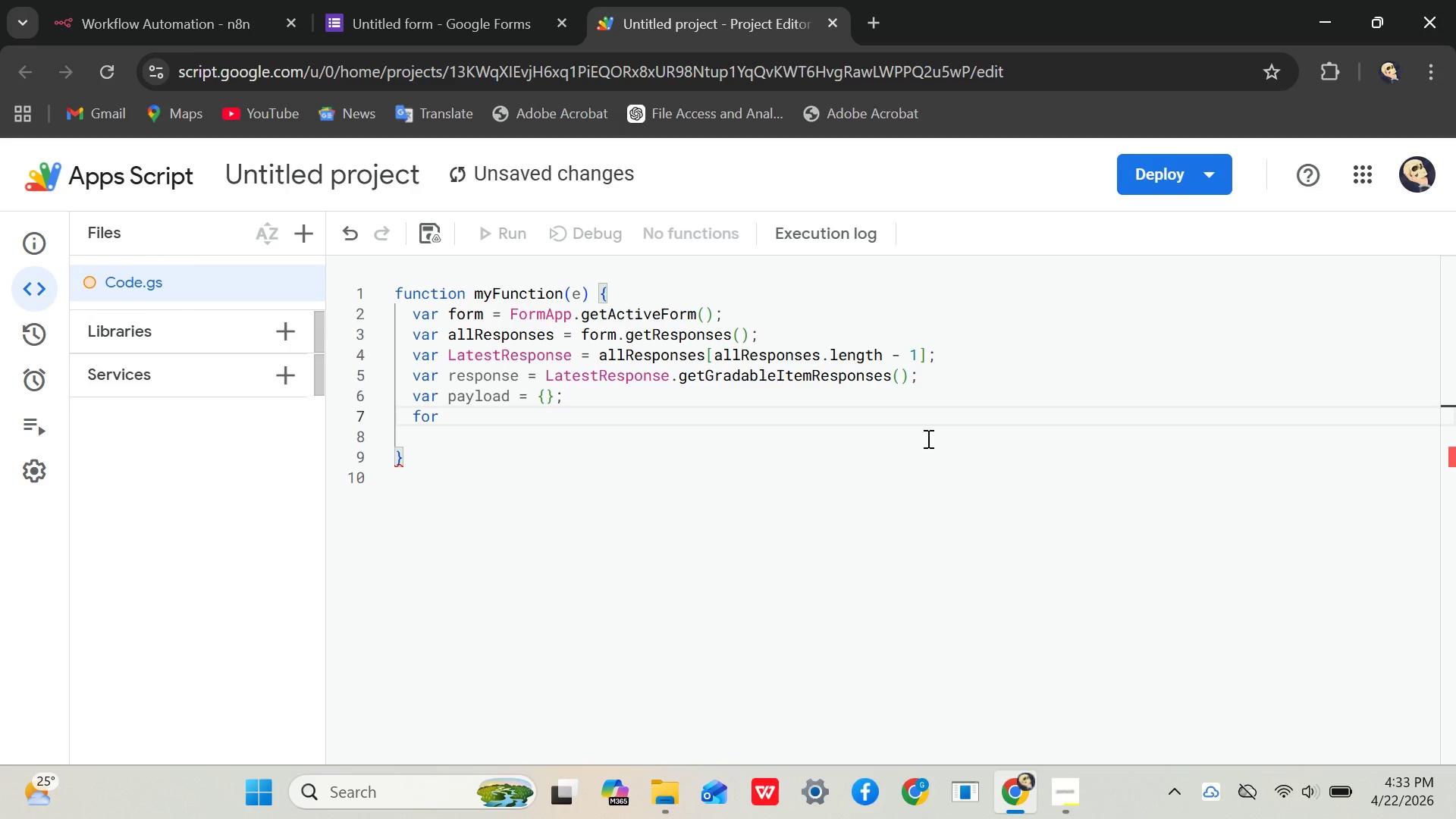 
type(9)
key(Backspace)
type(( var i =0;)
 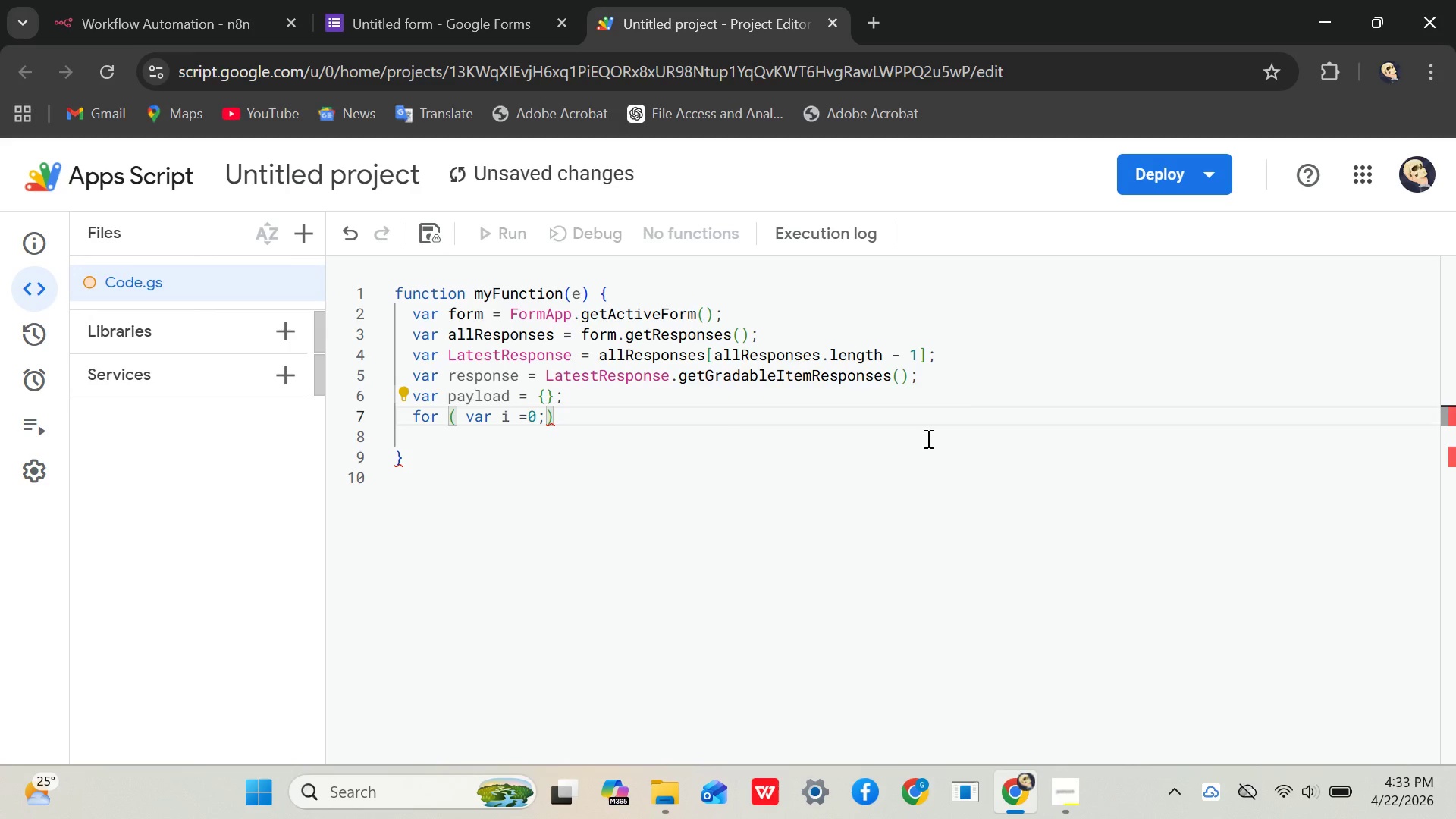 
wait(7.27)
 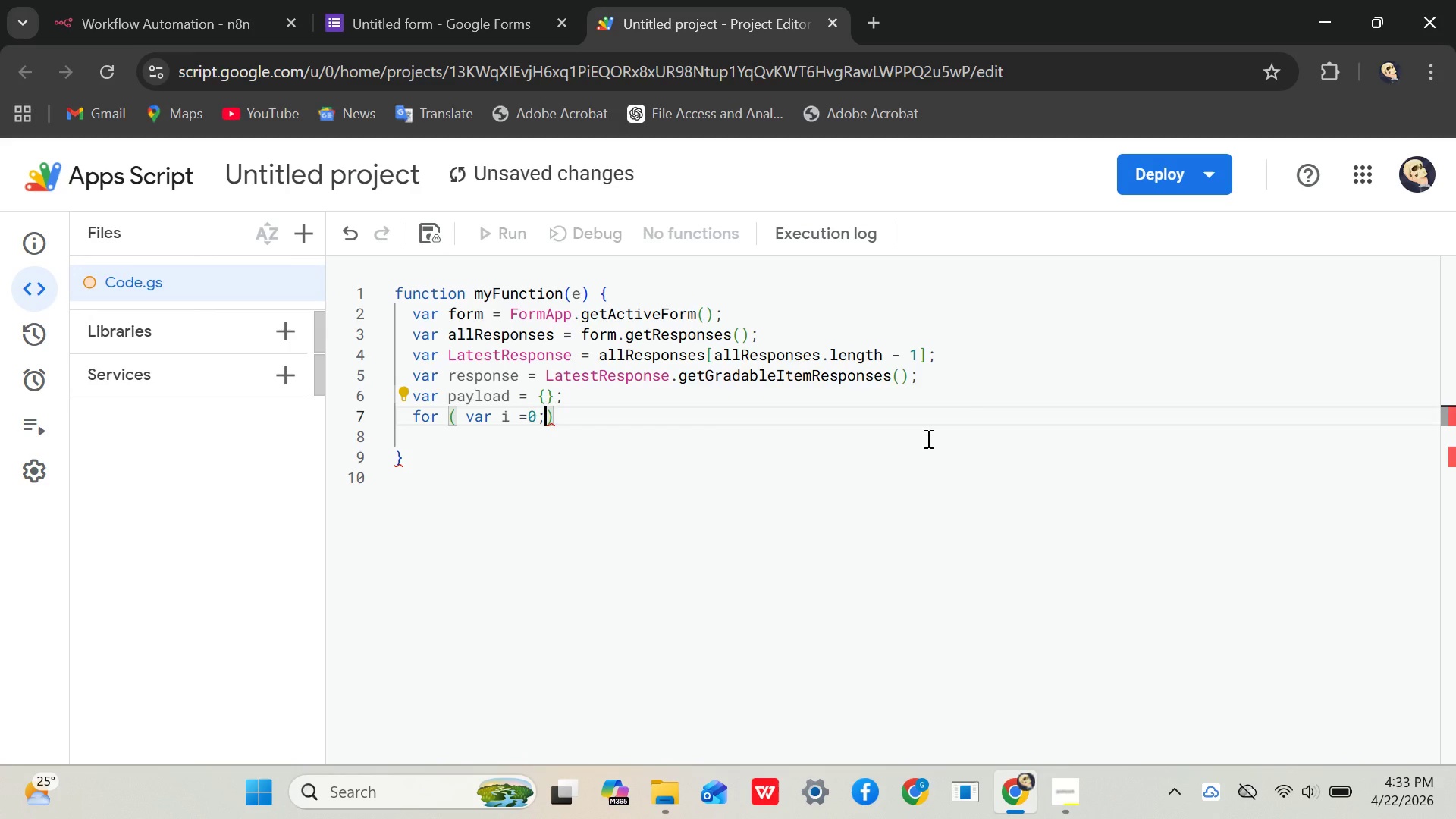 
key(Space)
 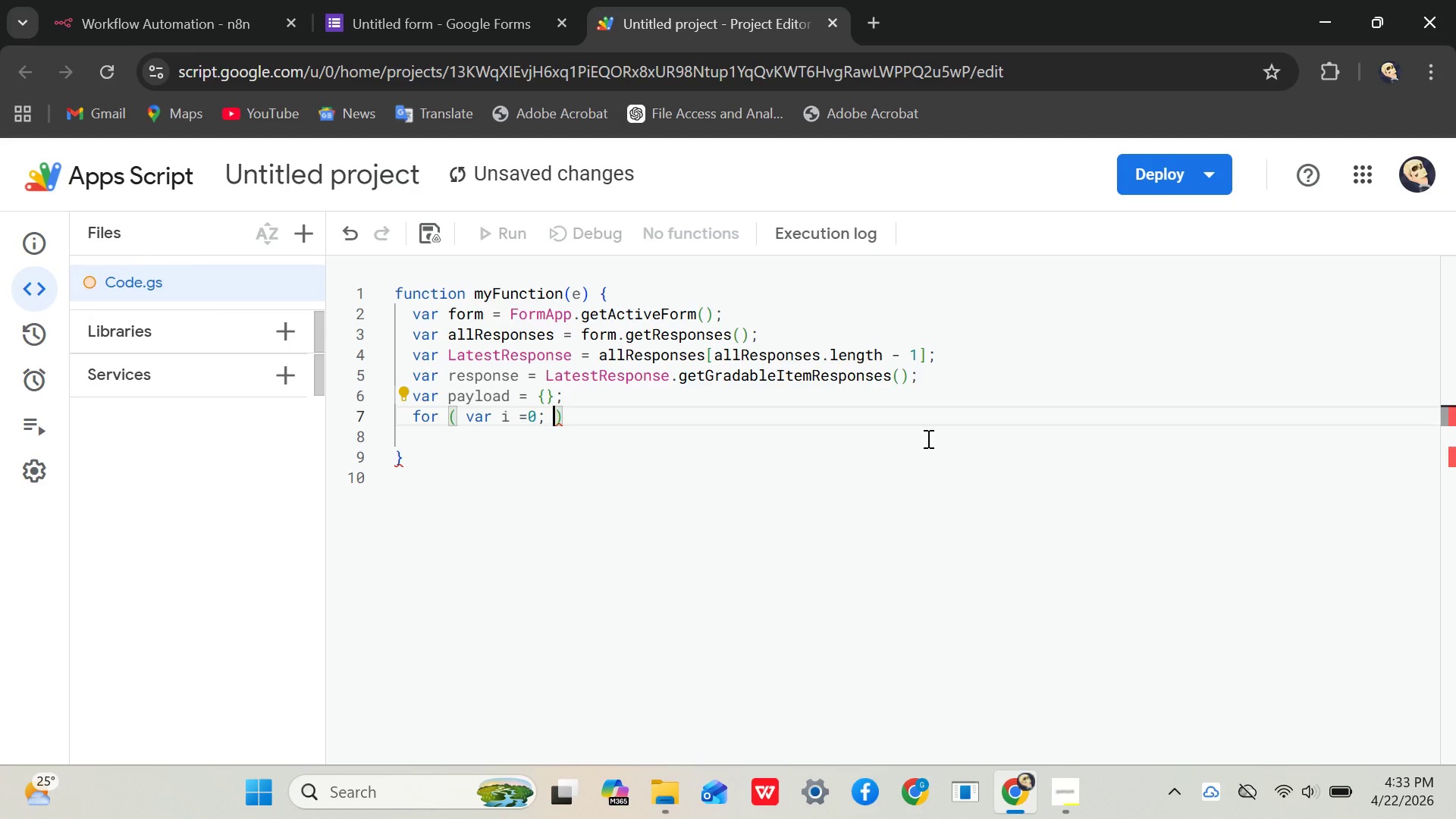 
key(I)
 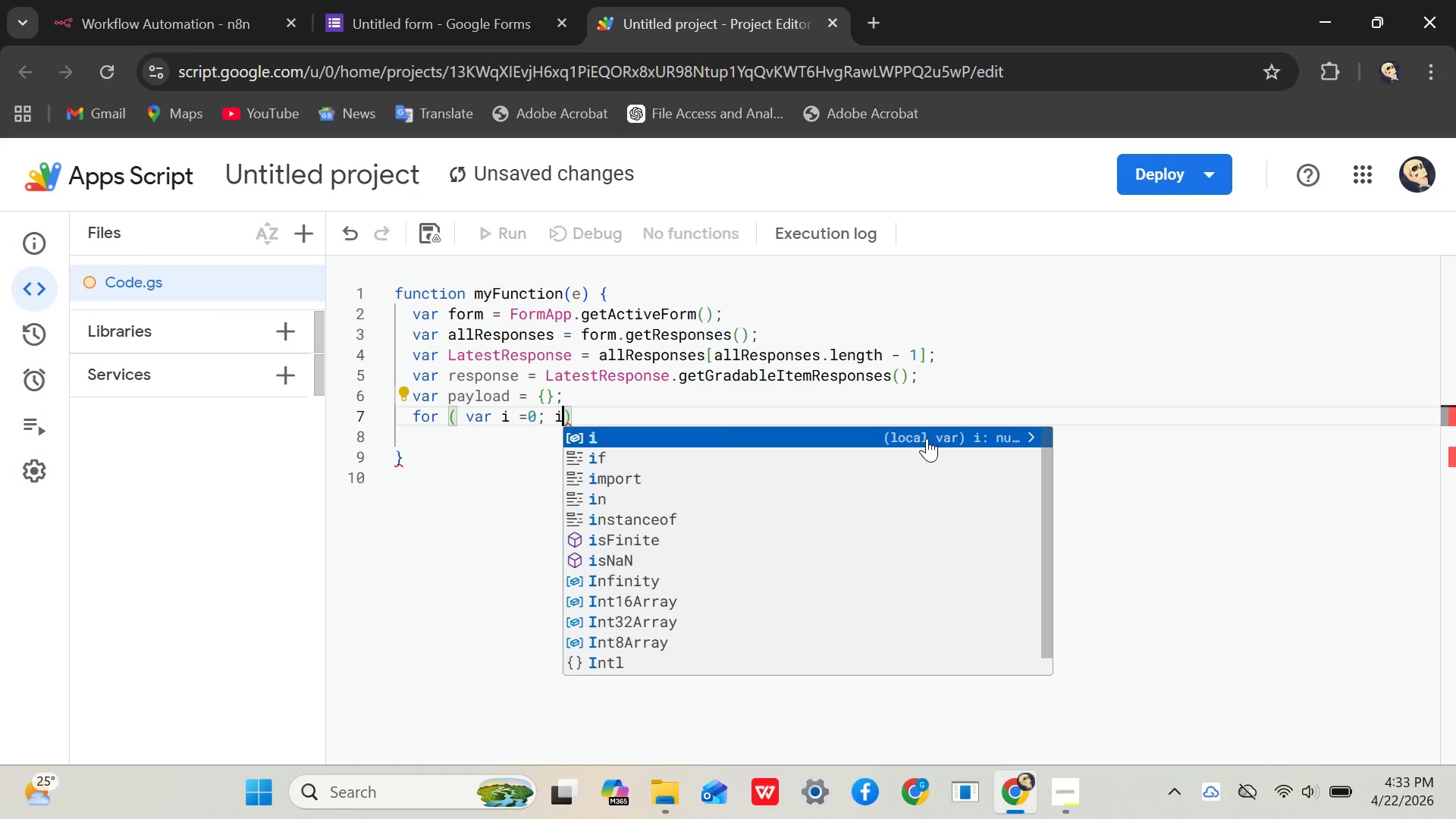 
hold_key(key=ShiftLeft, duration=0.52)
 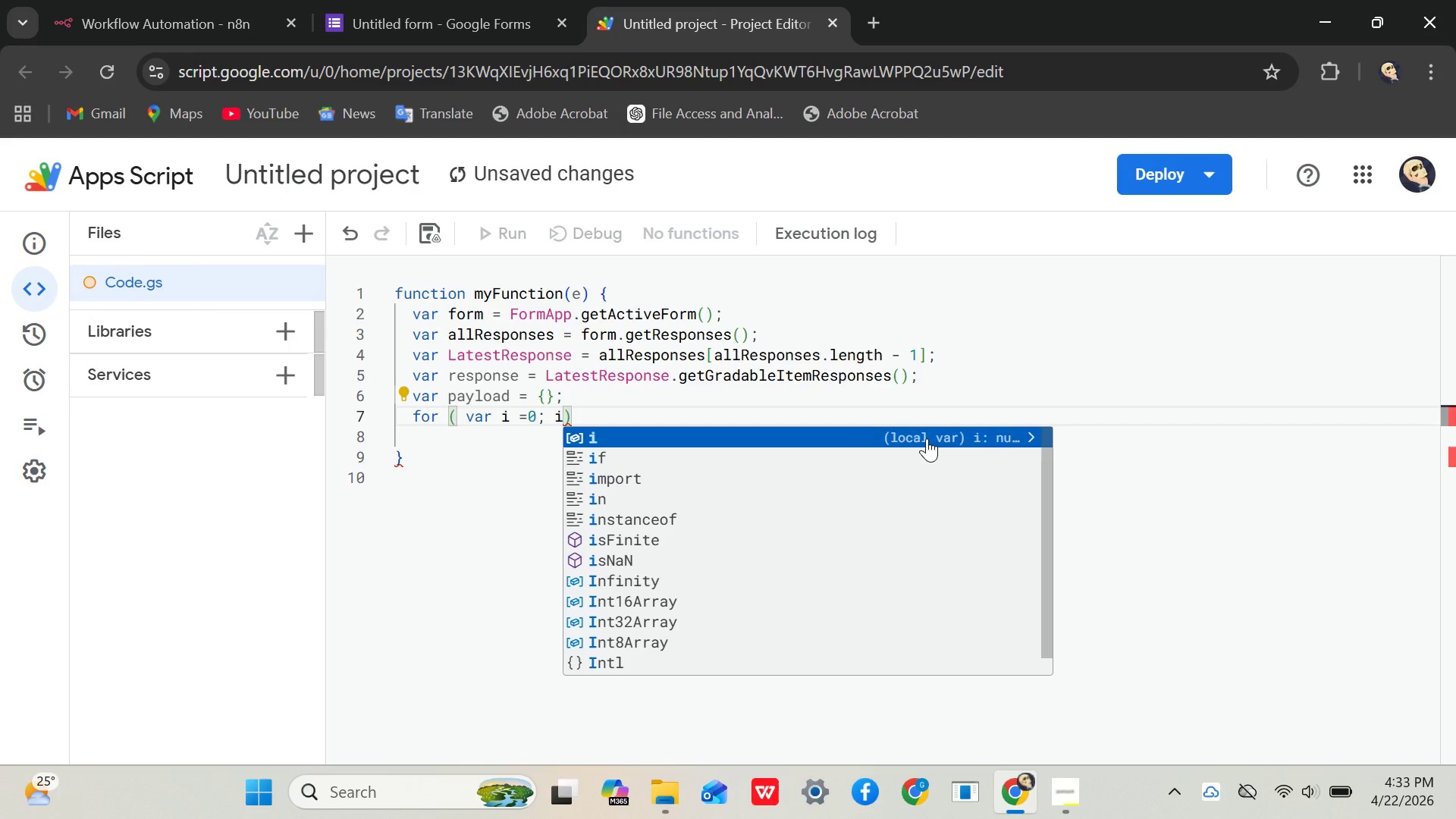 
key(Shift+Comma)
 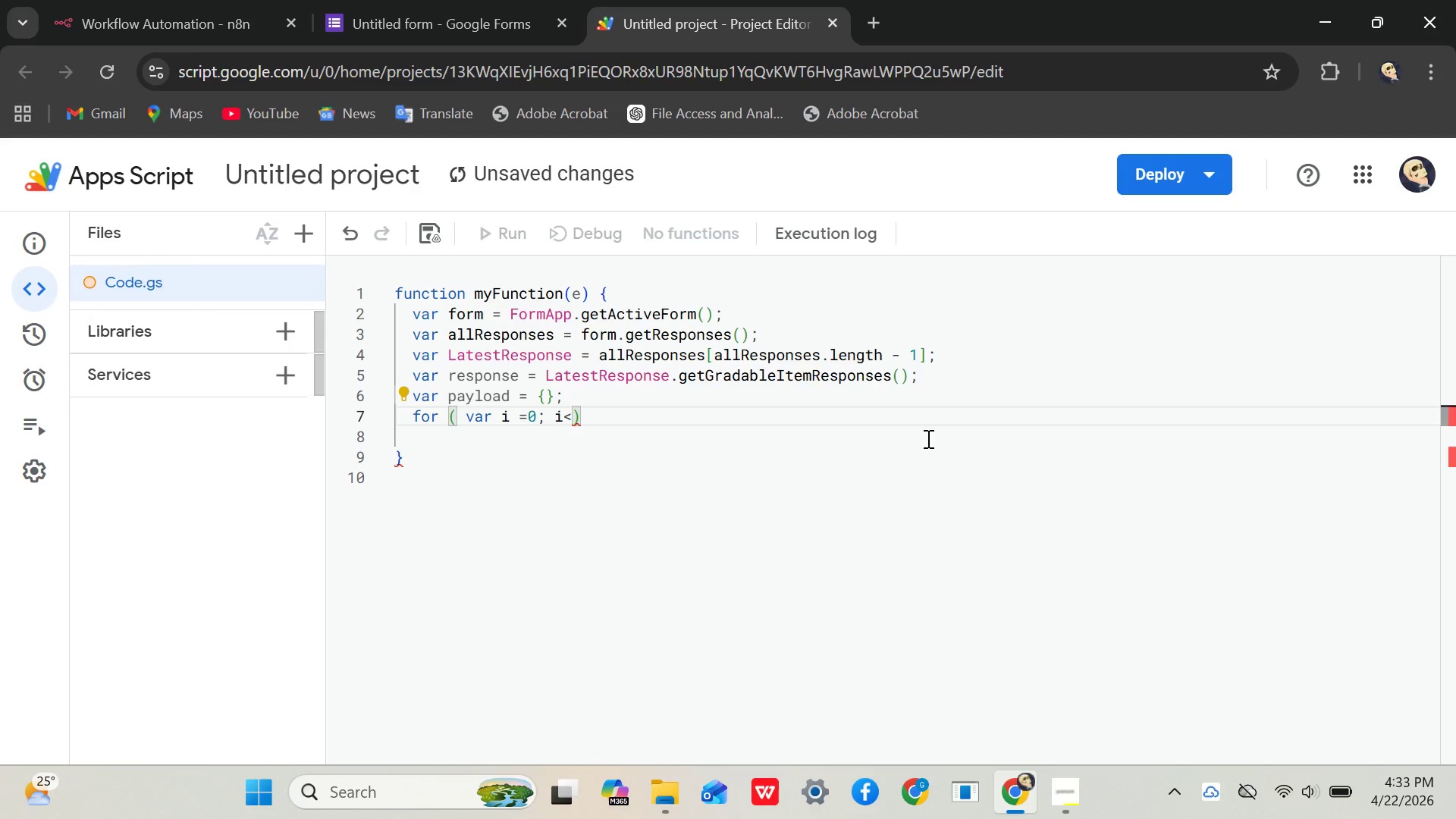 
key(Space)
 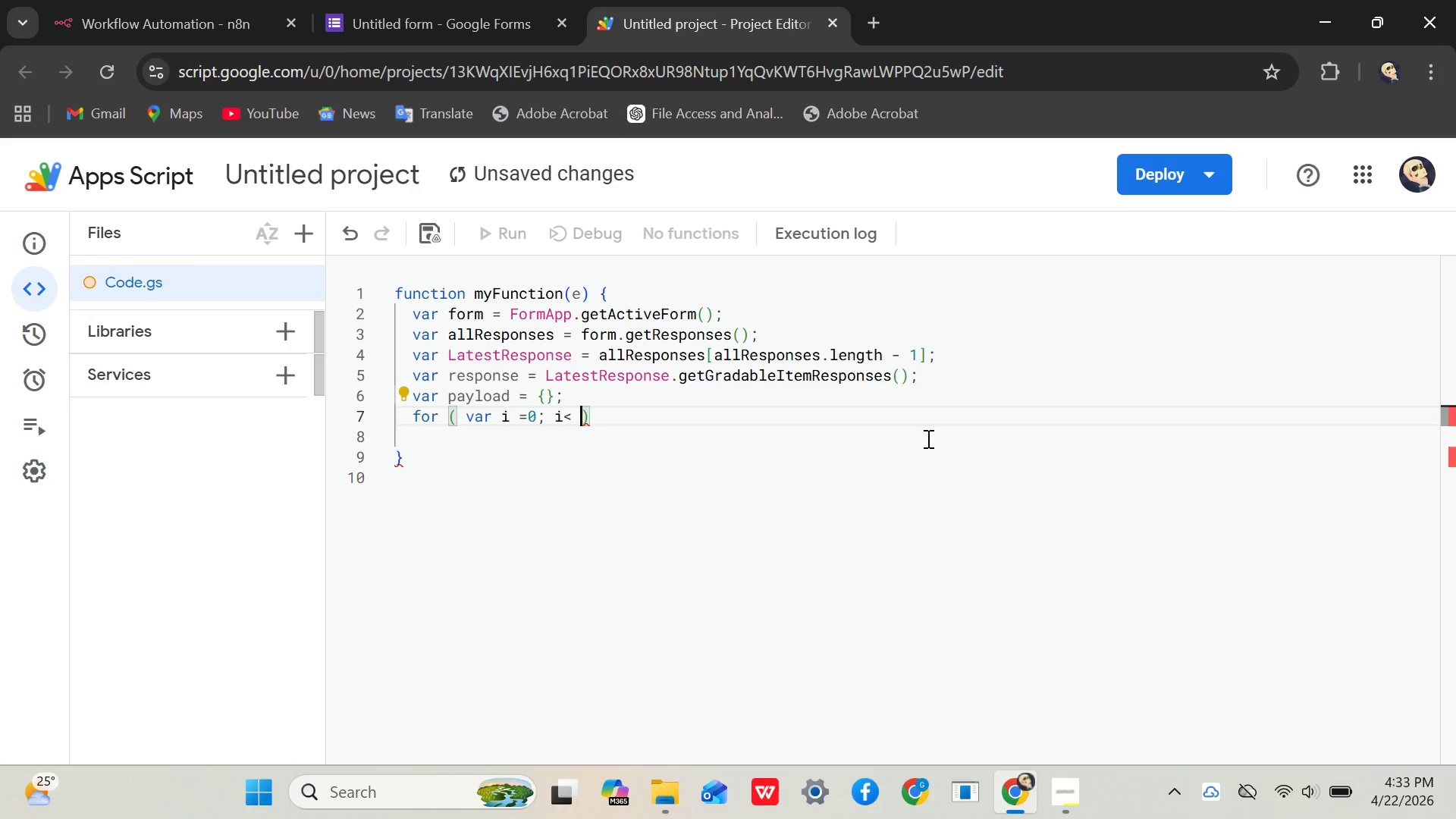 
key(ArrowLeft)
 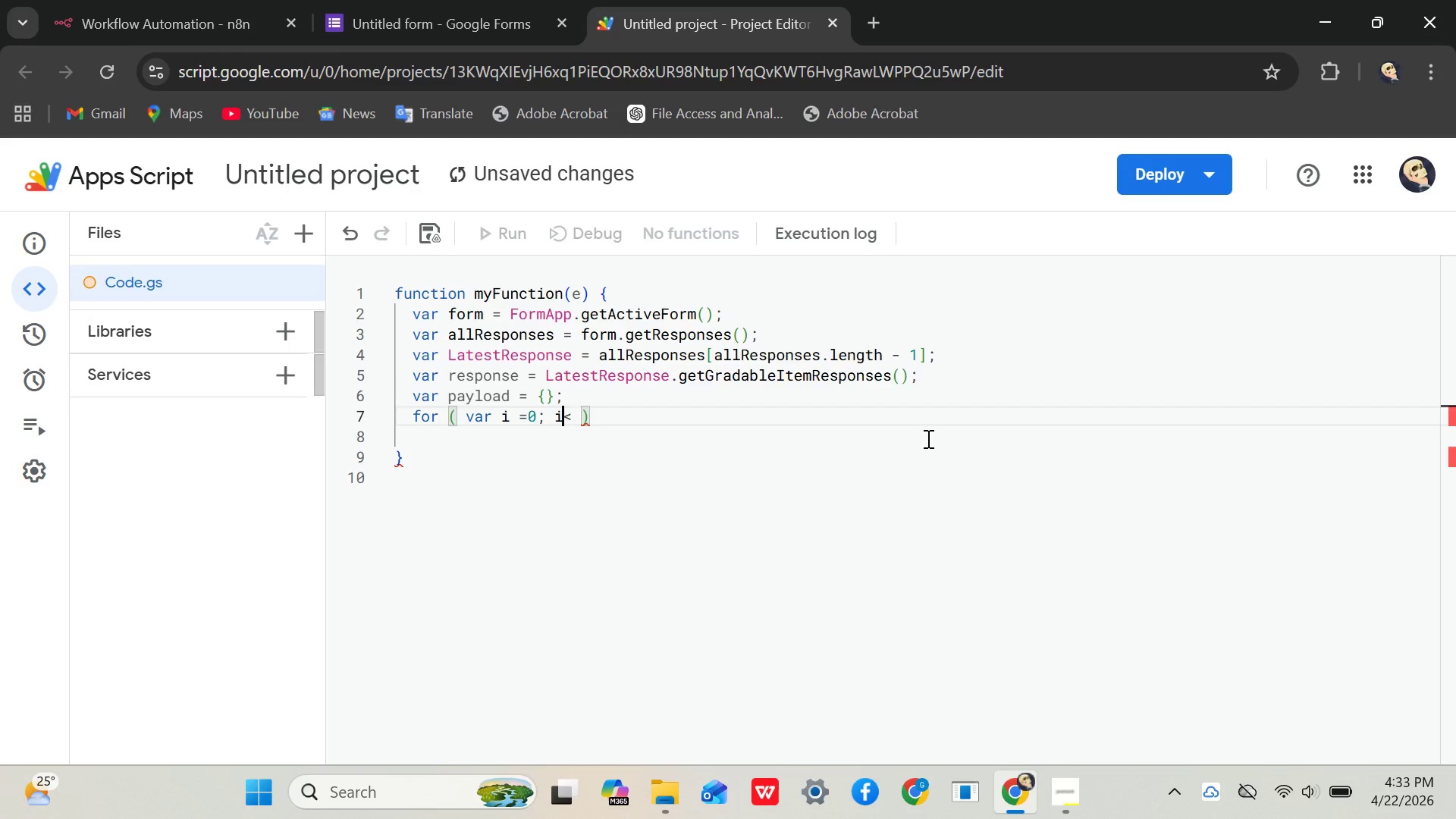 
key(ArrowLeft)
 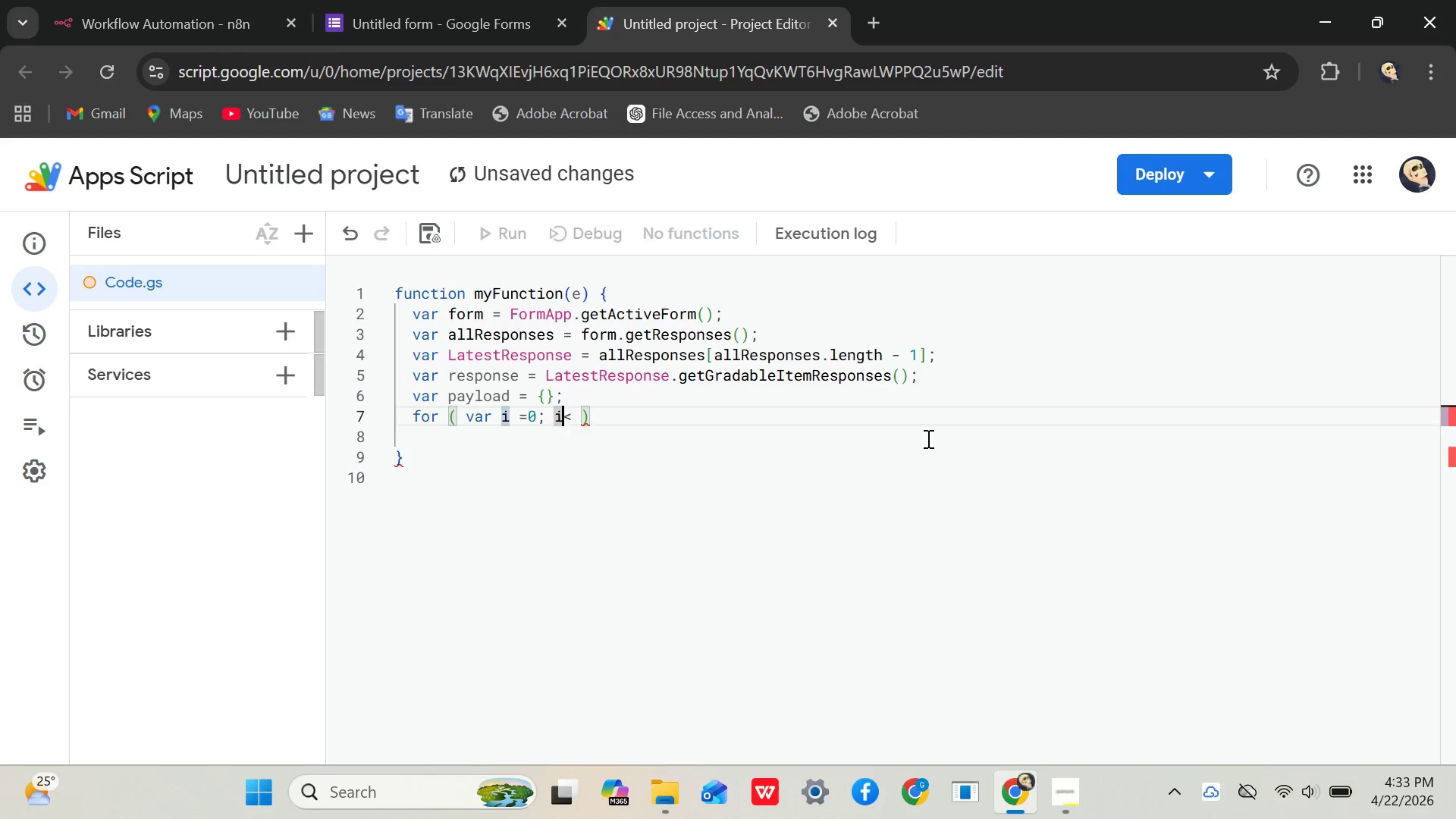 
key(Space)
 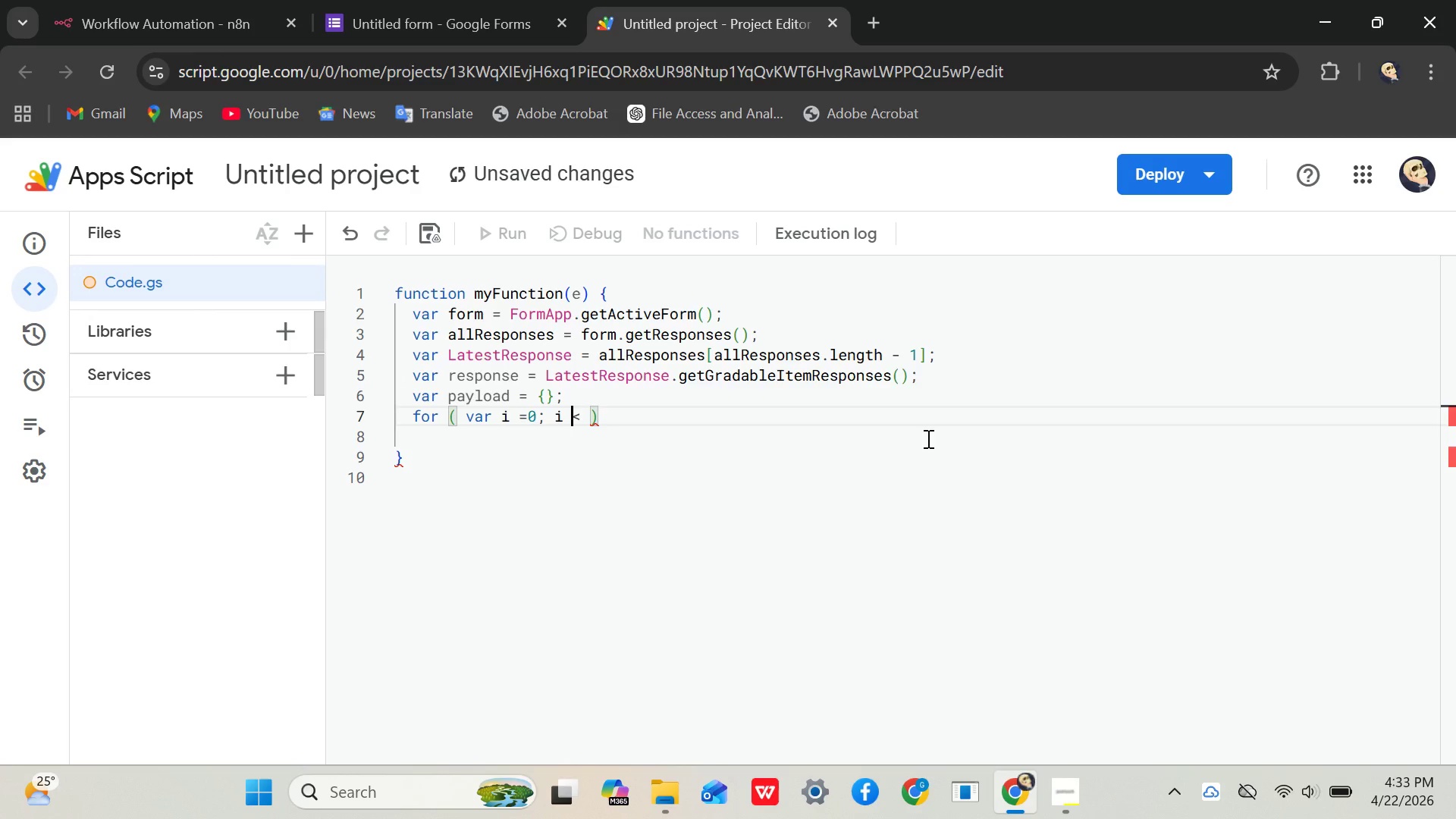 
key(ArrowRight)
 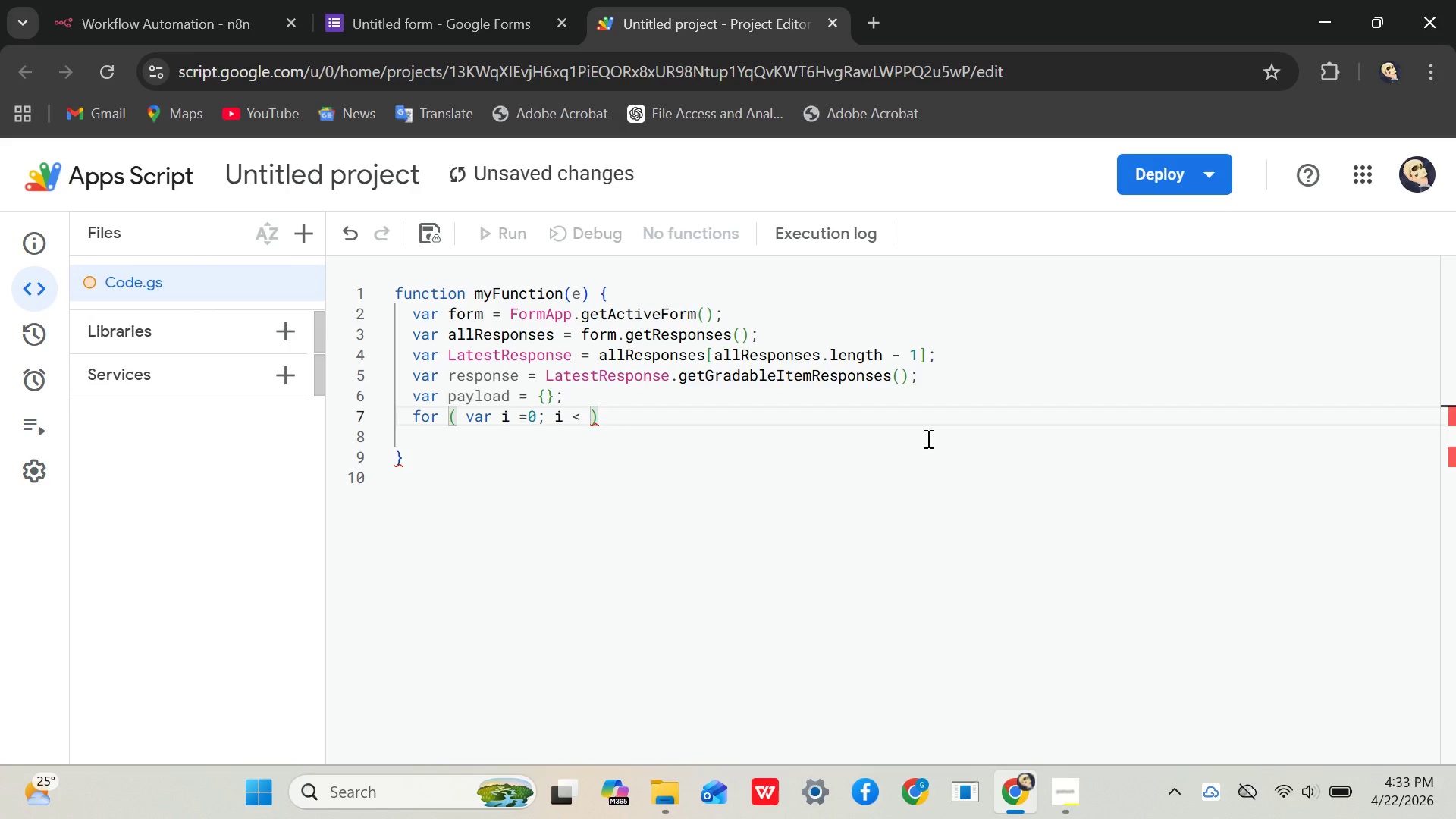 
type( response)
 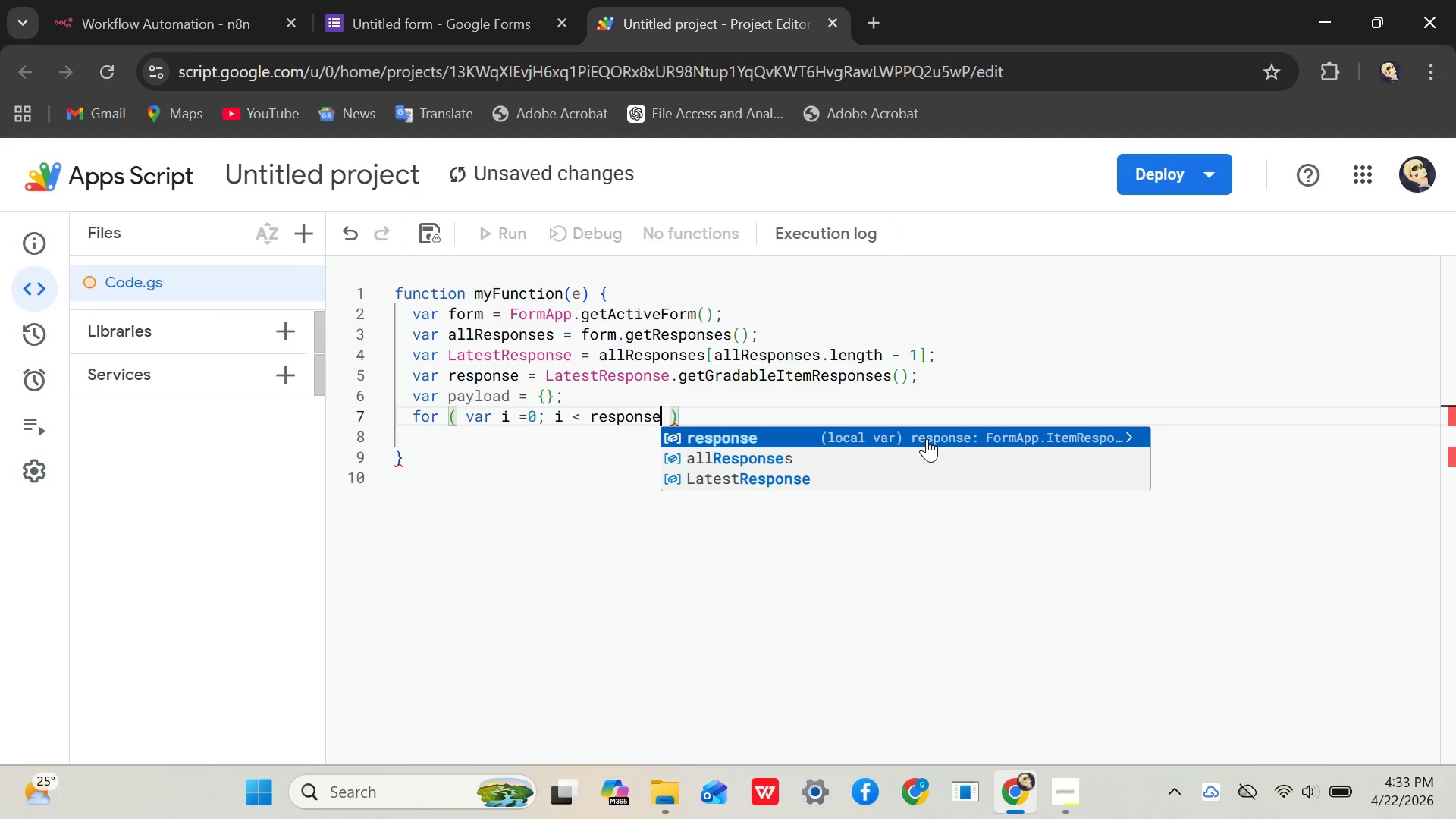 
key(Enter)
 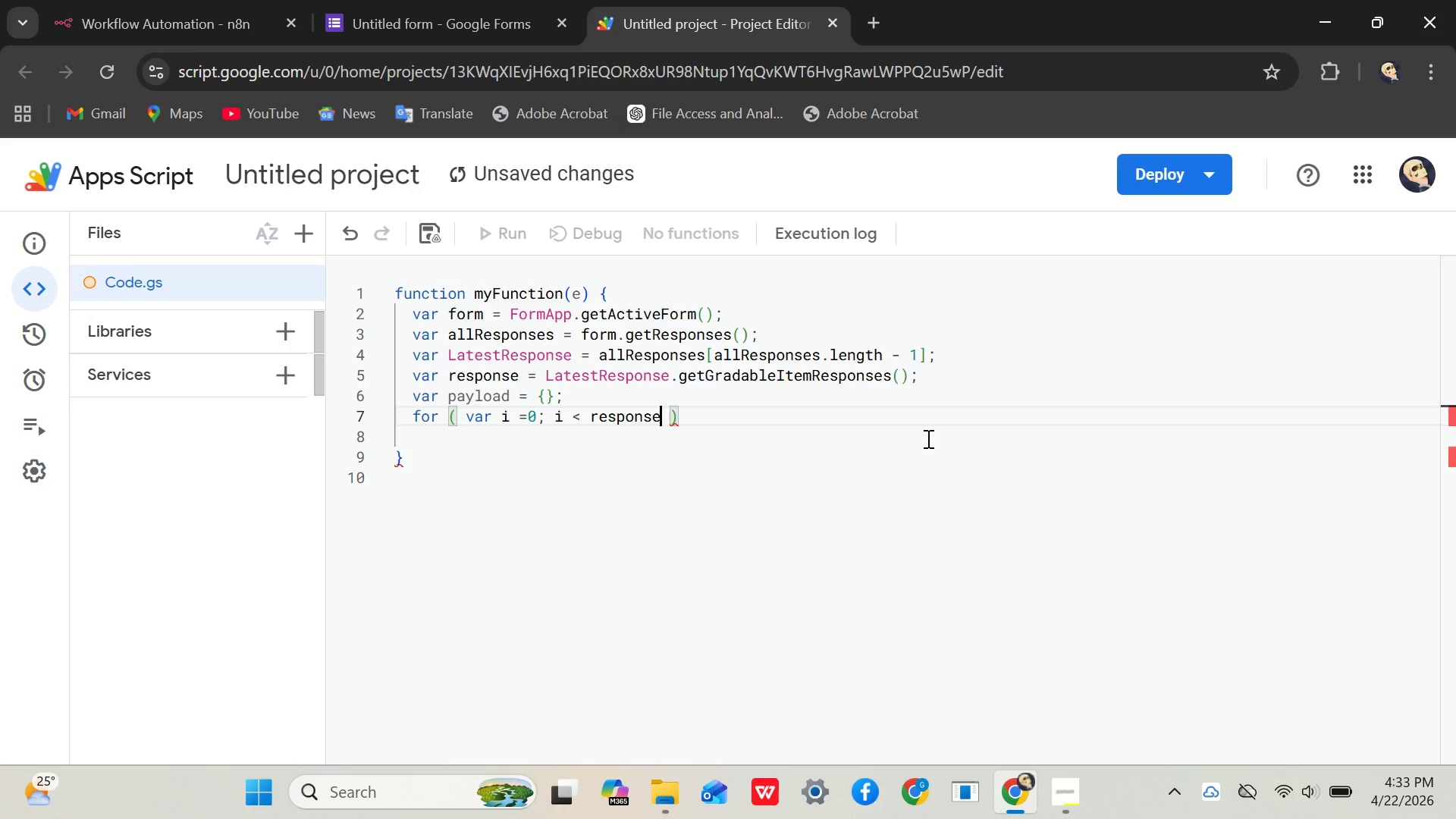 
key(Backspace)
type(e.length)
 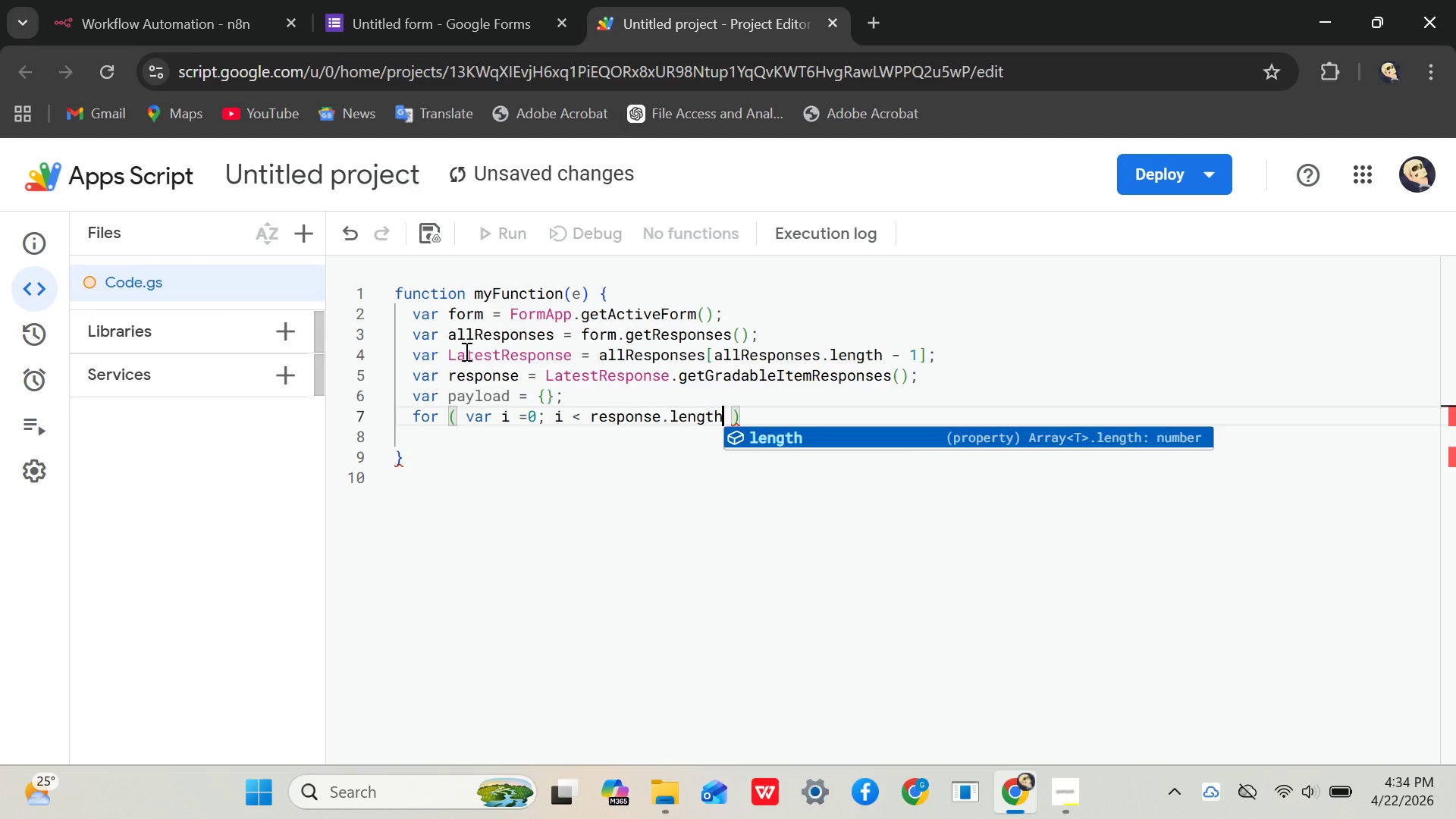 
left_click([455, 351])
 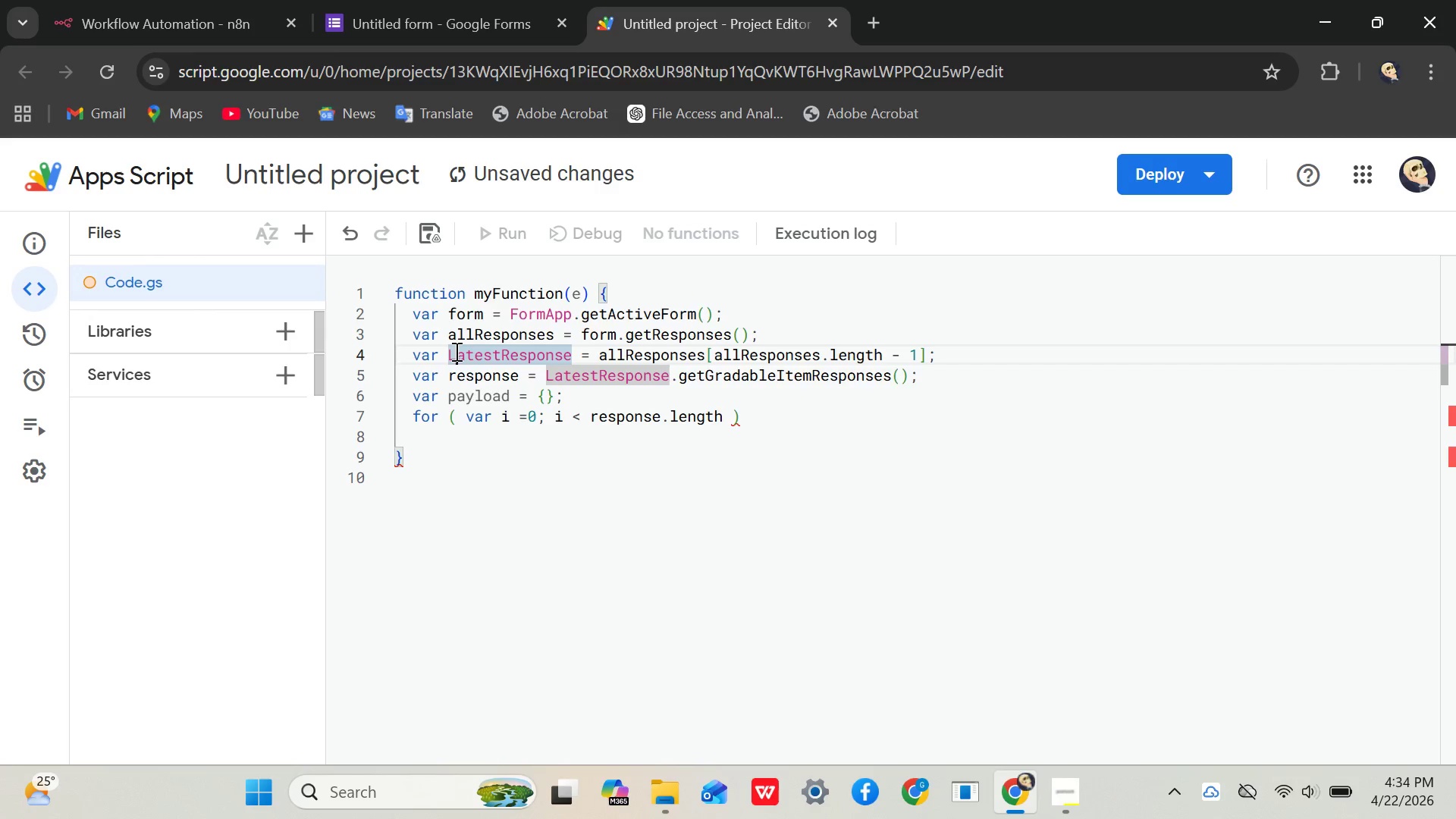 
key(Backspace)
 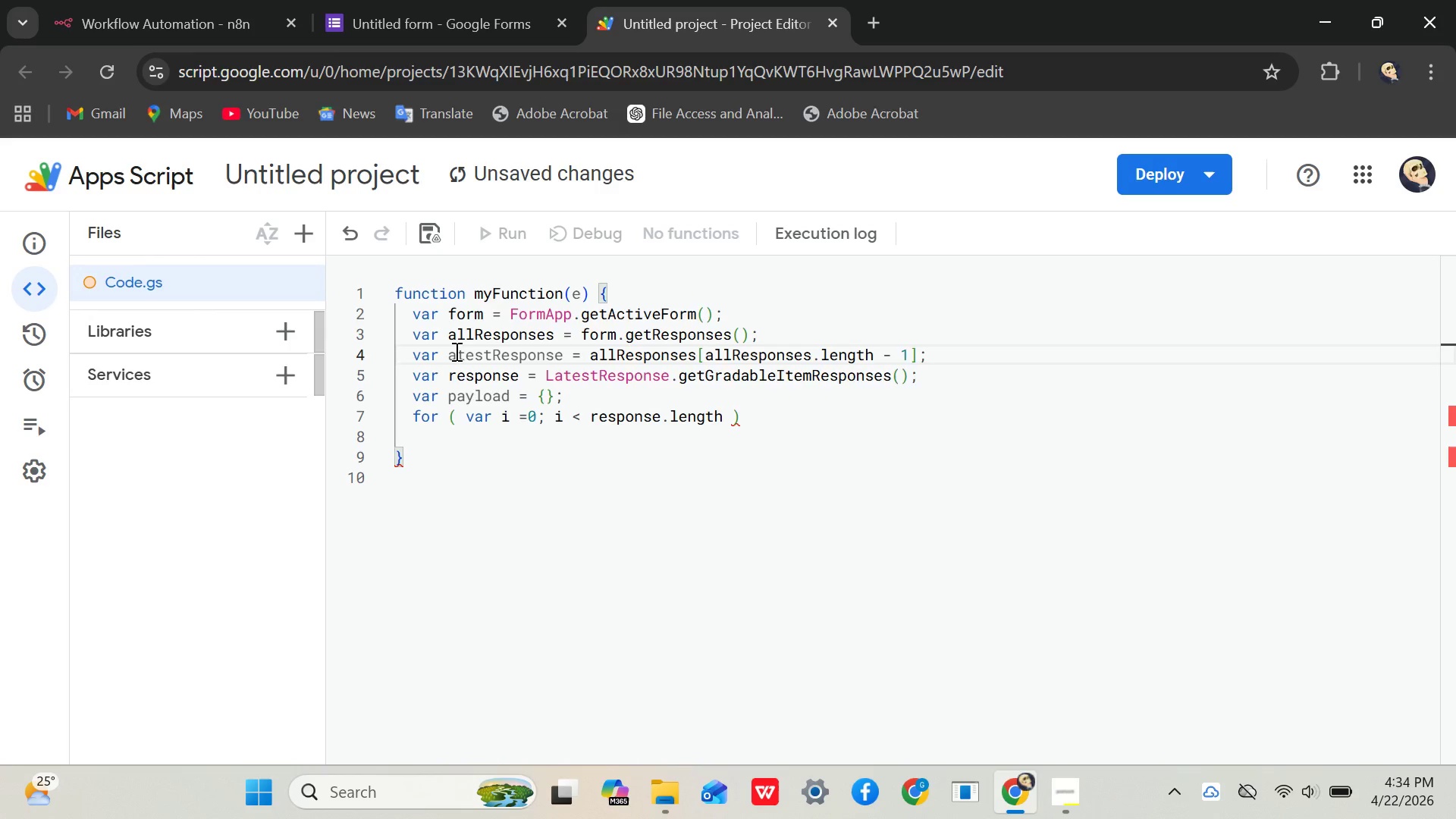 
key(L)
 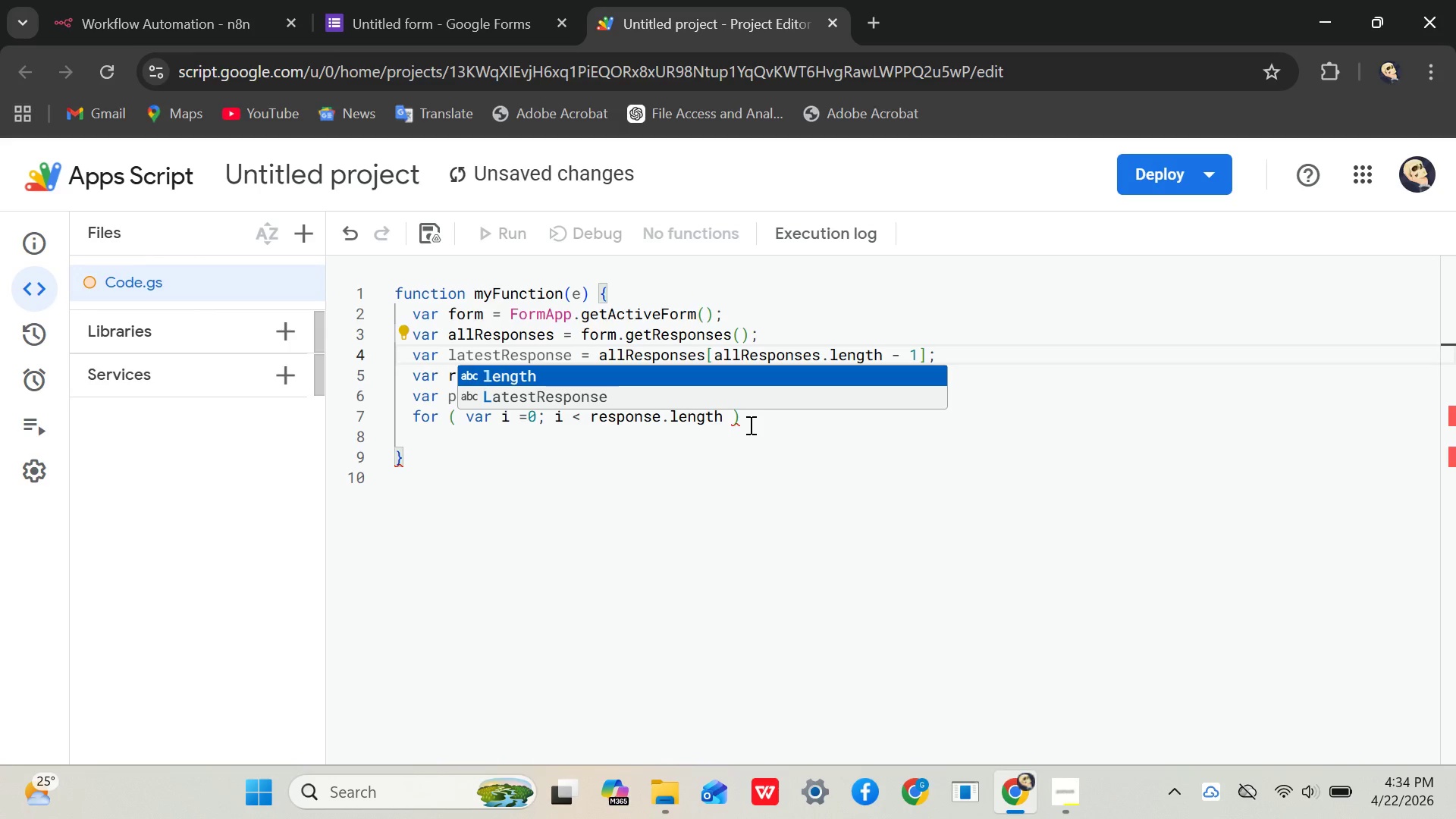 
left_click([749, 425])
 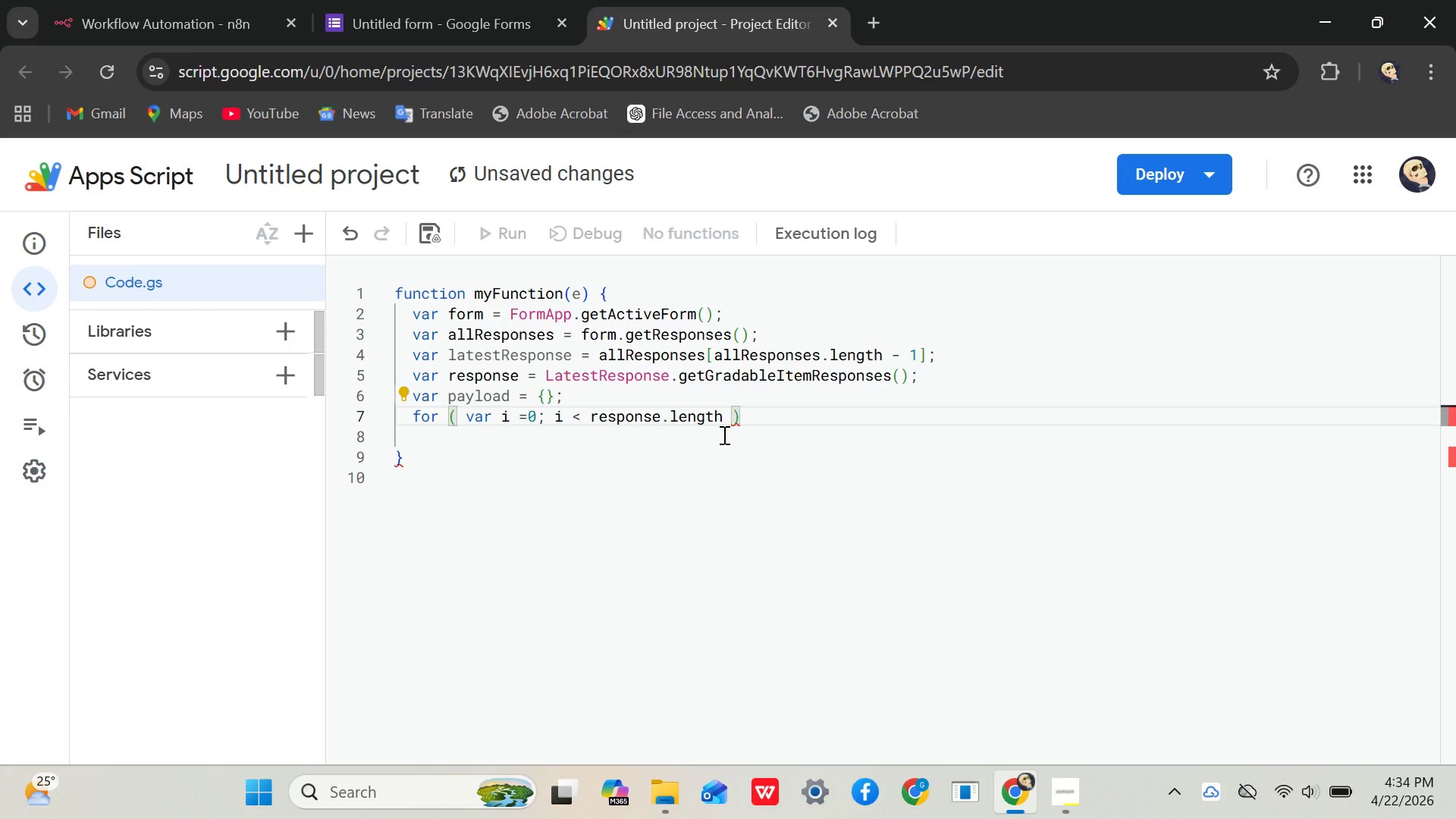 
wait(6.45)
 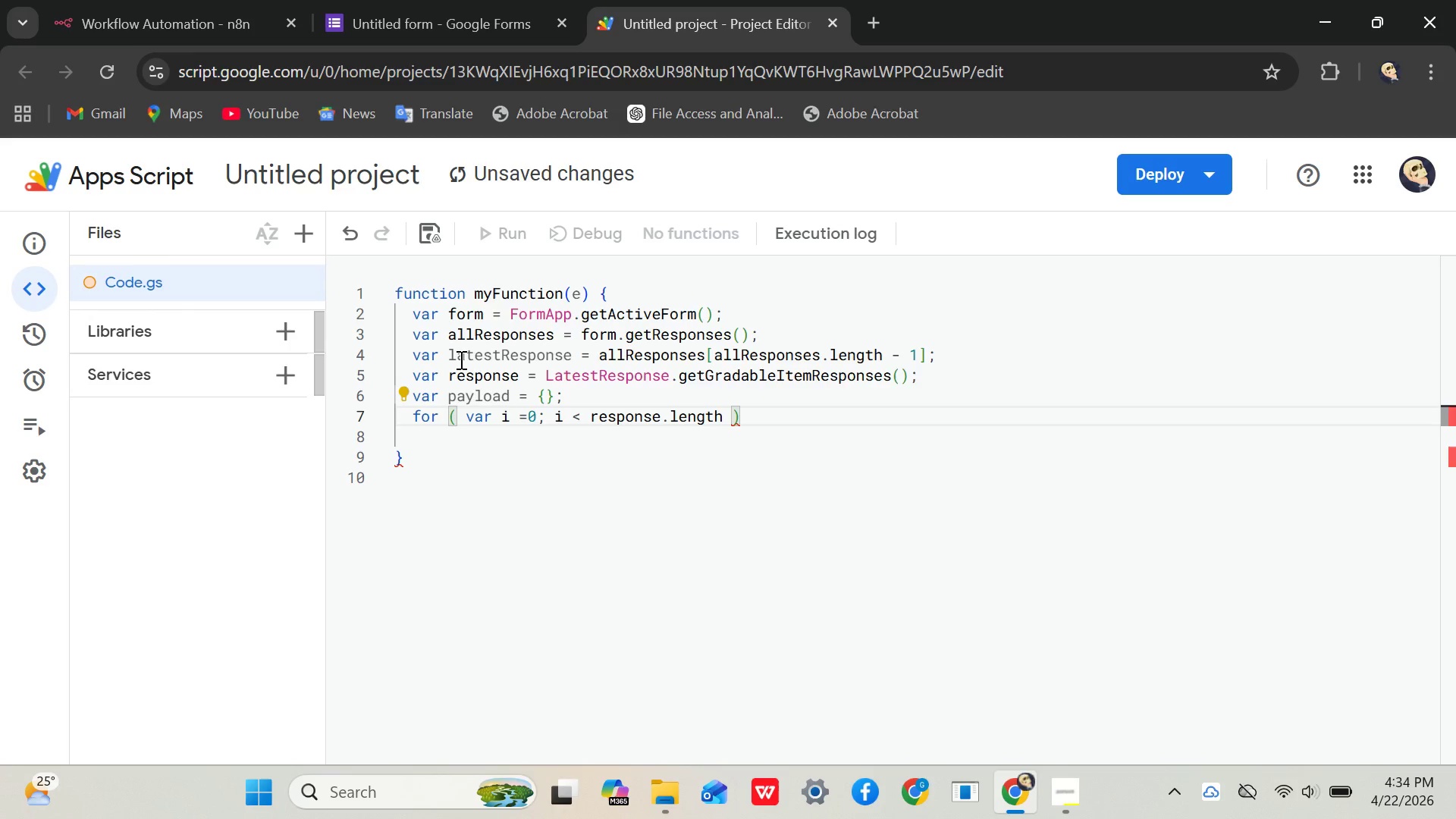 
left_click([726, 422])
 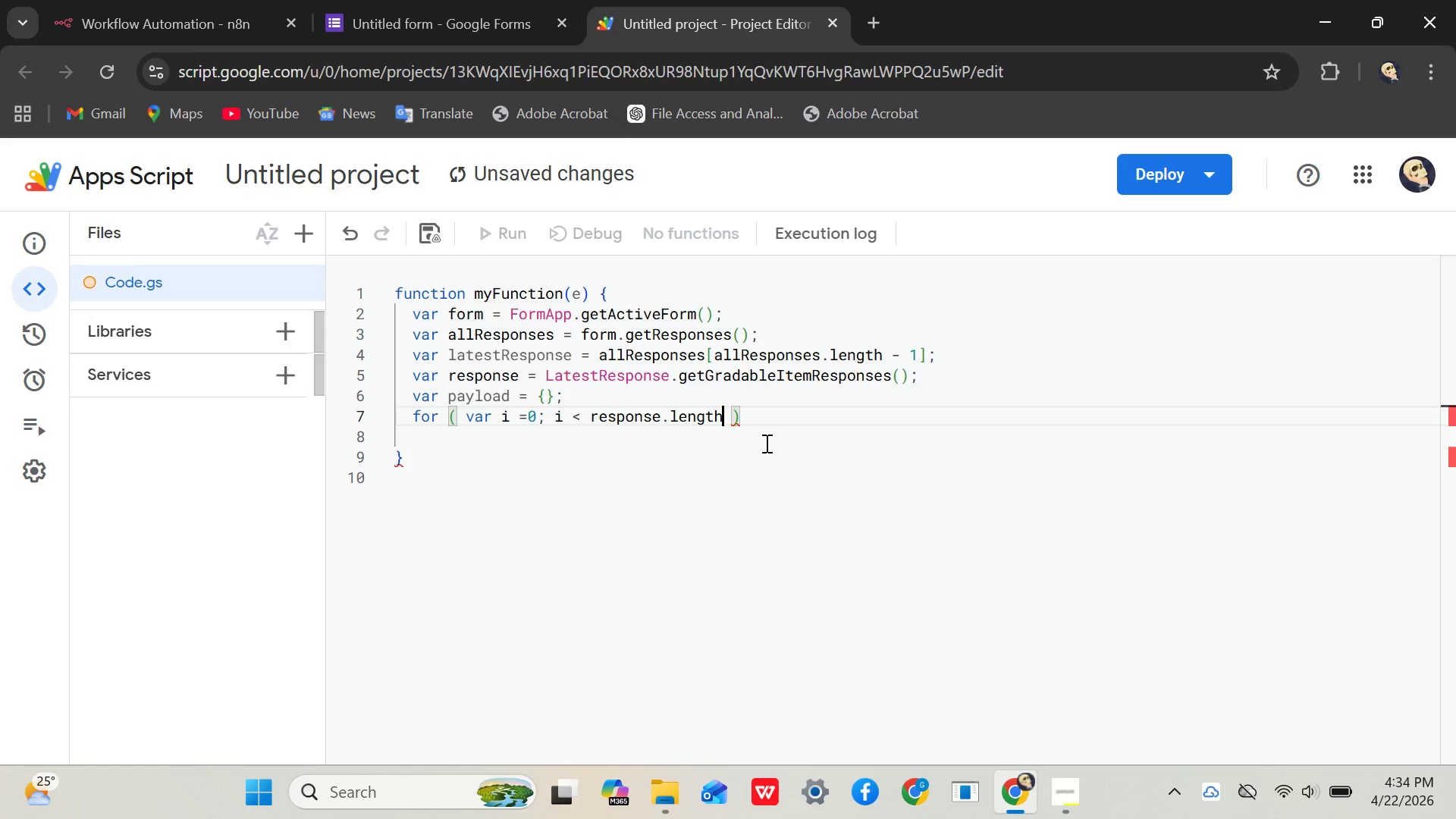 
key(Semicolon)
 